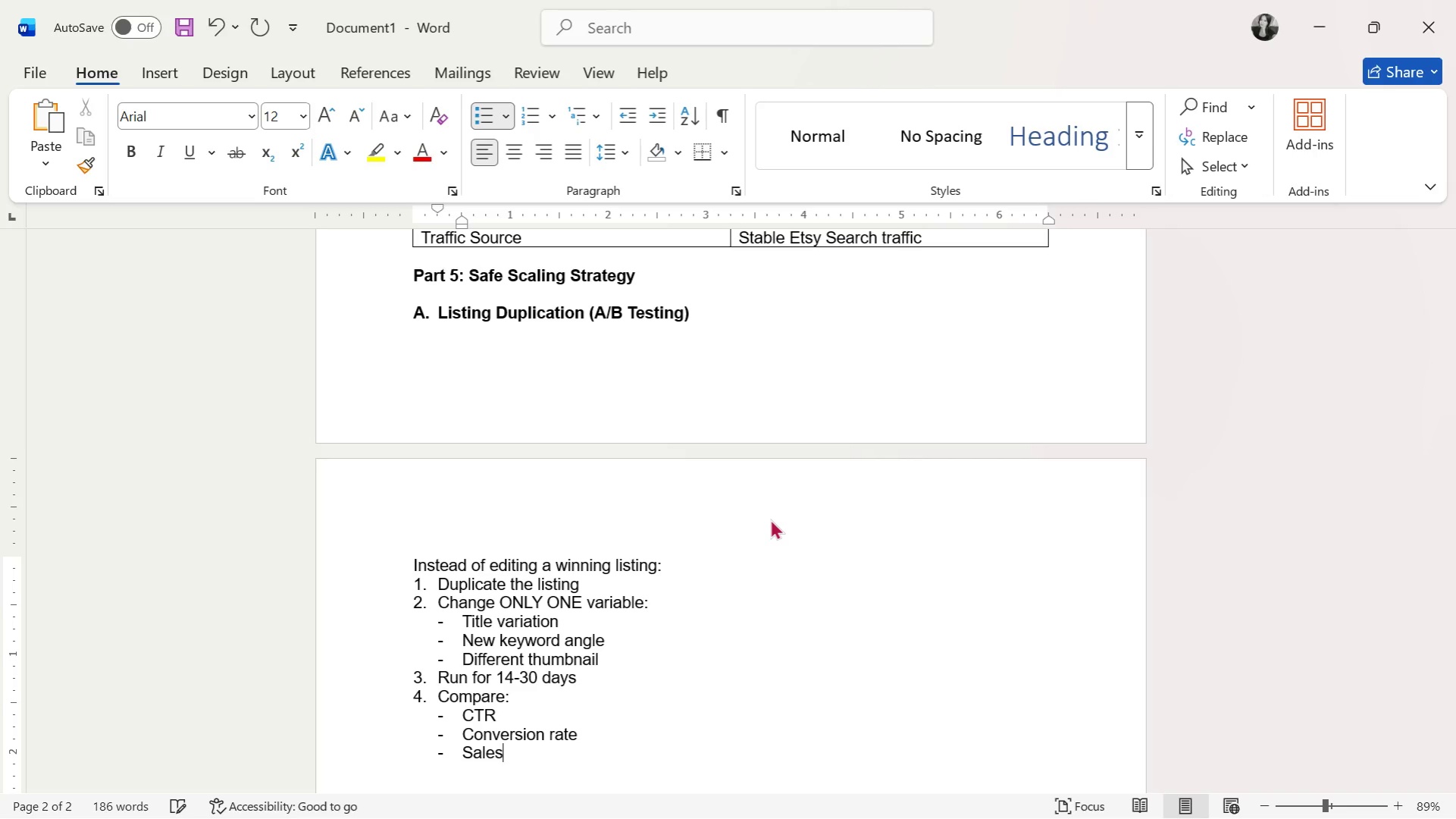 
key(Enter)
 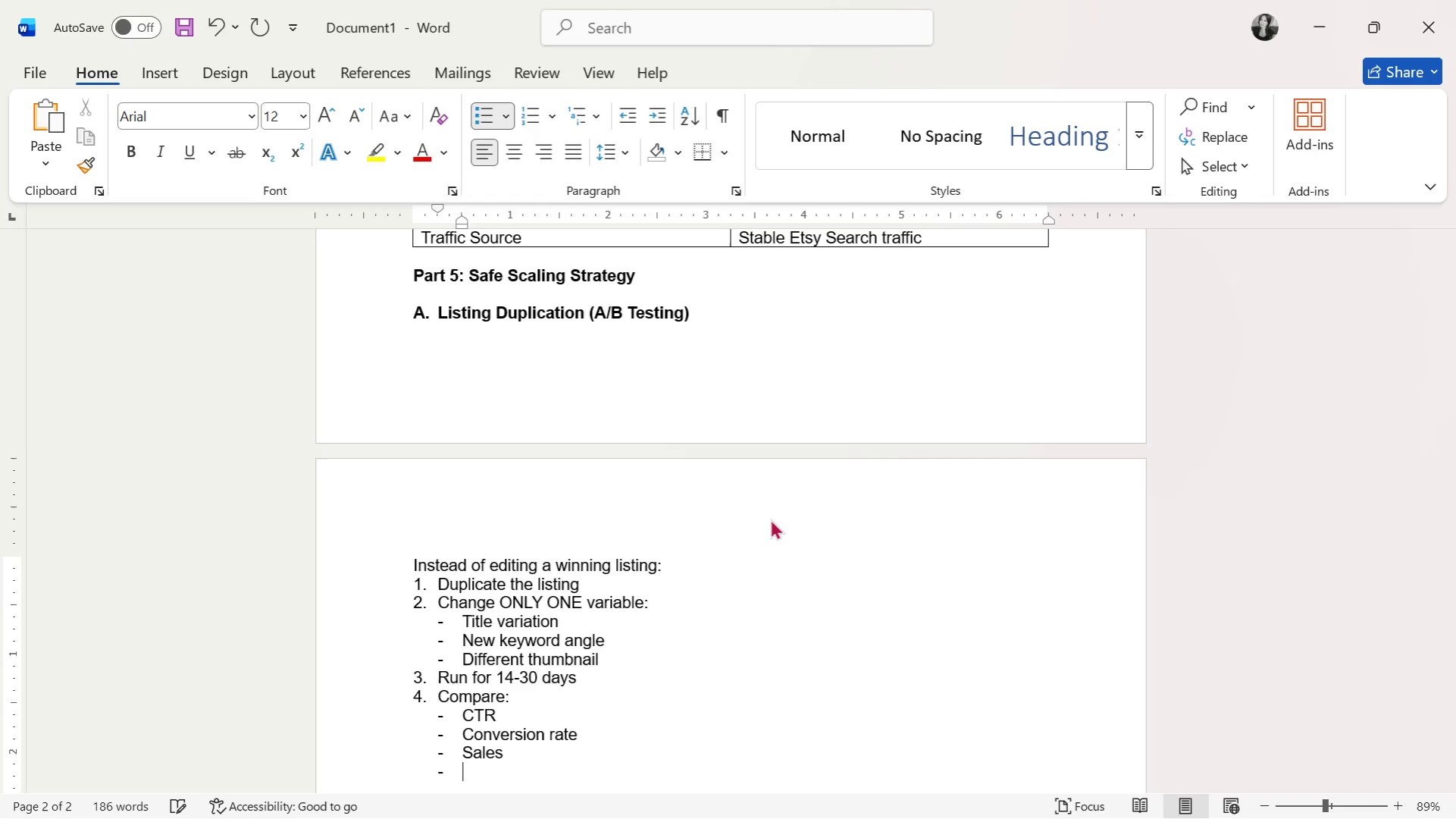 
key(Enter)
 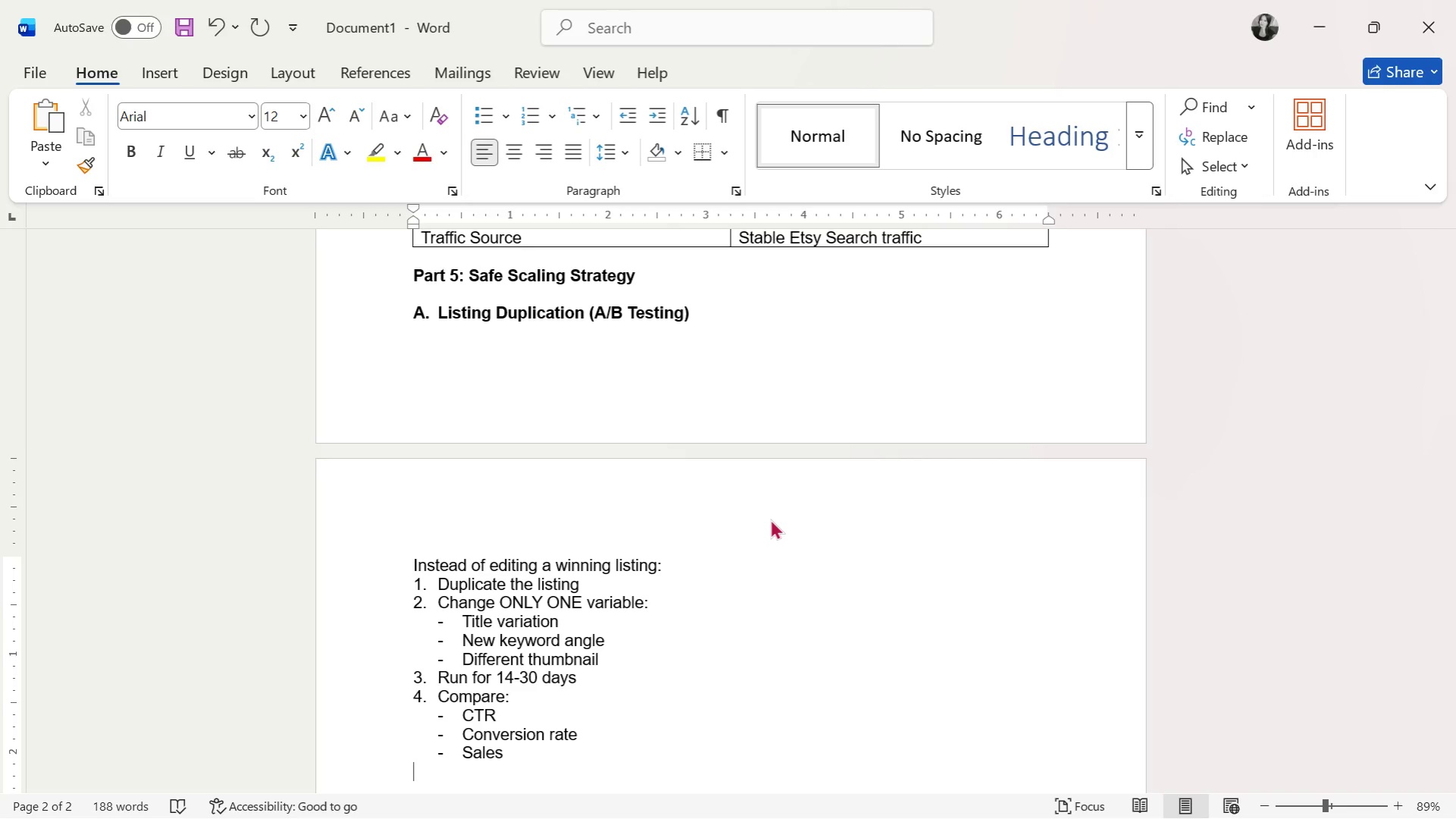 
key(Enter)
 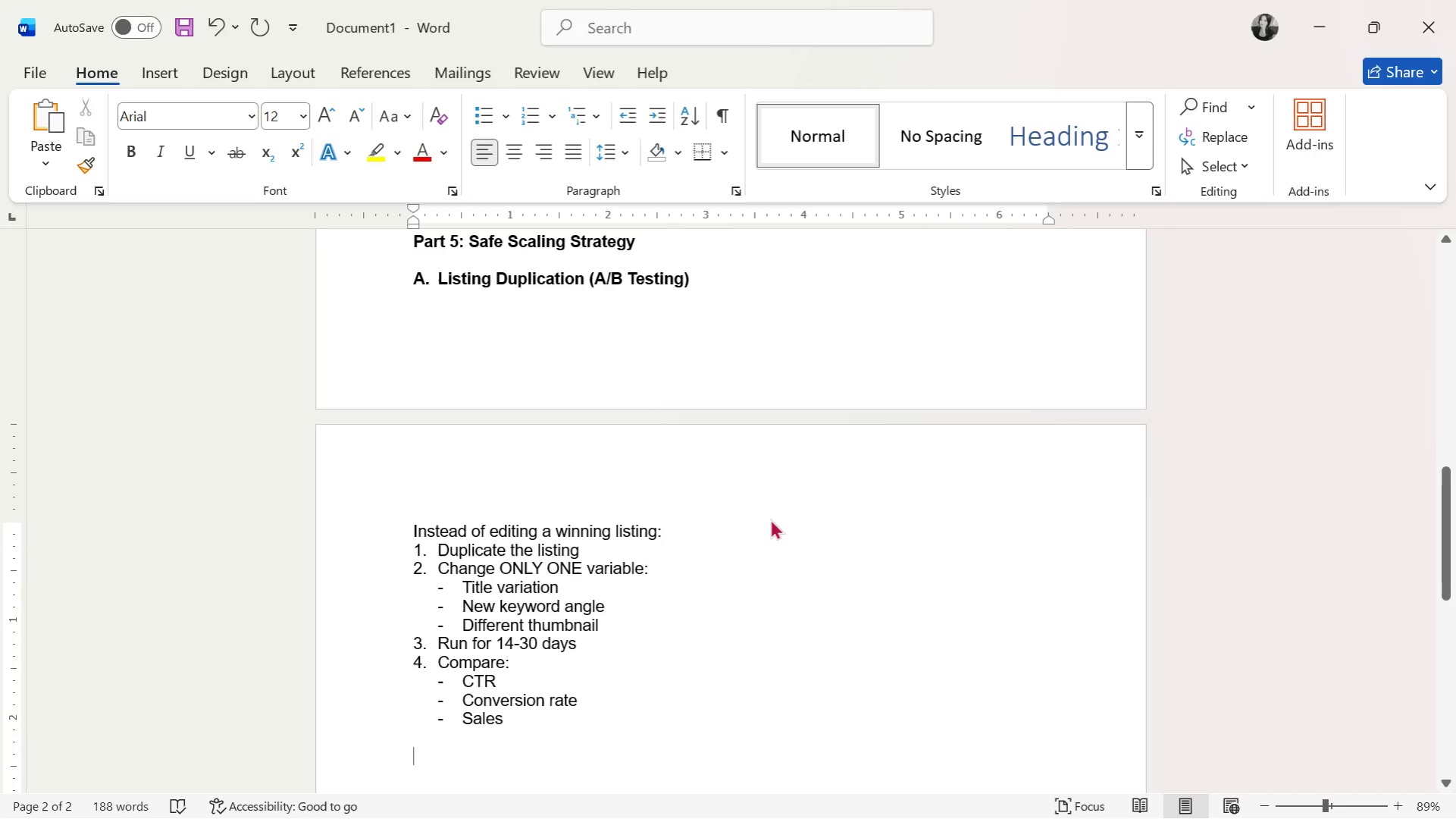 
type(Winner replaces or informs future listings.)
 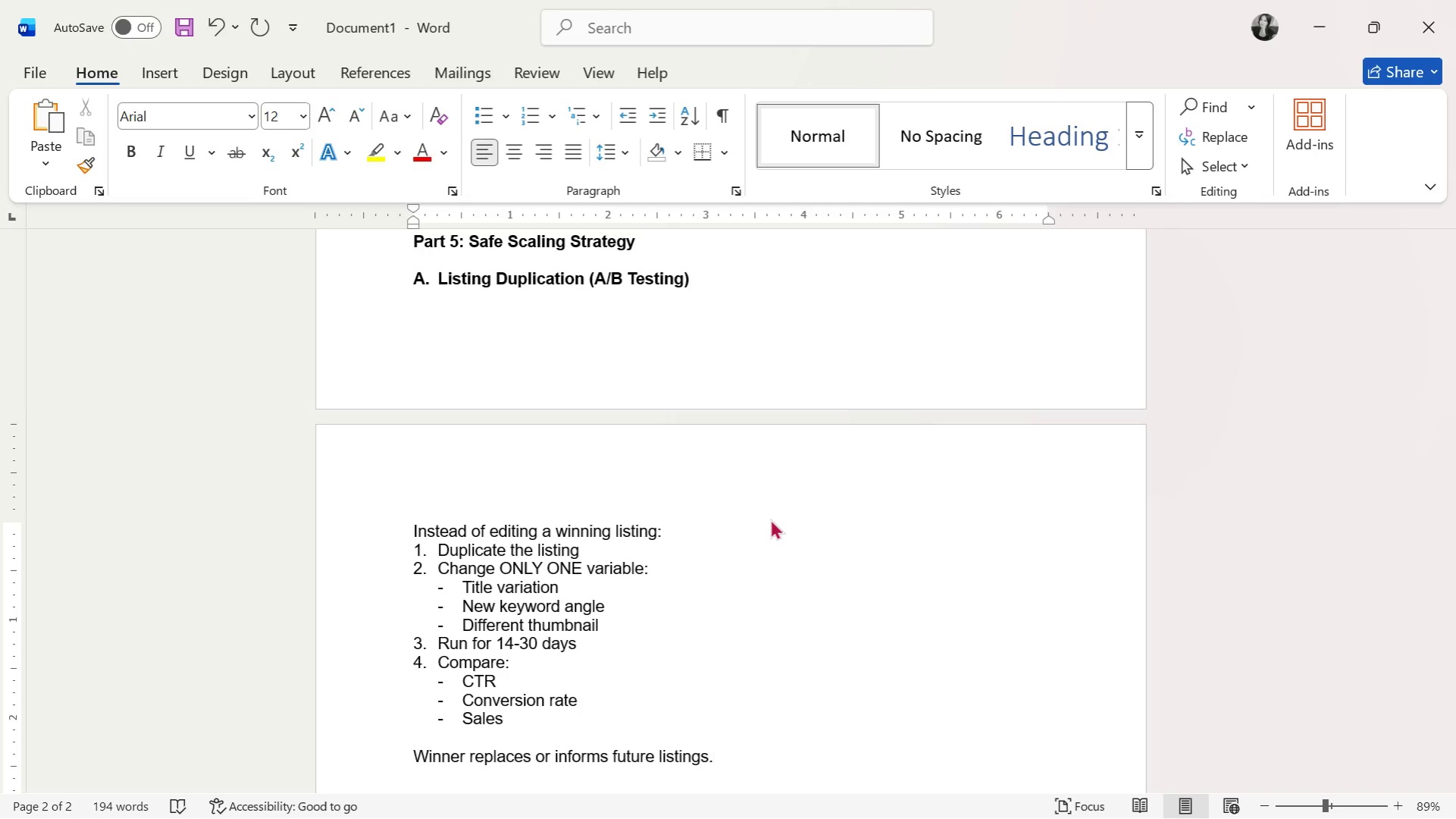 
scroll: coordinate [802, 611], scroll_direction: down, amount: 2.0
 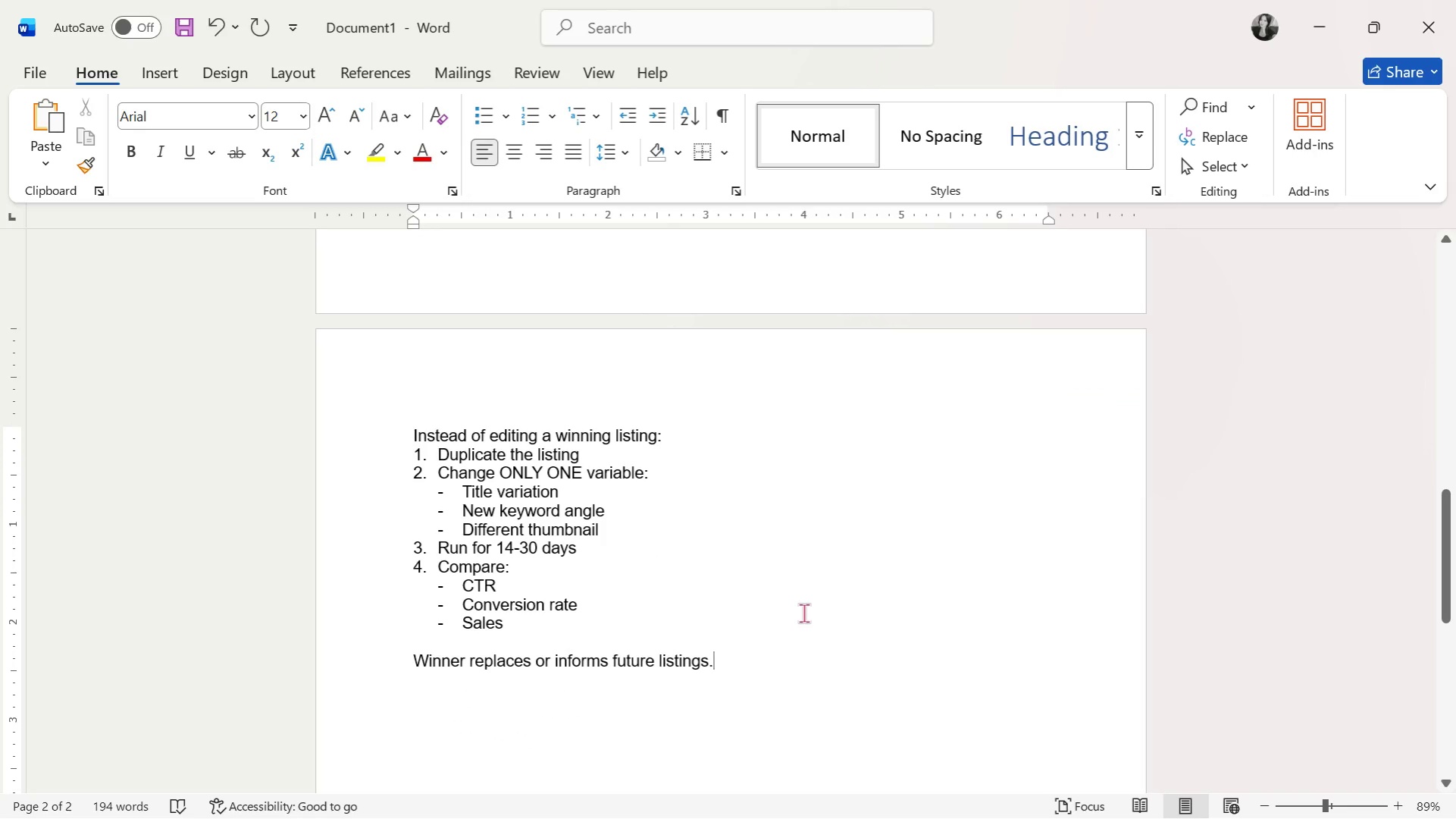 
key(Backspace)
 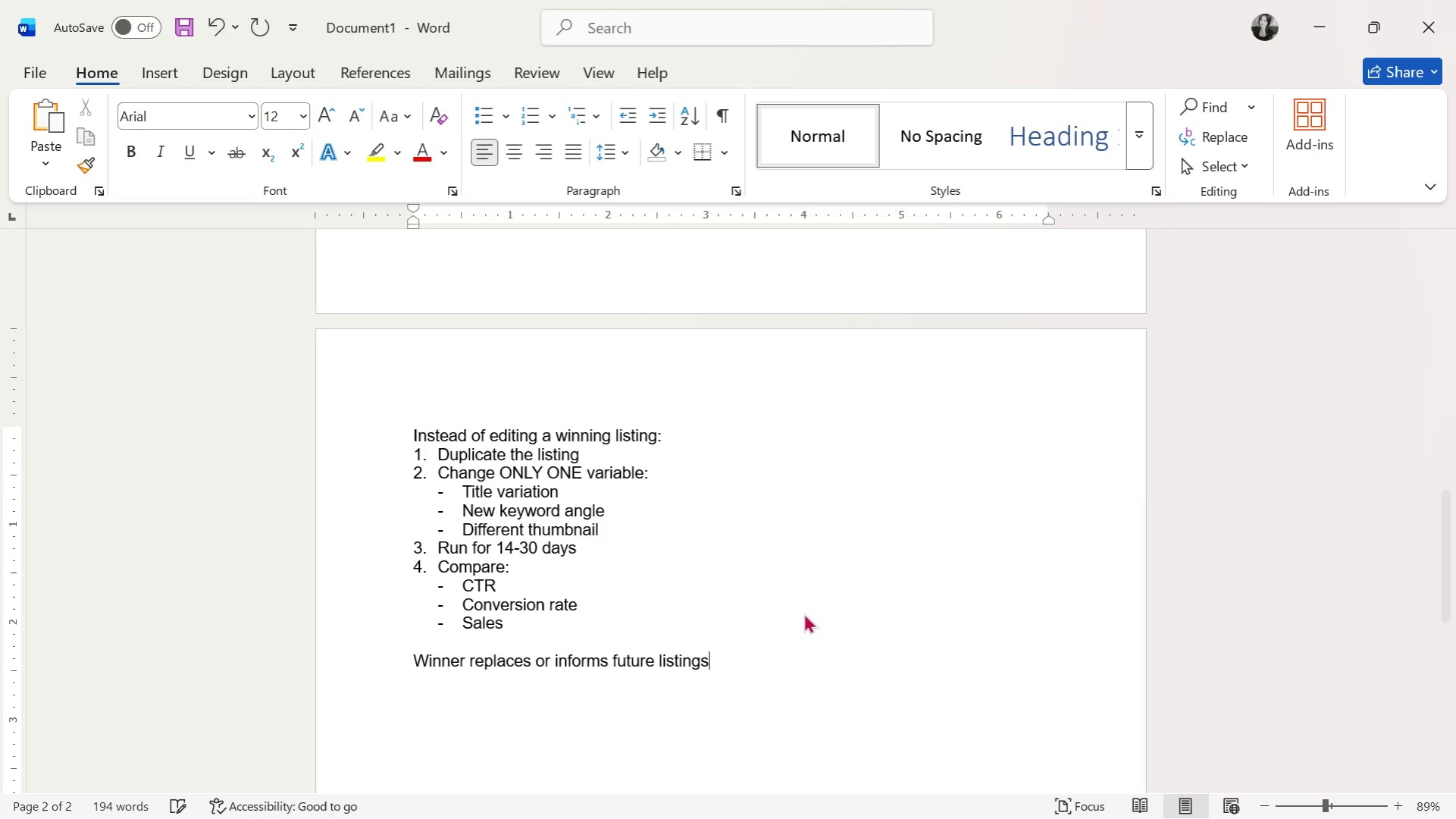 
key(Enter)
 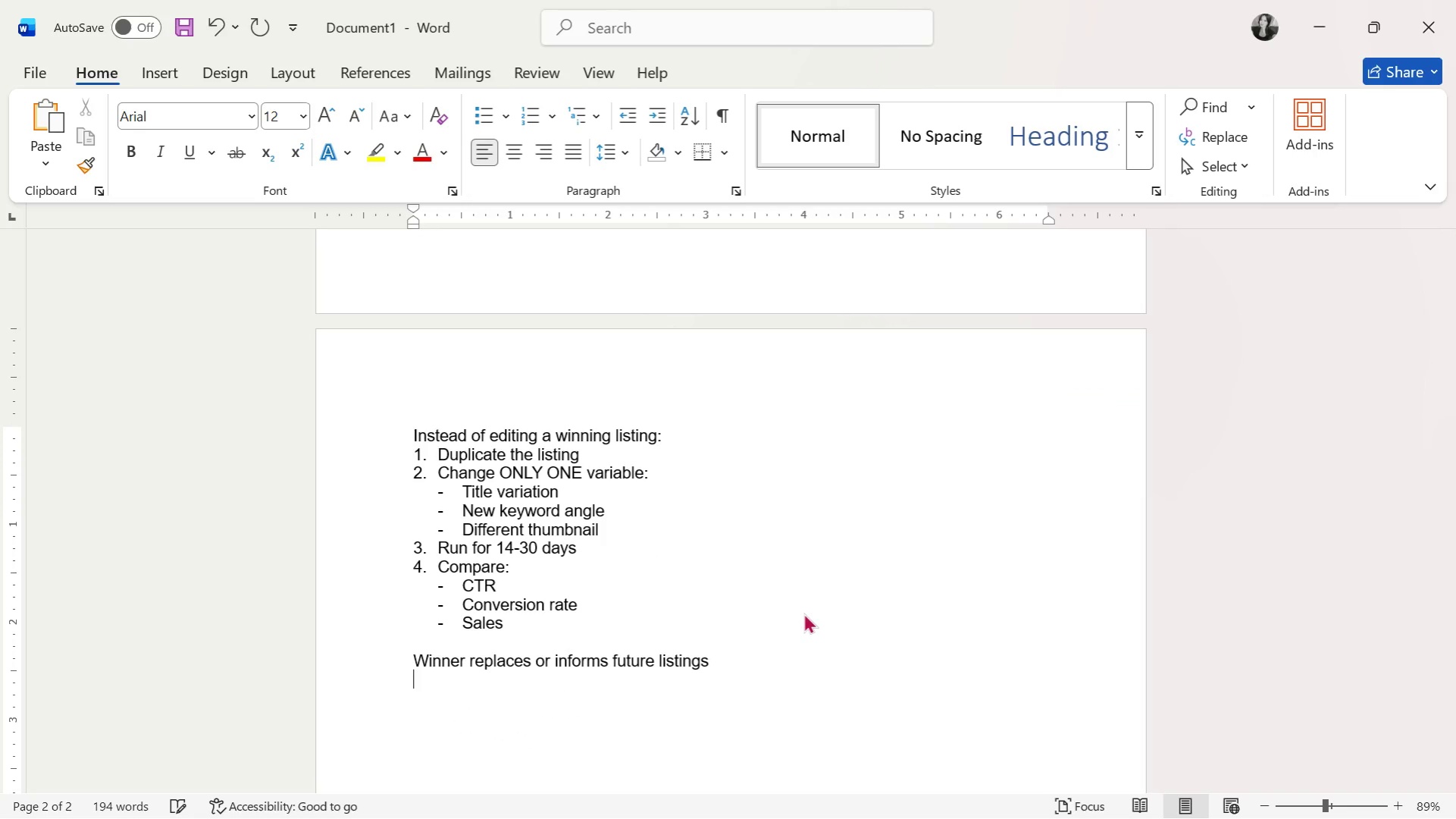 
key(Enter)
 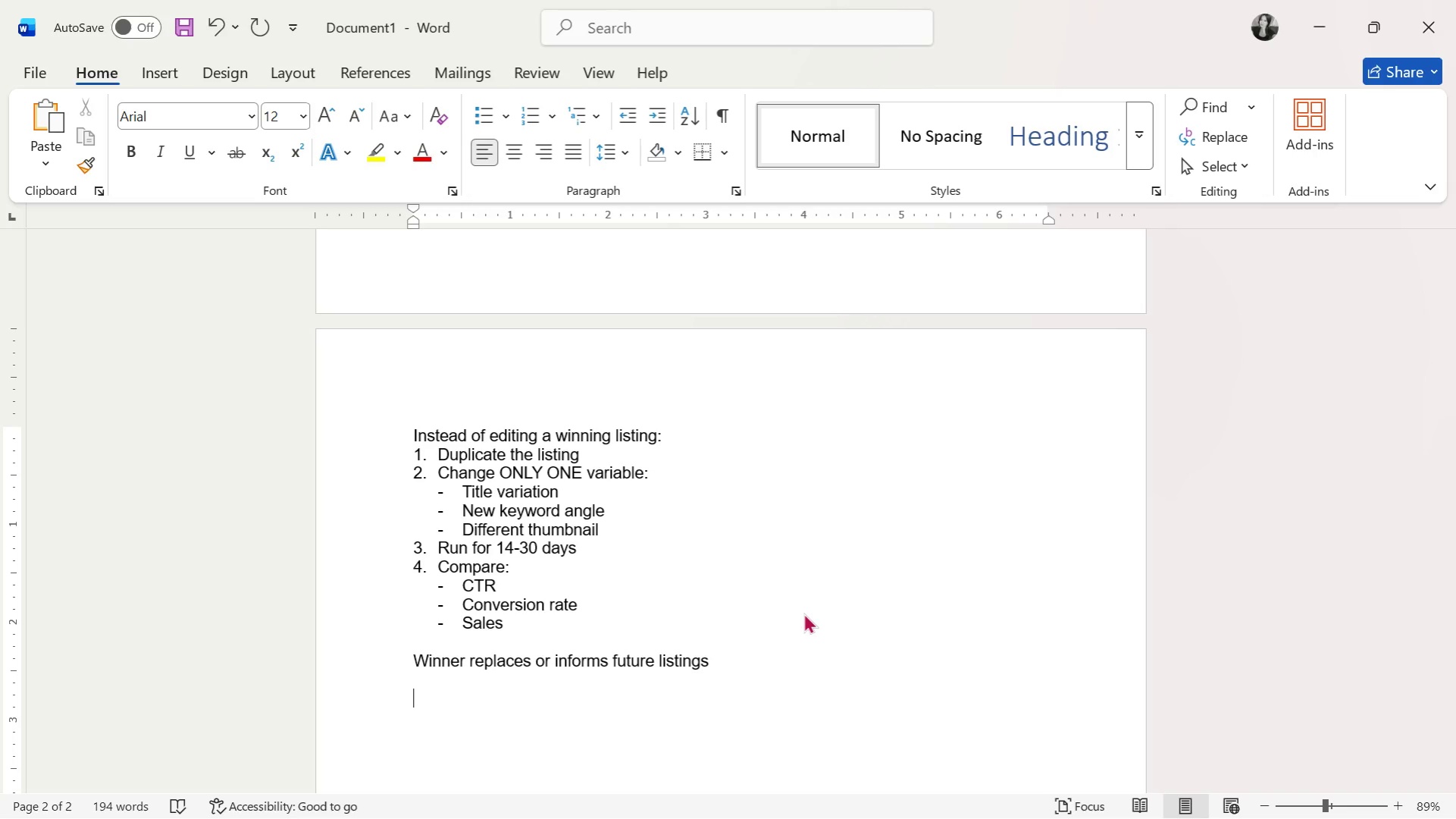 
wait(6.12)
 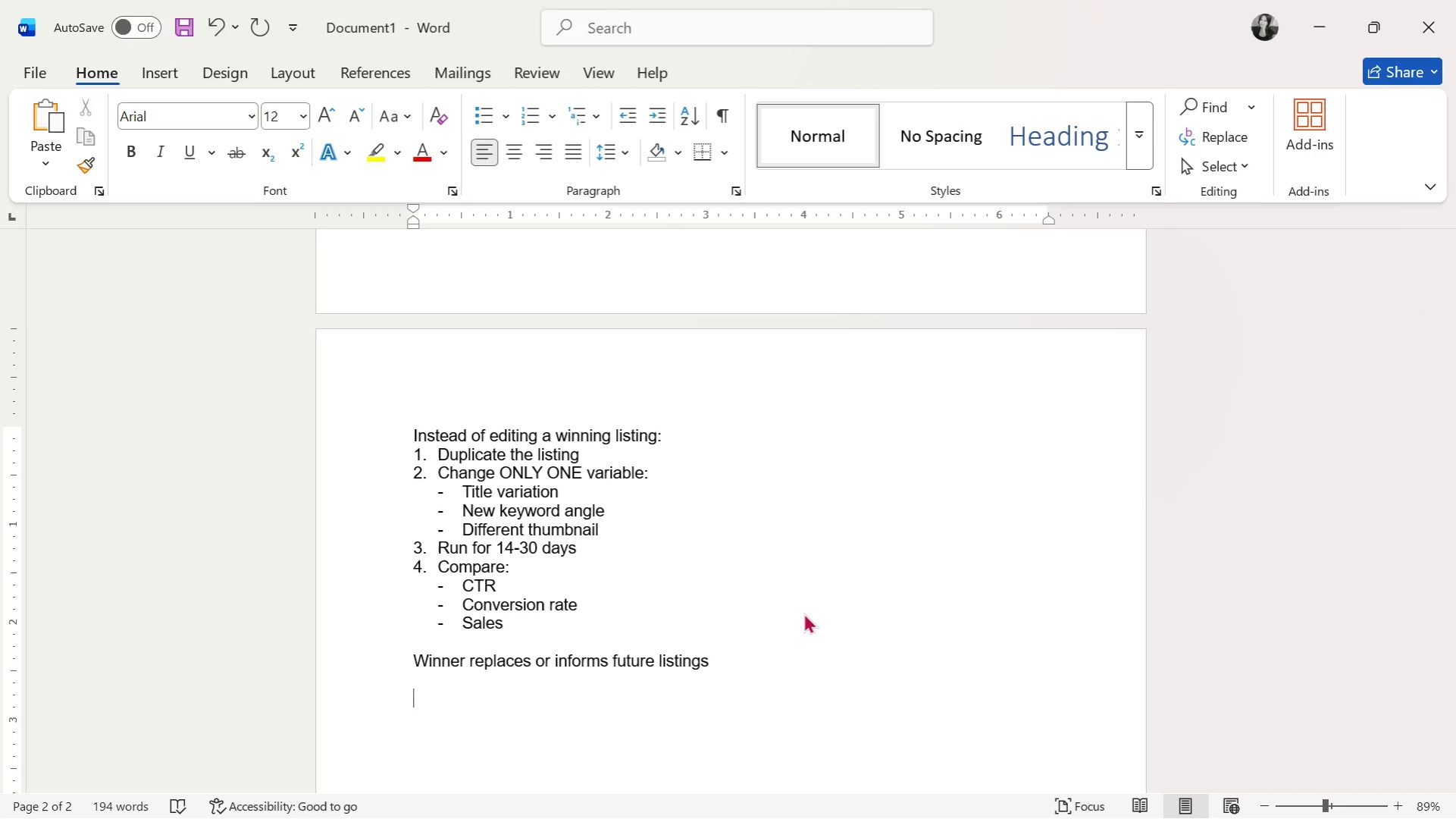 
scroll: coordinate [809, 607], scroll_direction: up, amount: 3.0
 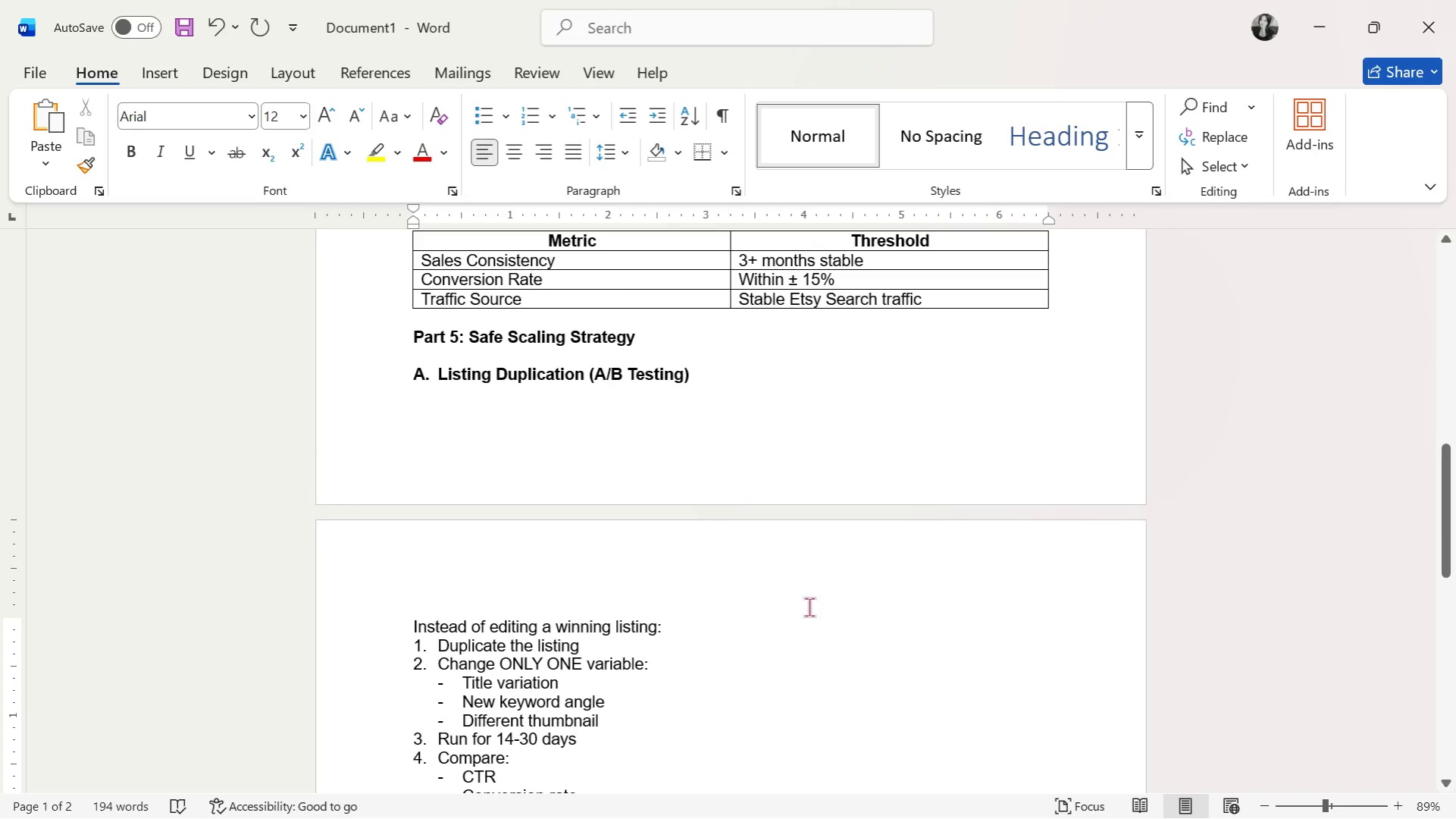 
scroll: coordinate [809, 607], scroll_direction: down, amount: 2.0
 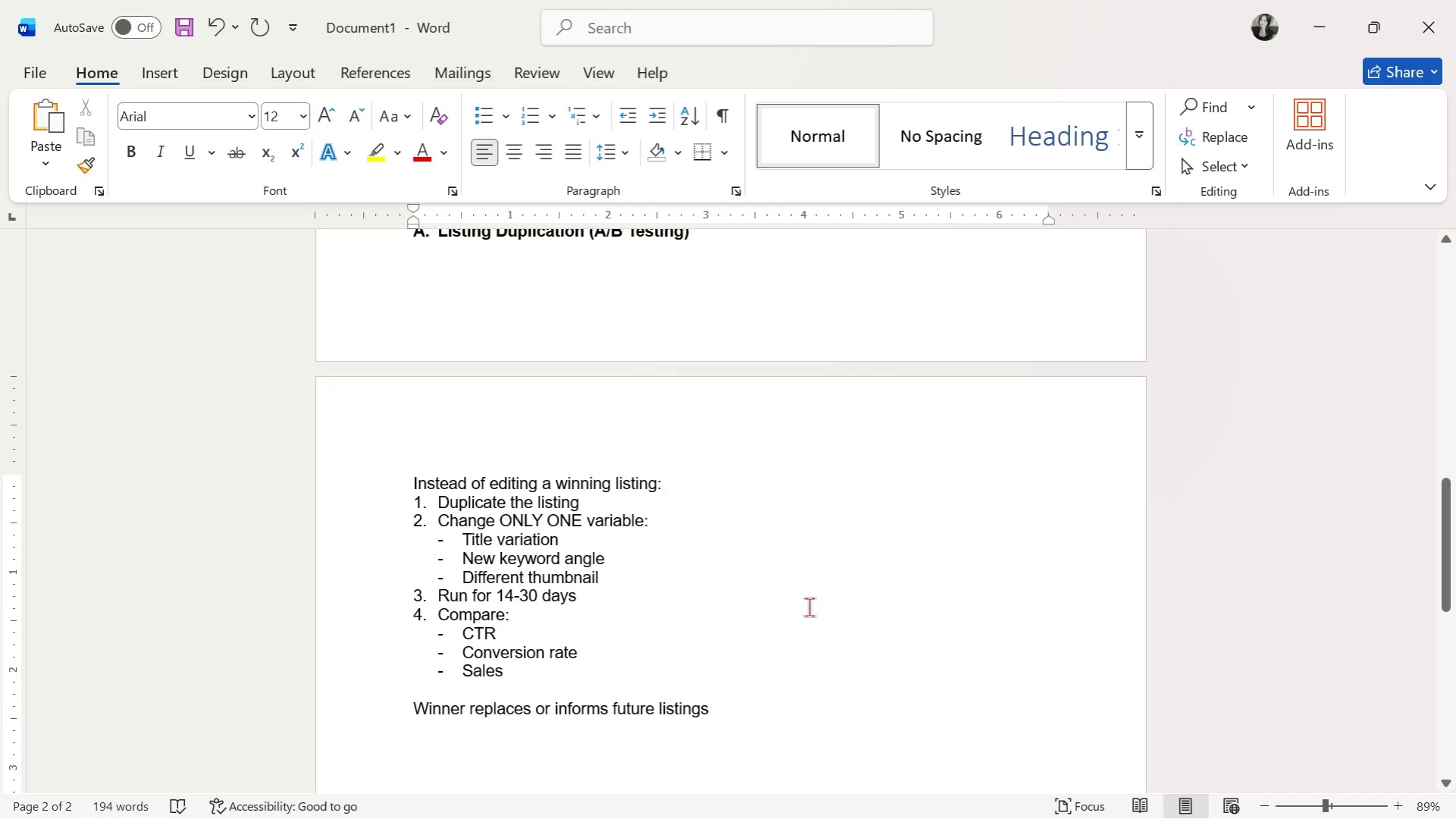 
scroll: coordinate [809, 607], scroll_direction: none, amount: 0.0
 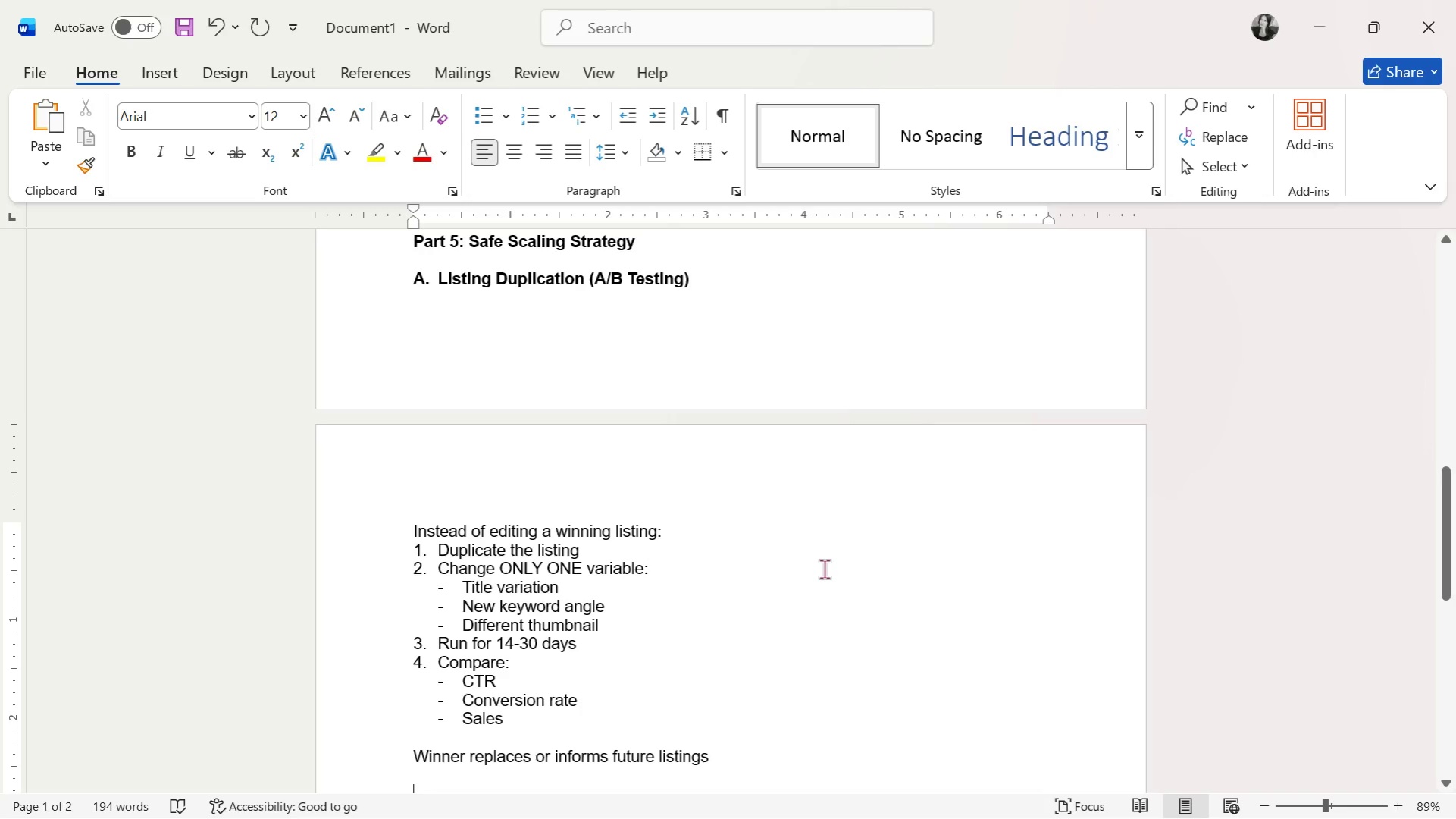 
wait(23.28)
 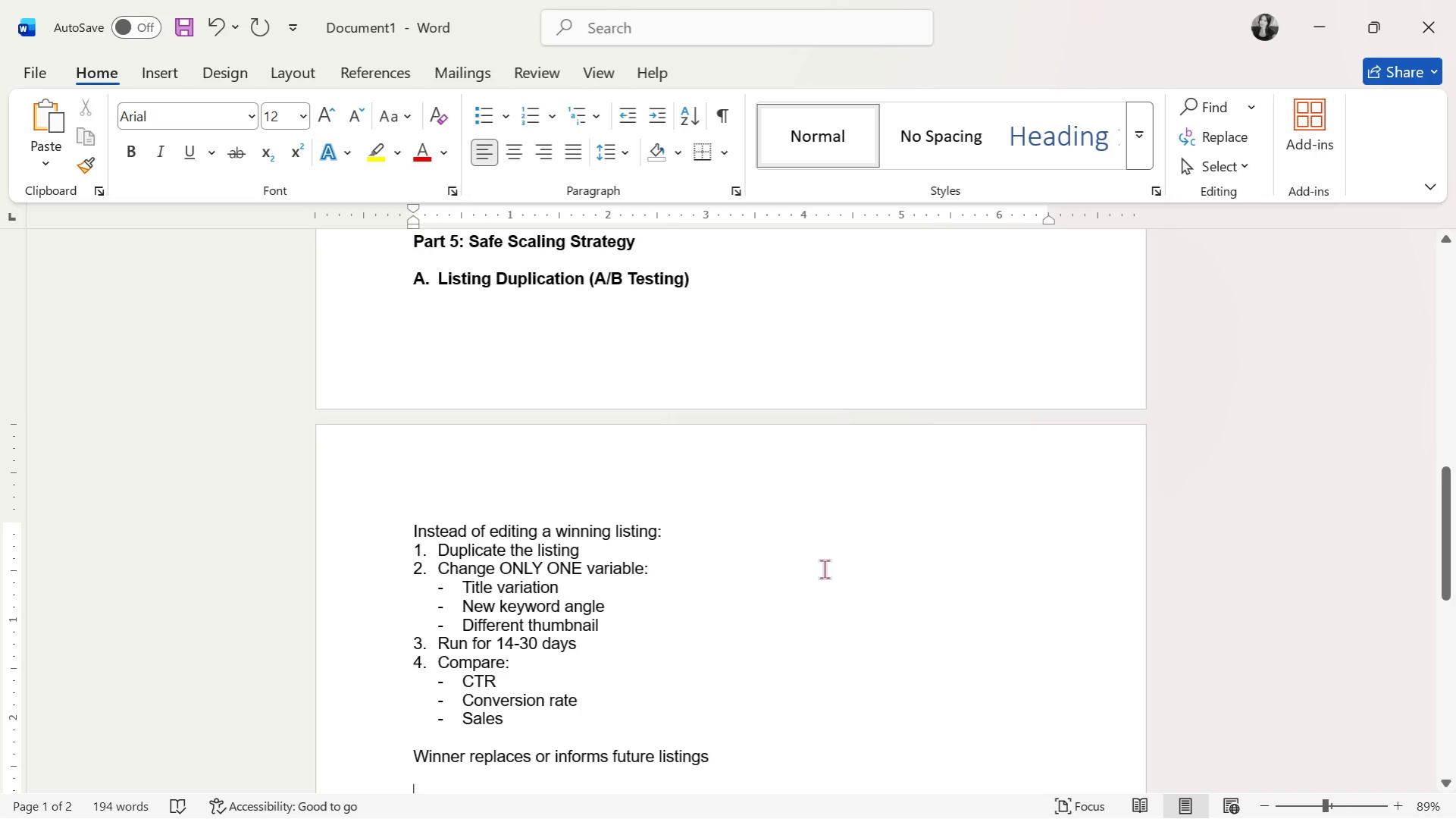 
scroll: coordinate [824, 569], scroll_direction: down, amount: 1.0
 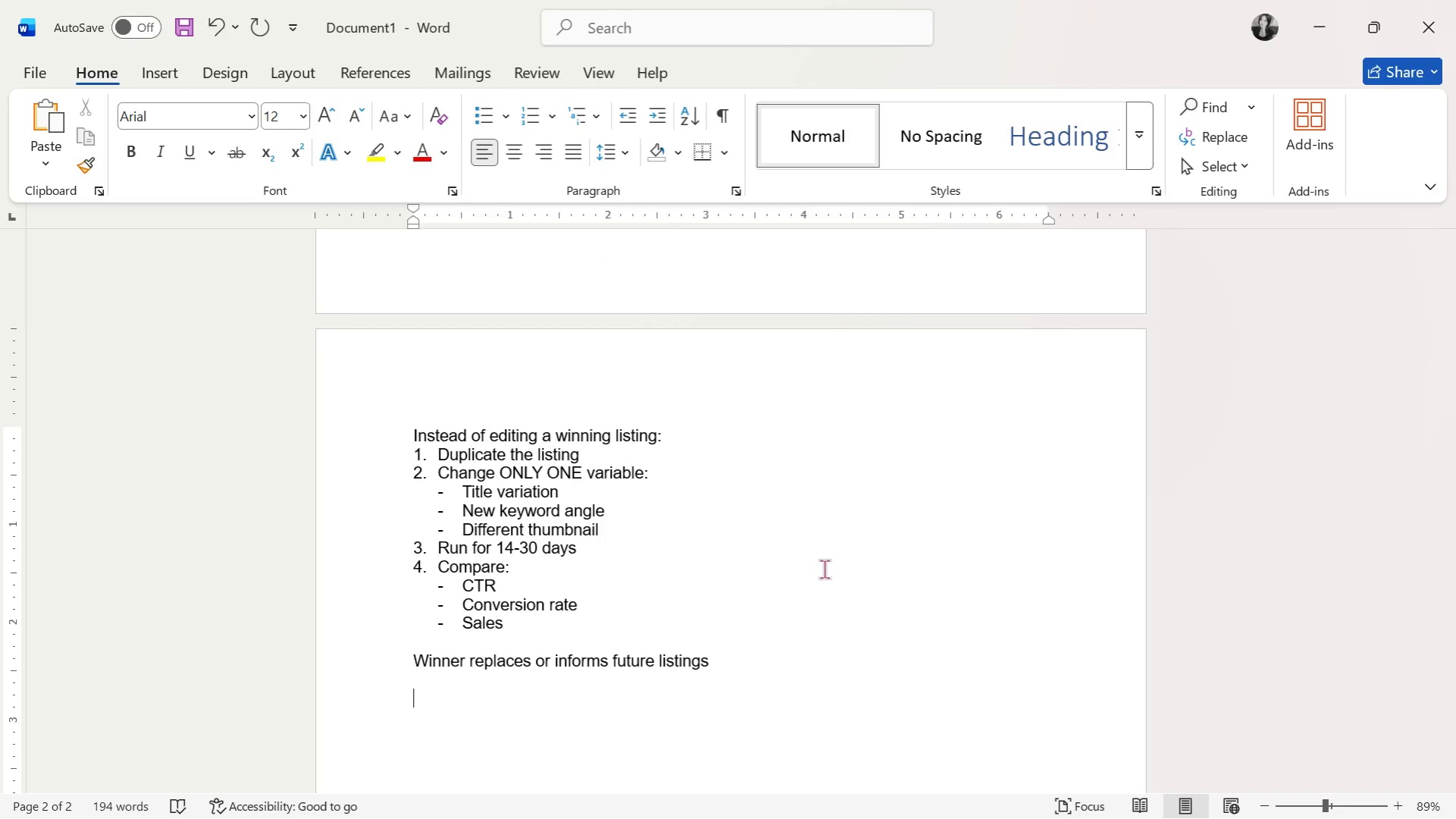 
wait(13.52)
 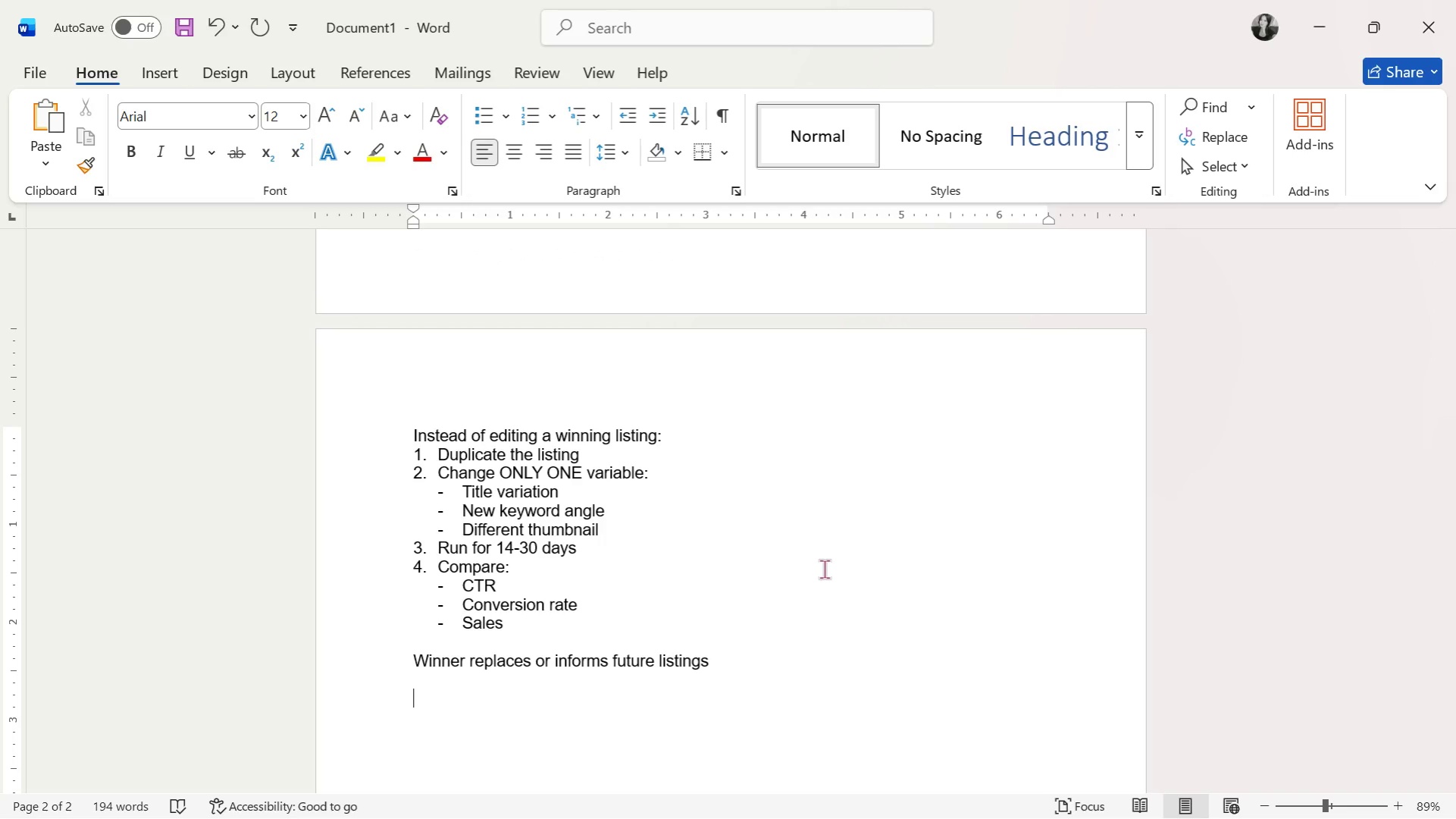 
scroll: coordinate [824, 569], scroll_direction: down, amount: 1.0
 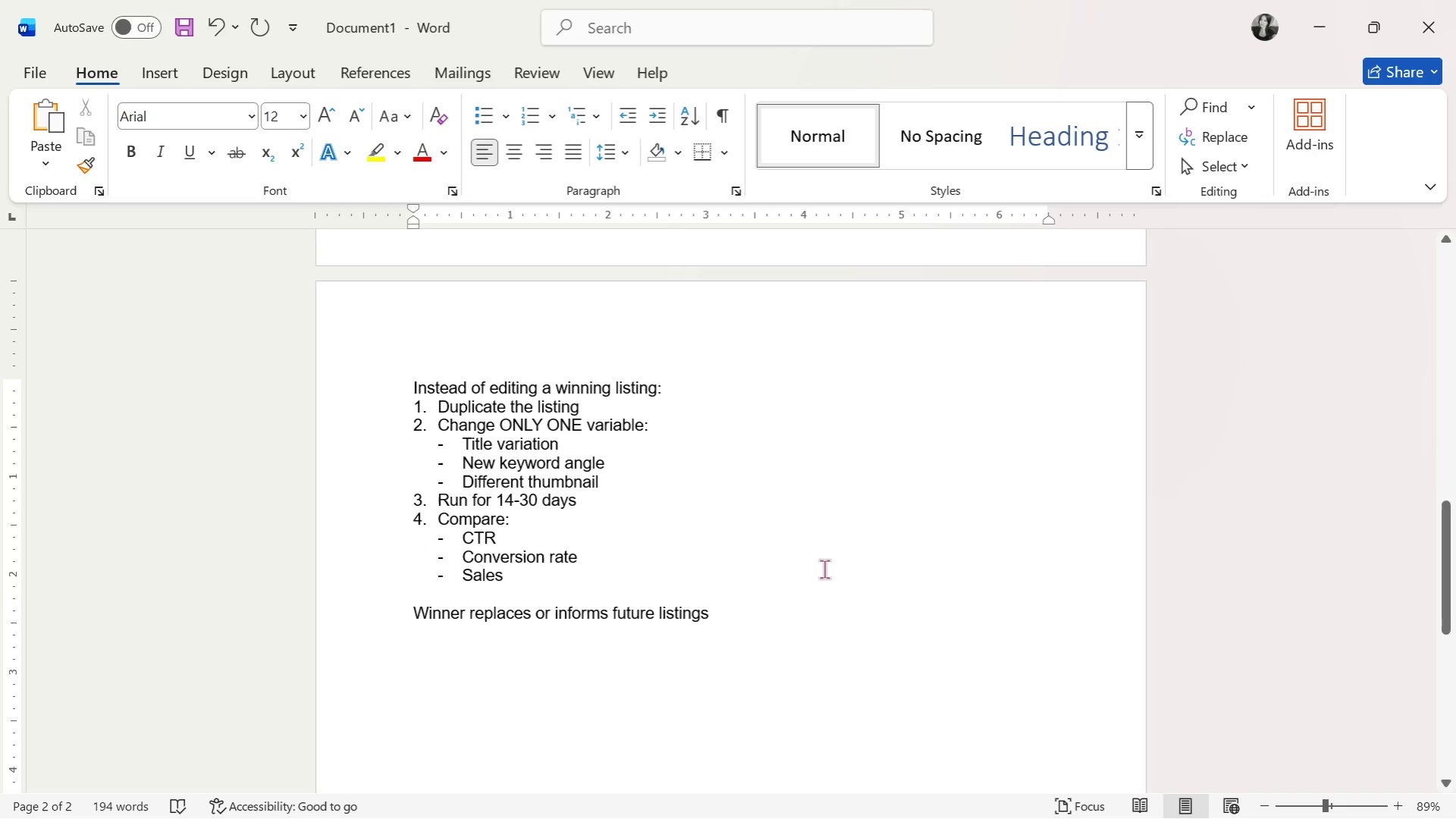 
key(B)
 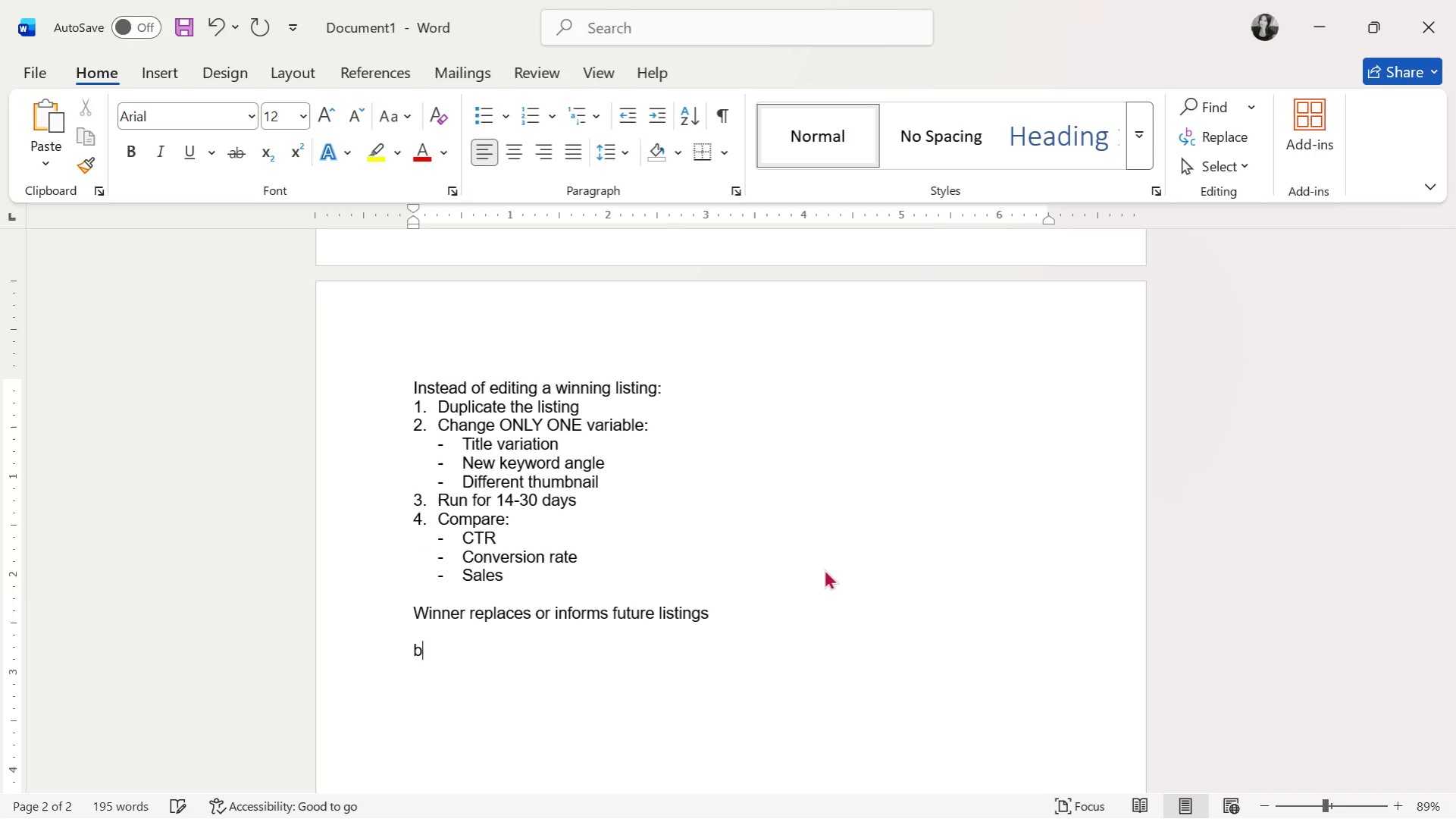 
key(Backspace)
 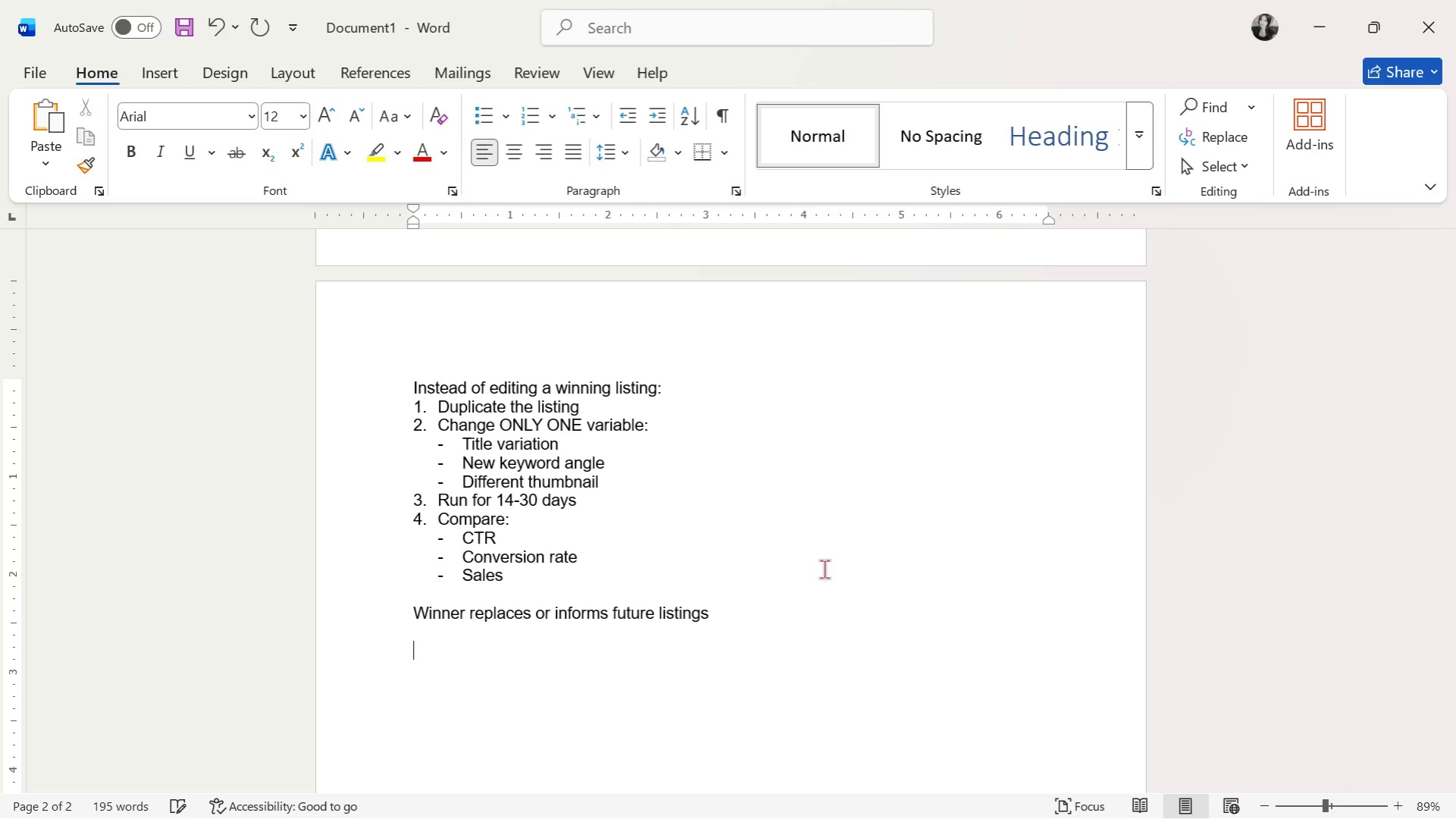 
key(Control+B)
 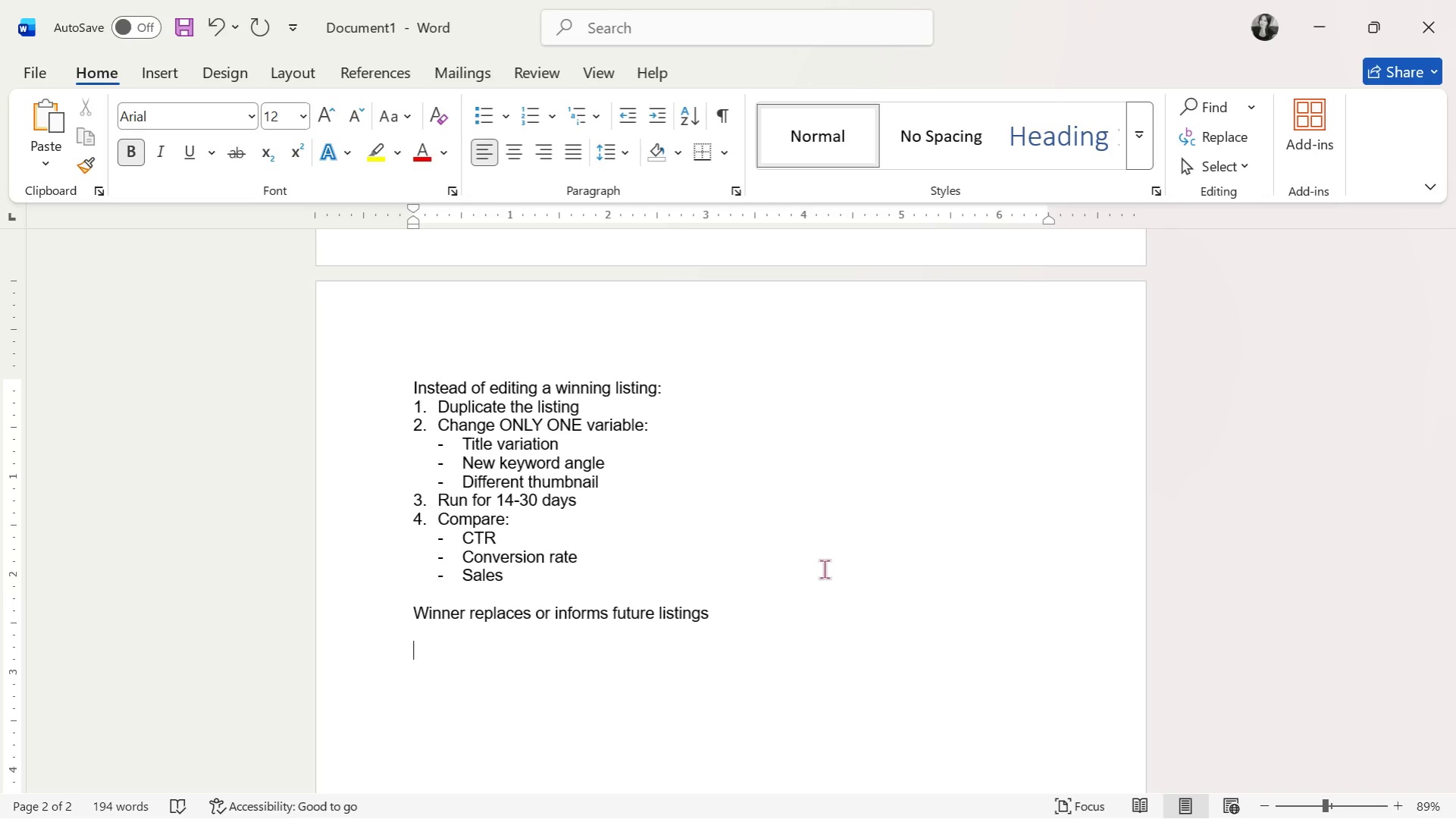 
key(B)
 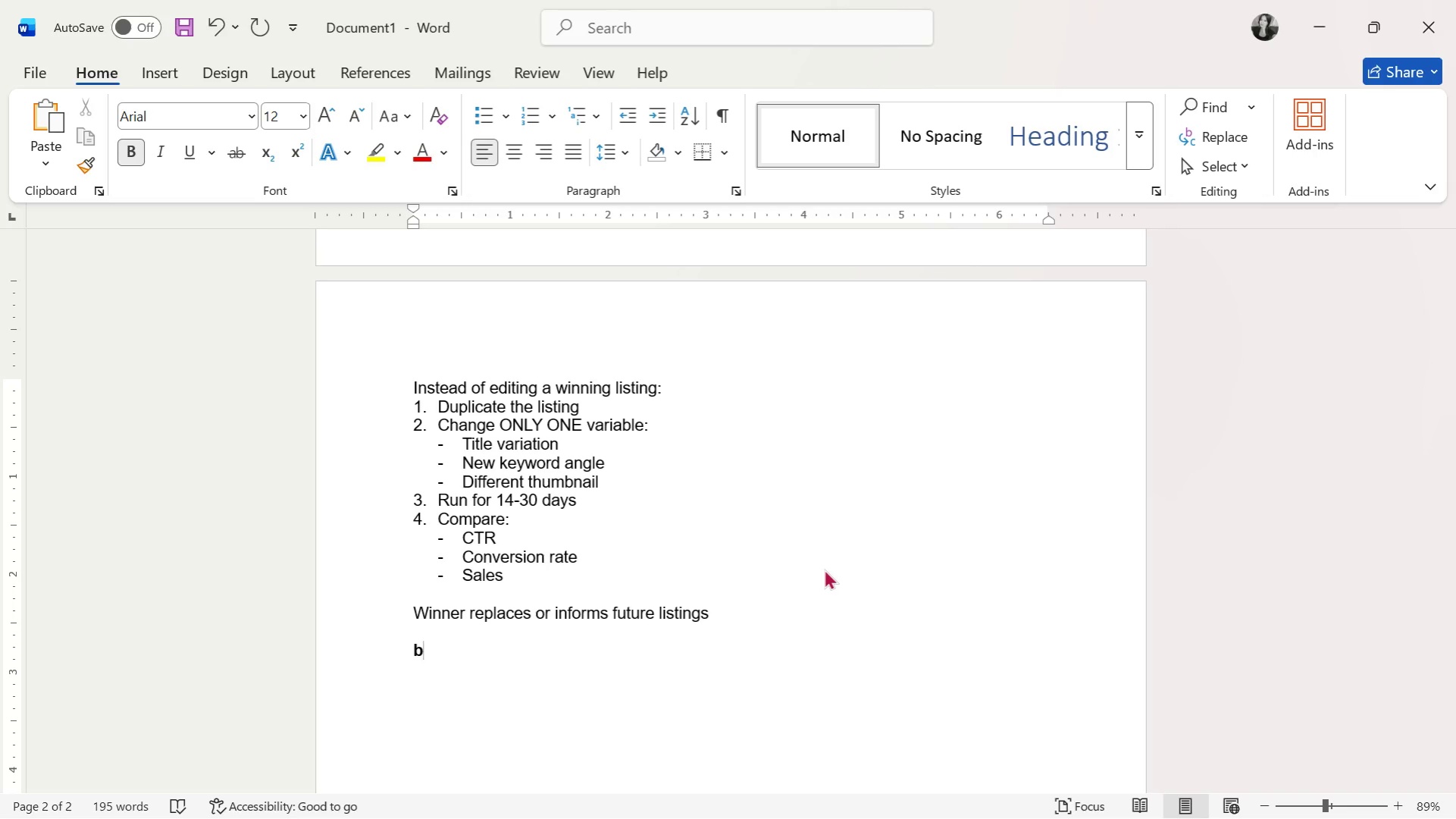 
wait(5.17)
 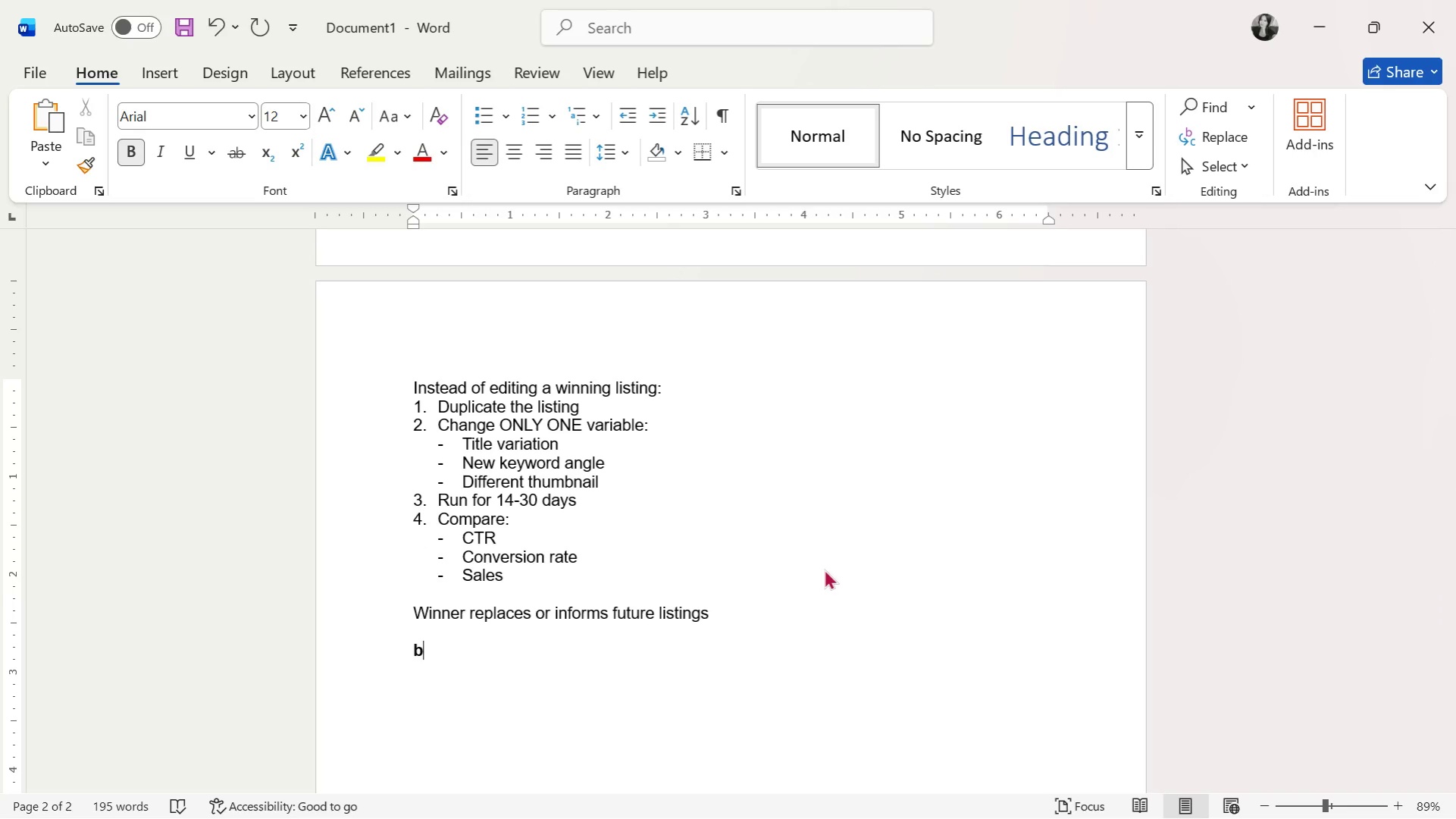 
key(Backspace)
 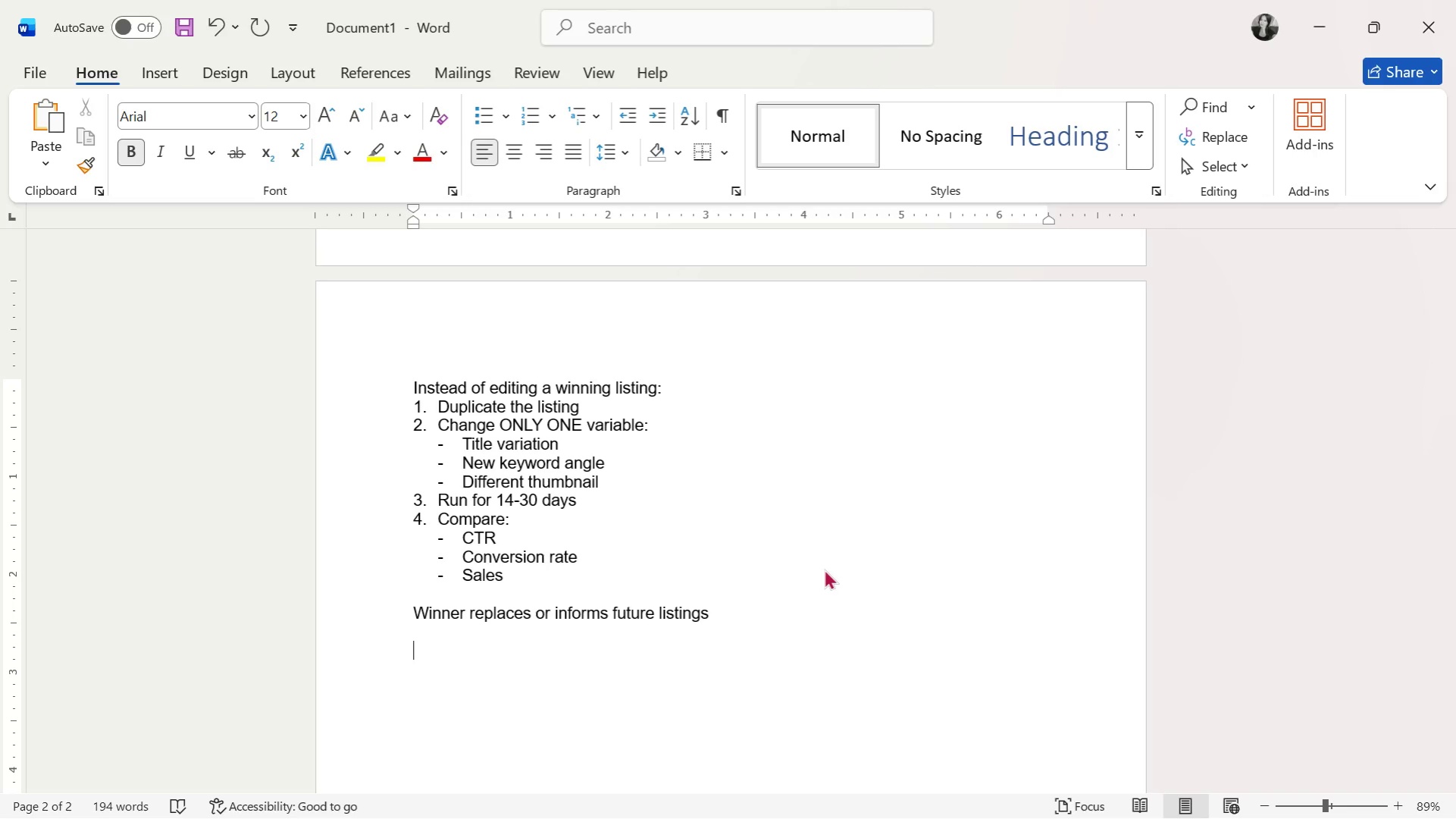 
key(Control+B)
 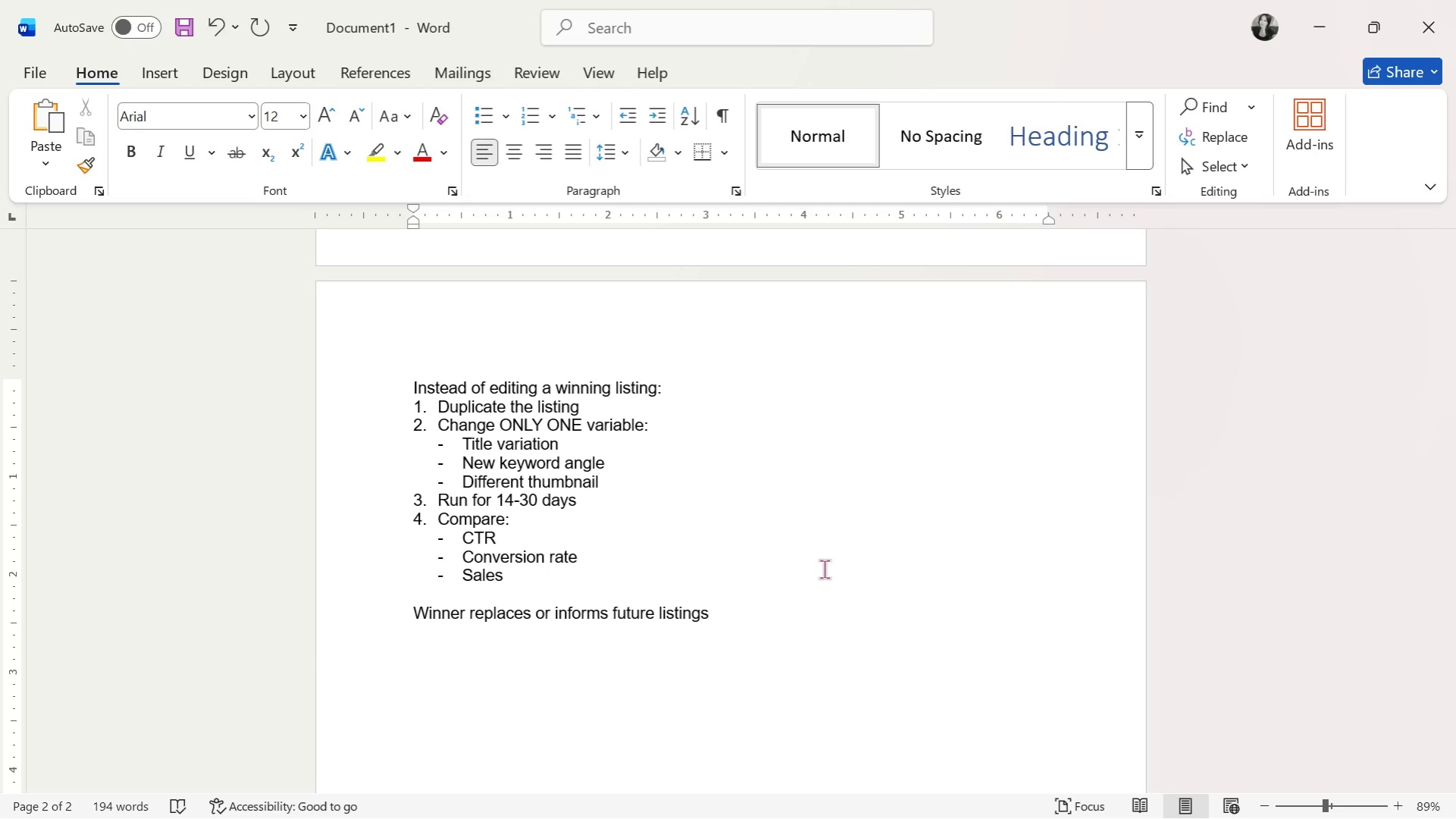 
key(Control+B)
 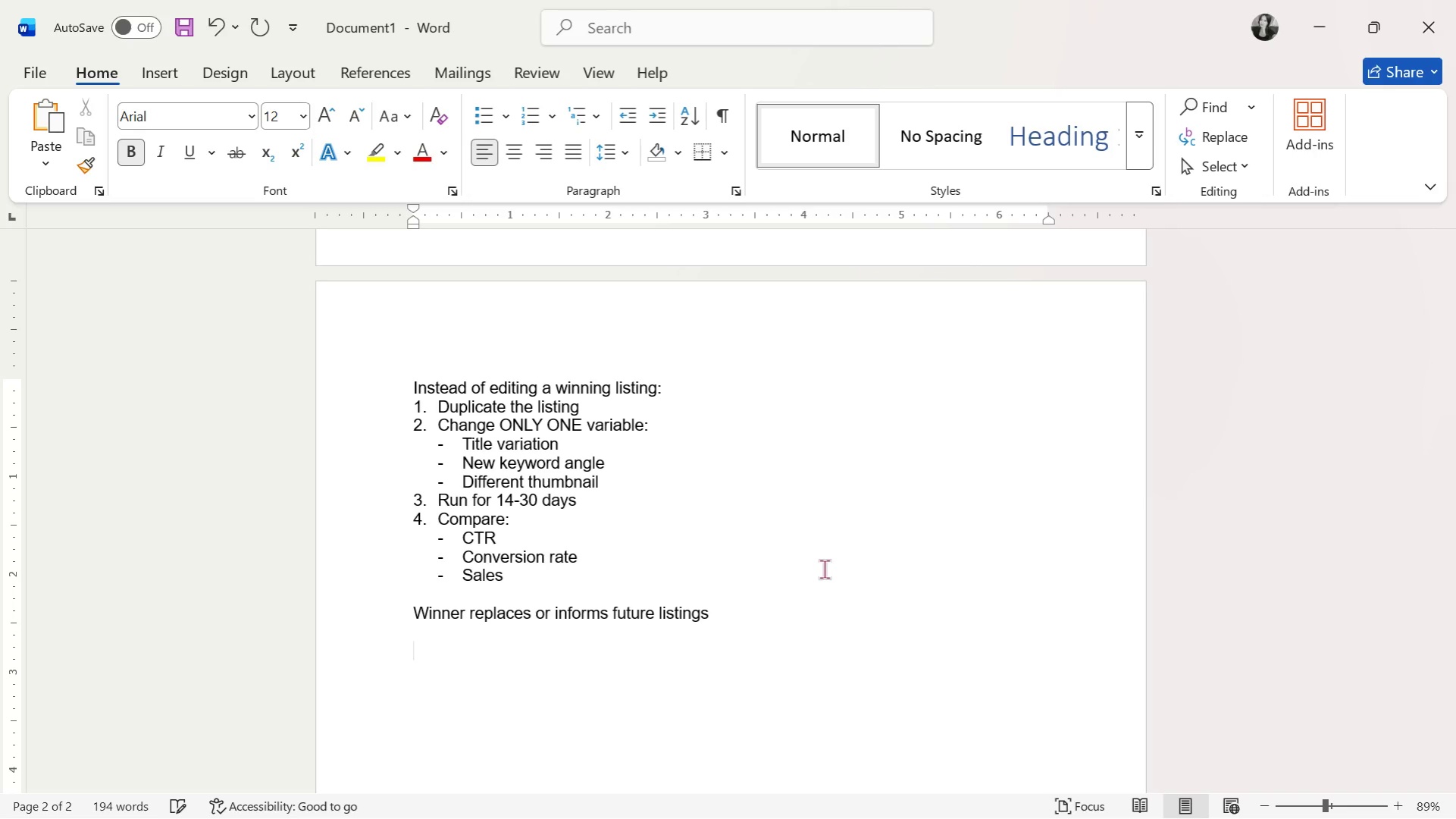 
key(CapsLock)
 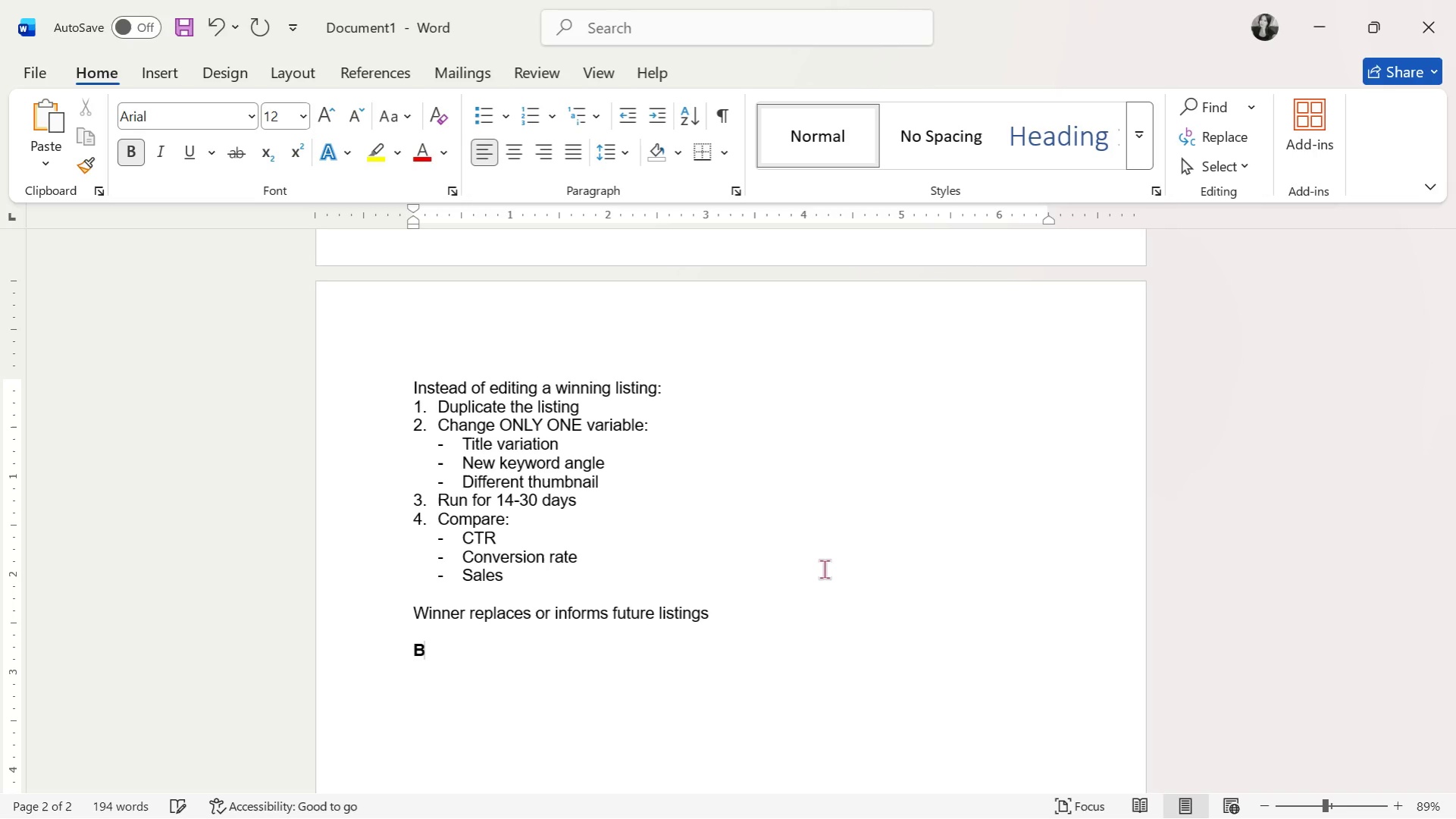 
key(B)
 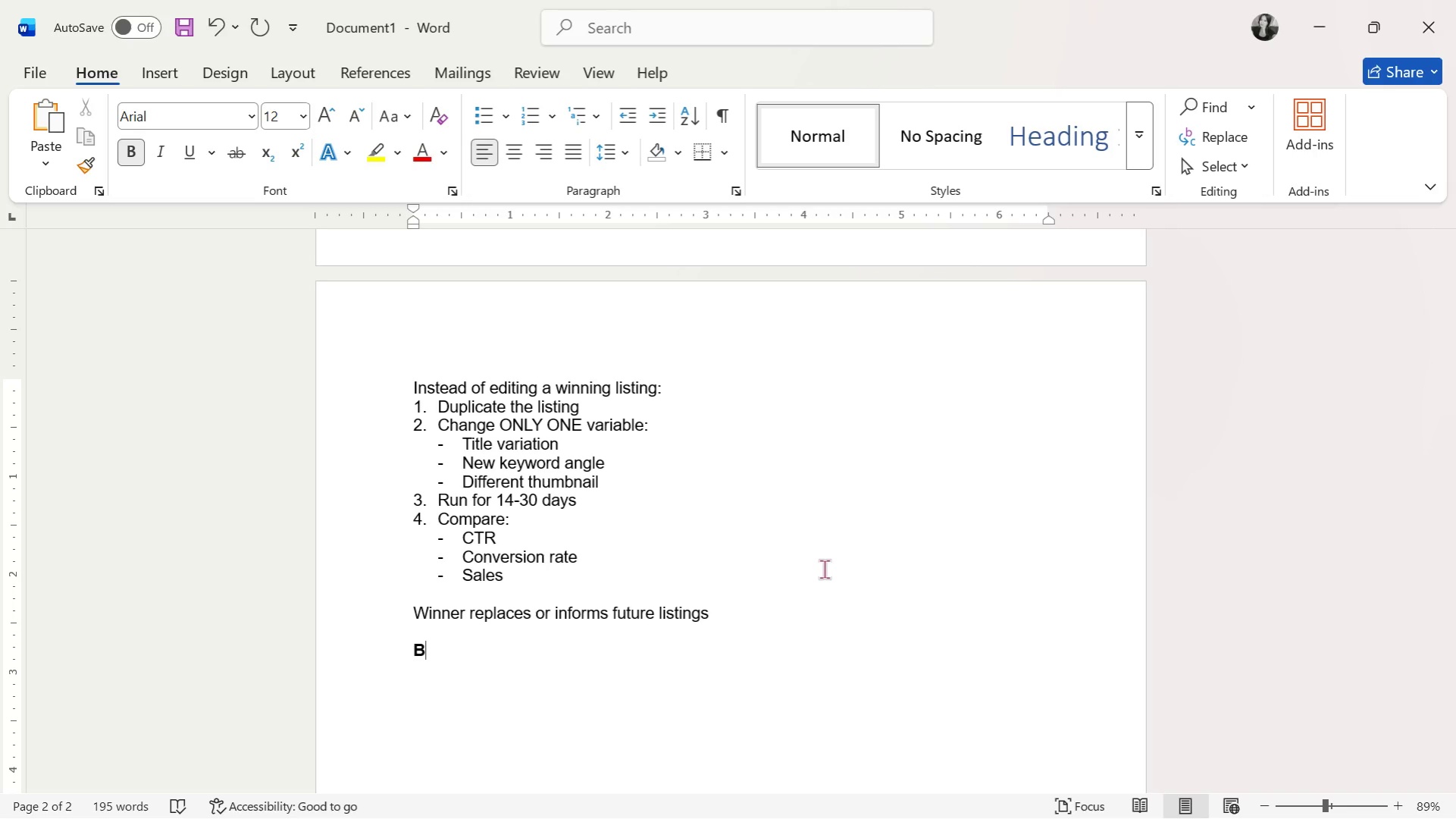 
key(Period)
 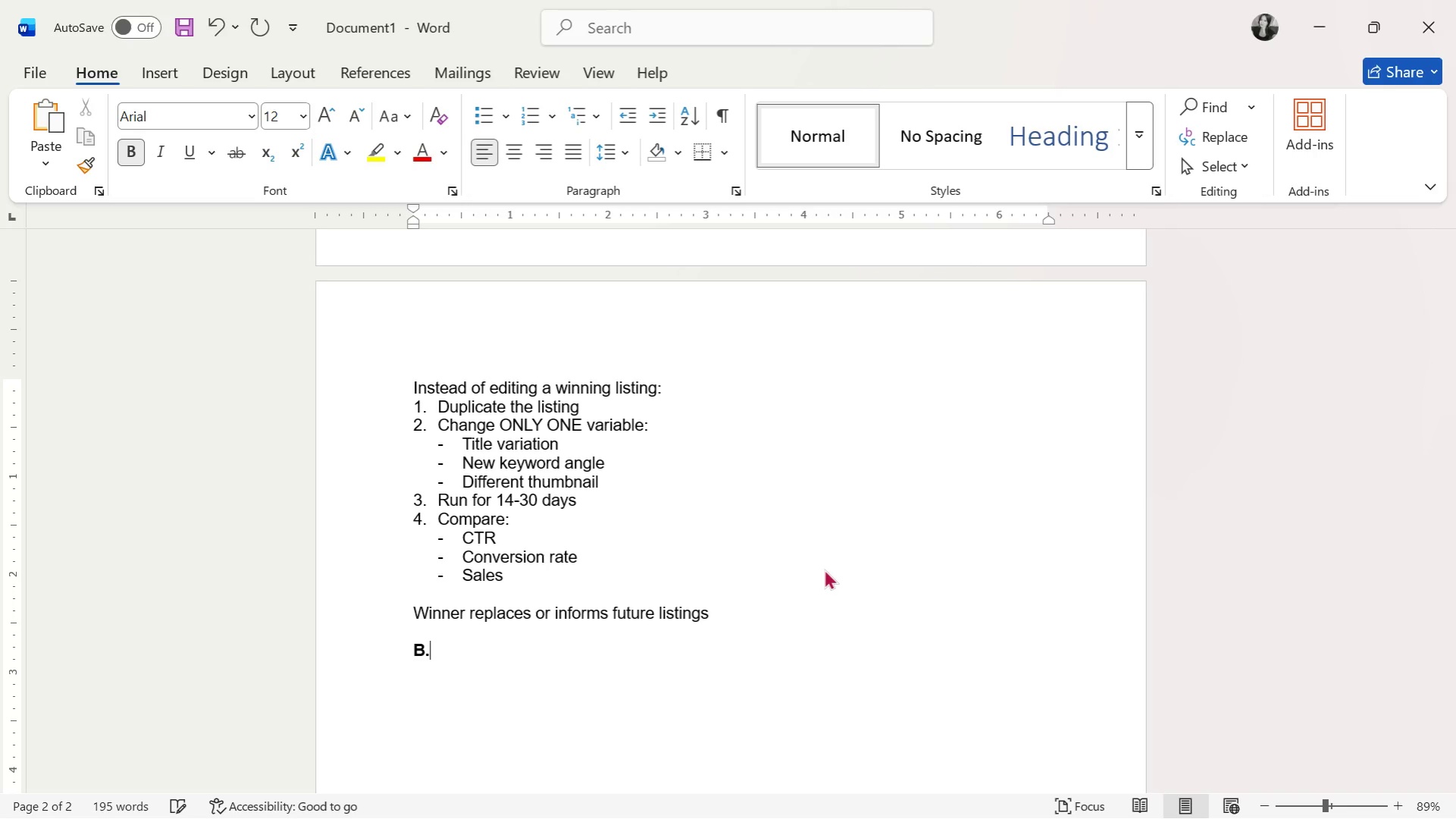 
key(Space)
 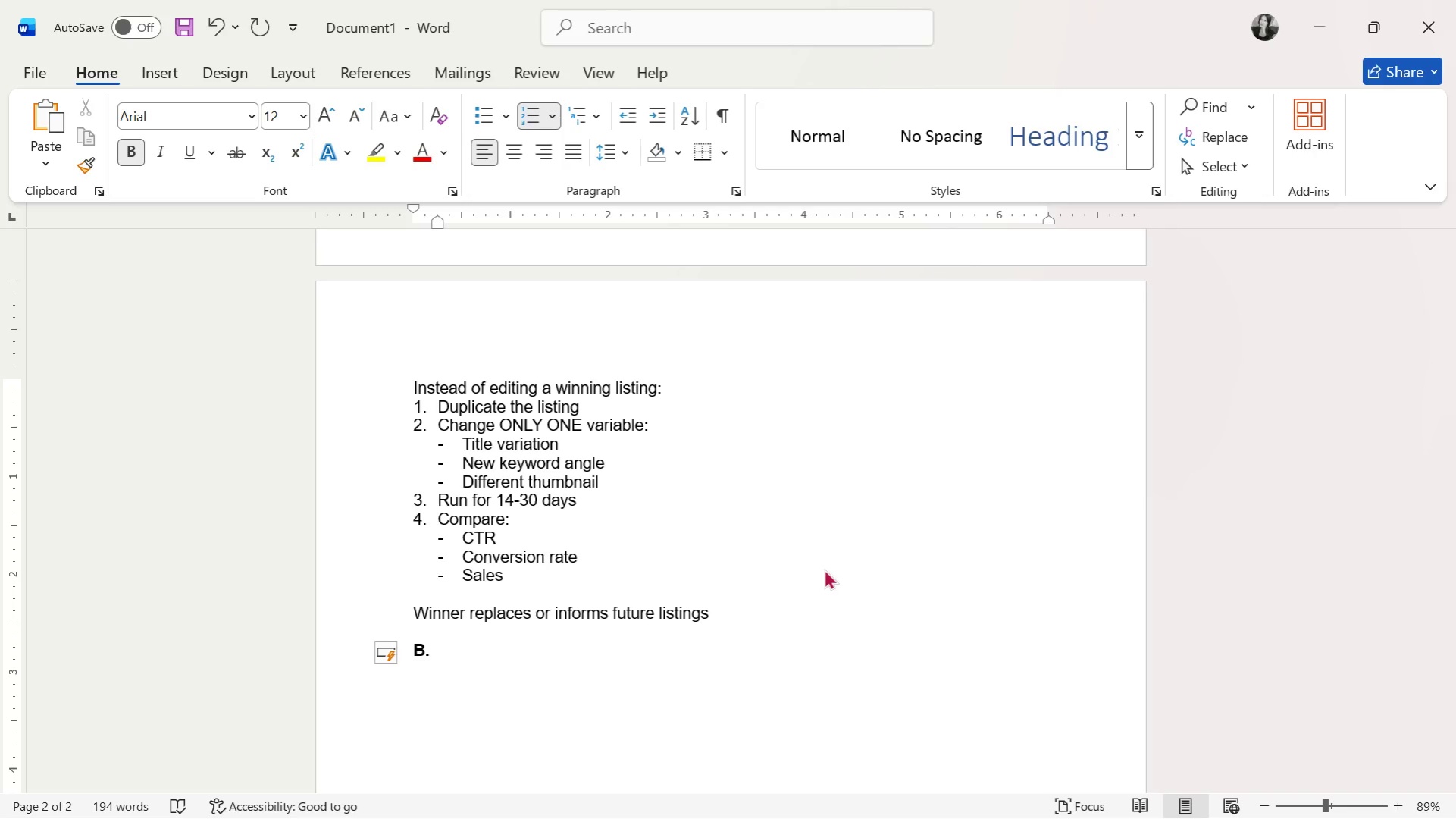 
wait(5.61)
 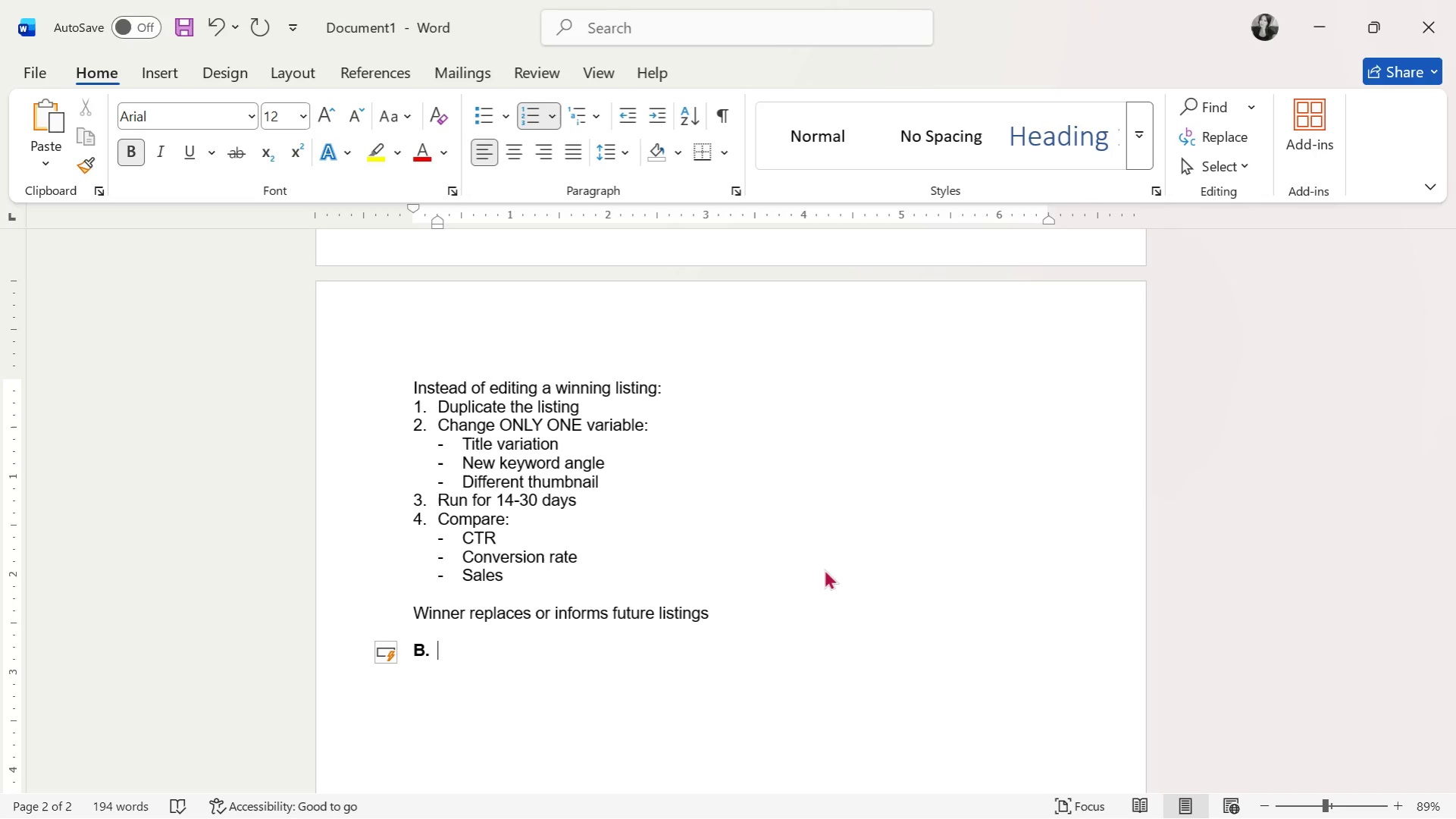 
type(Inernal )
 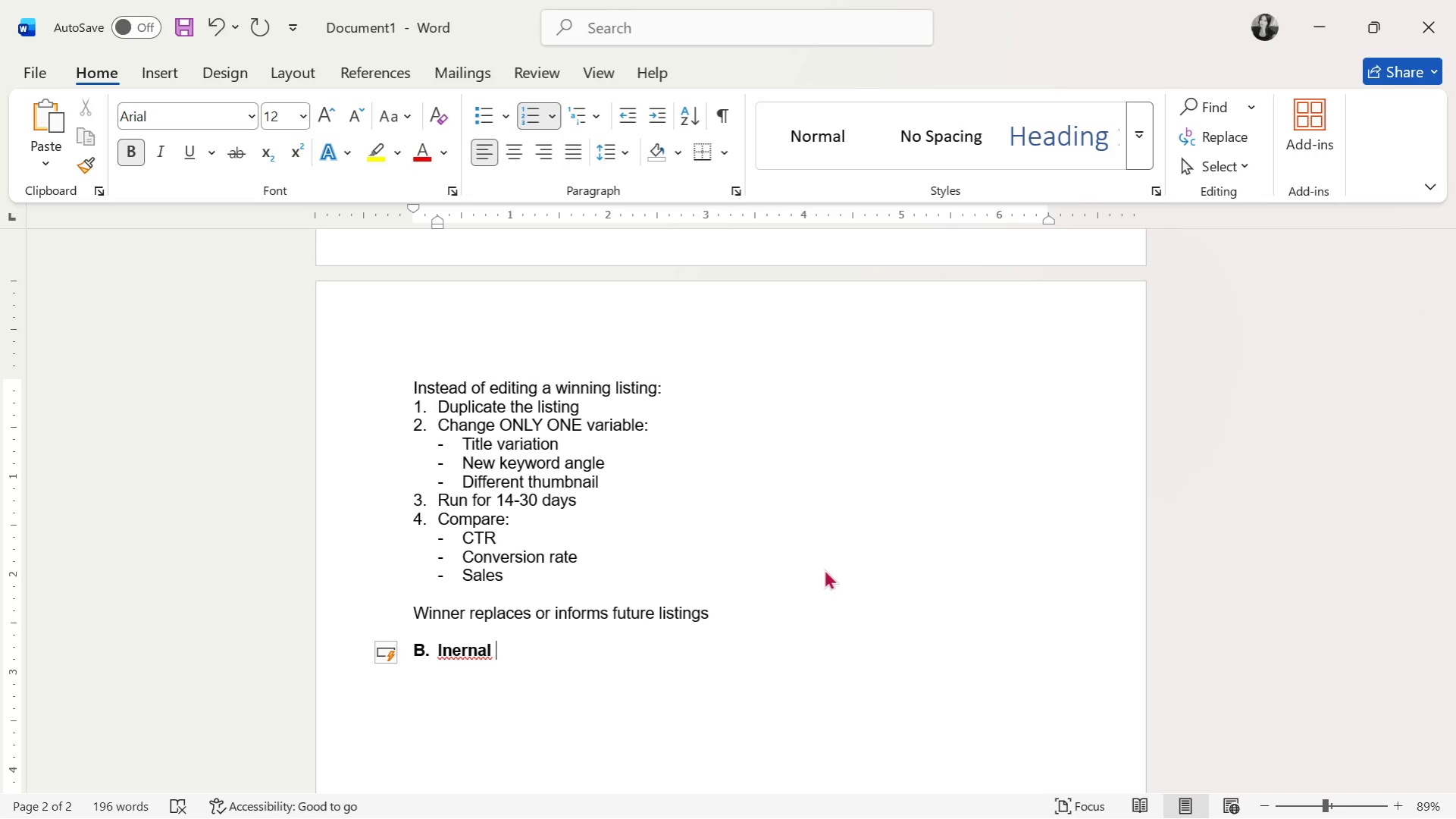 
wait(32.28)
 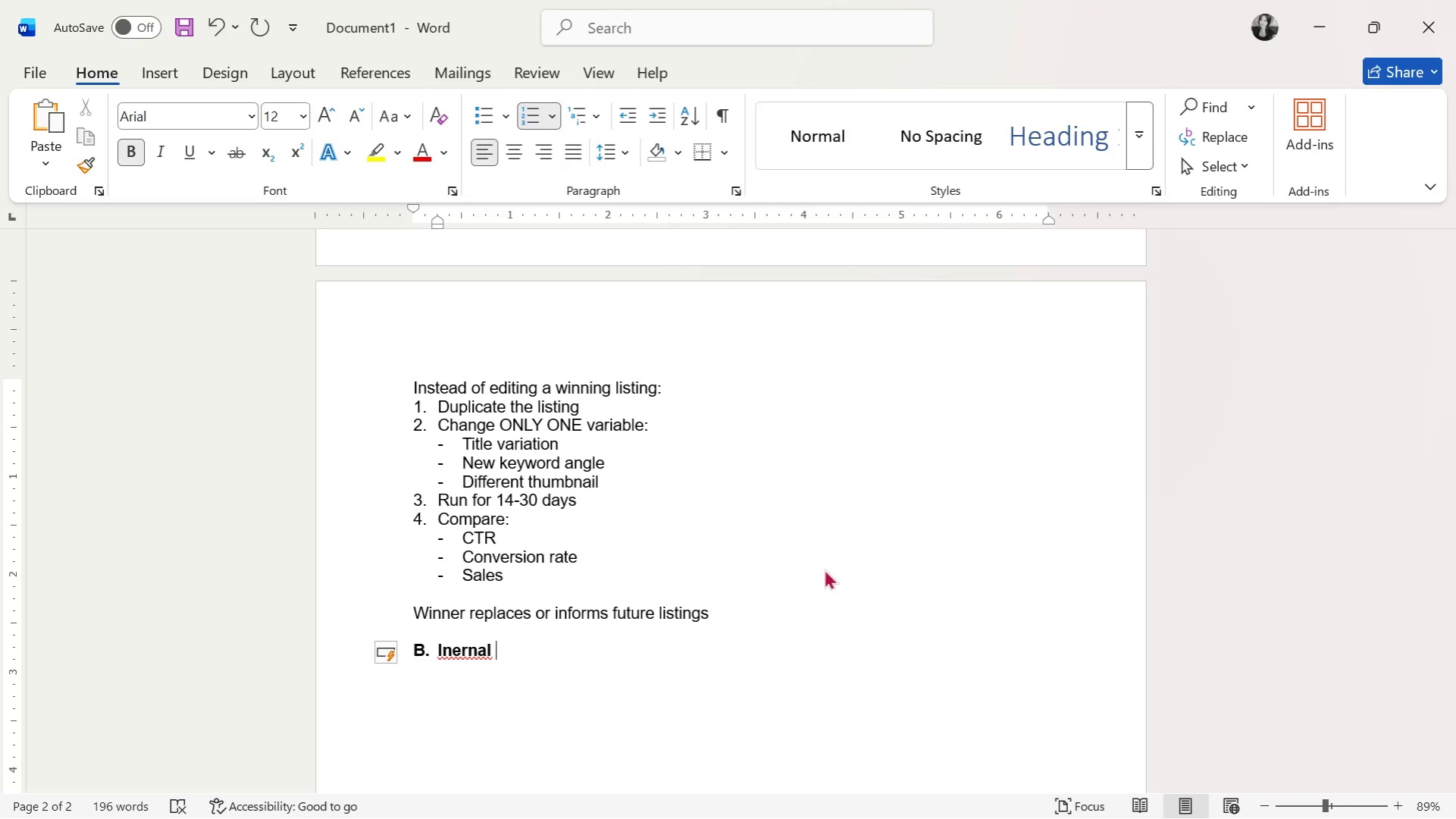 
right_click([459, 655])
 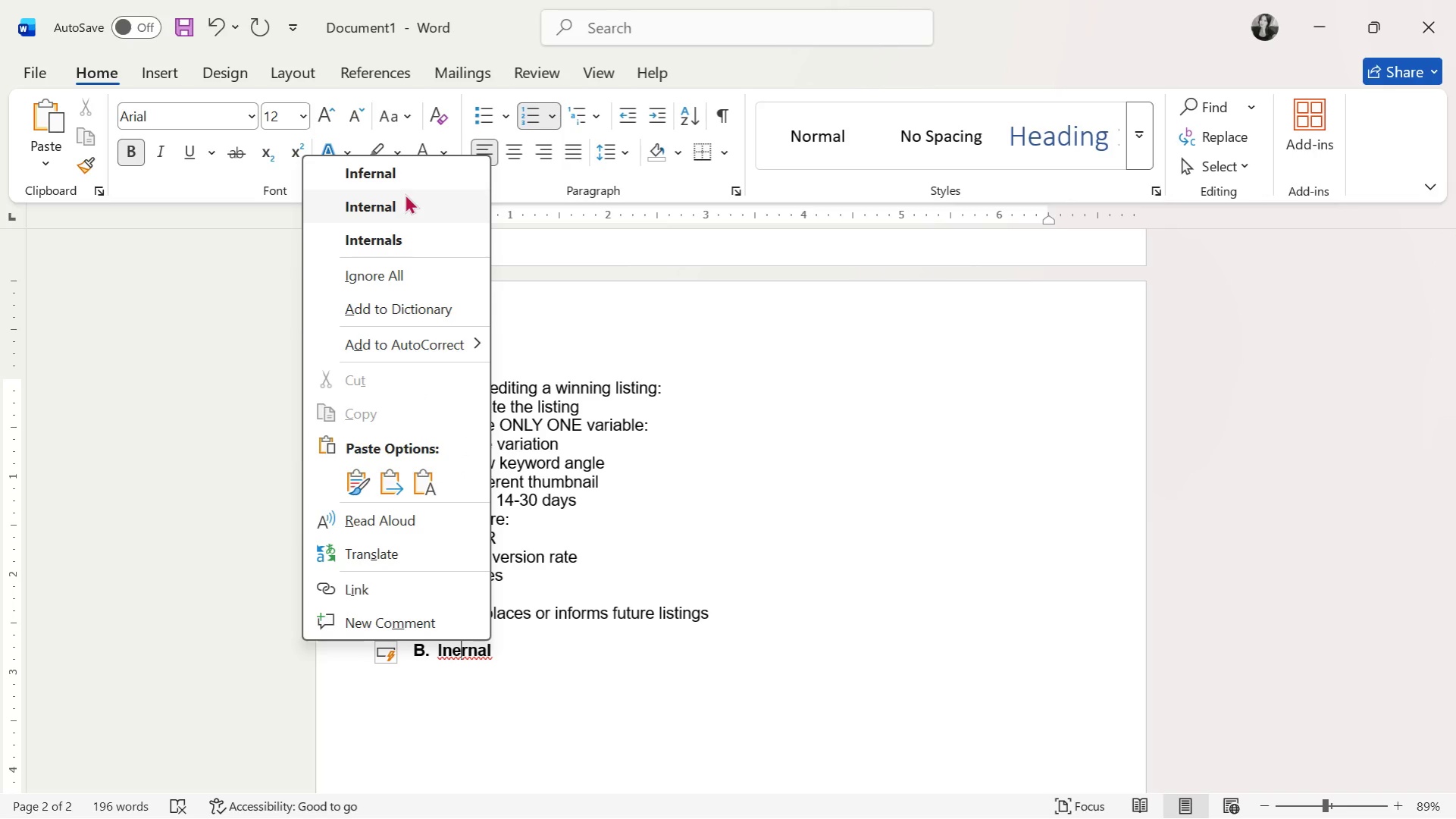 
left_click([405, 194])
 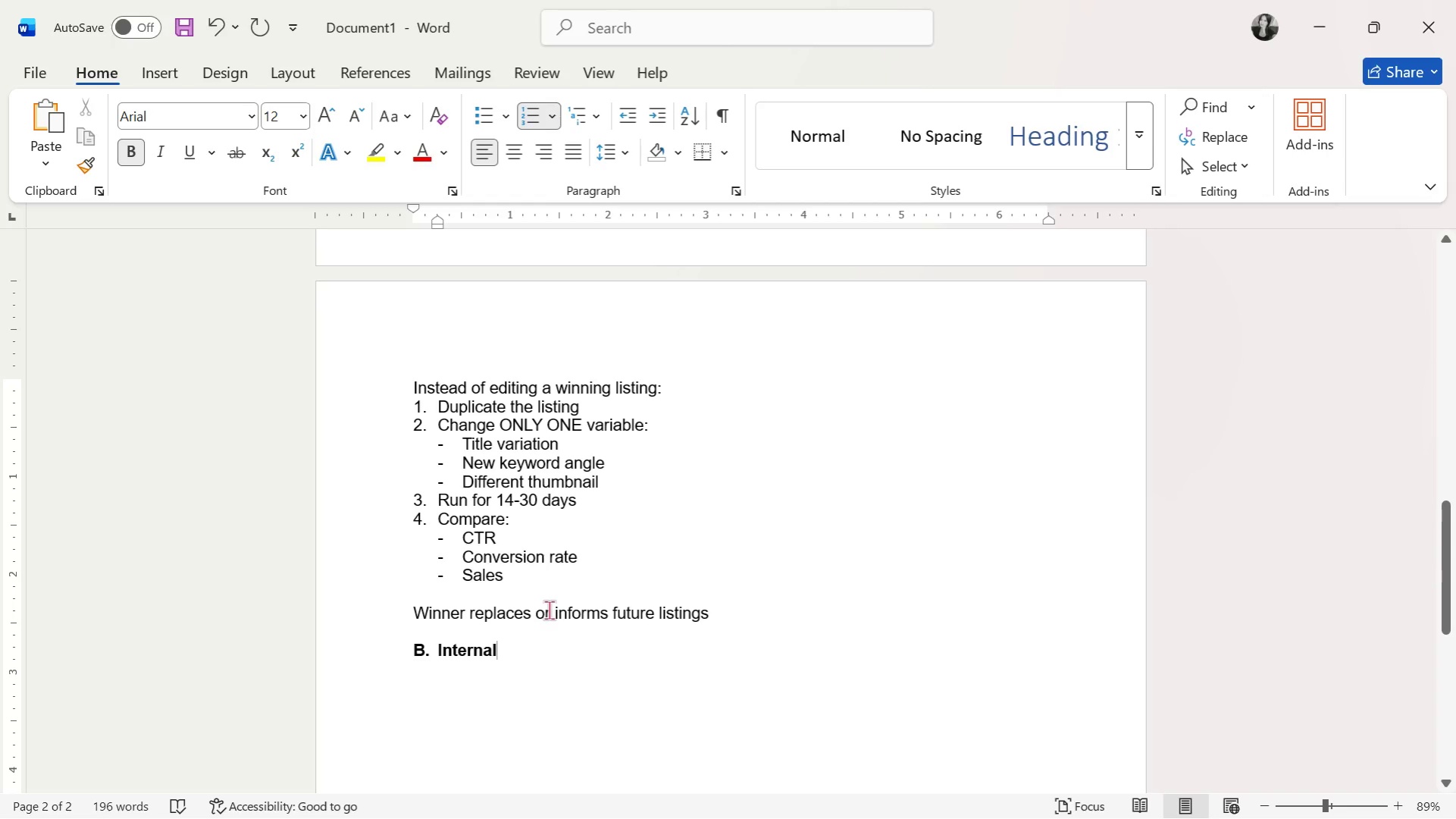 
wait(5.25)
 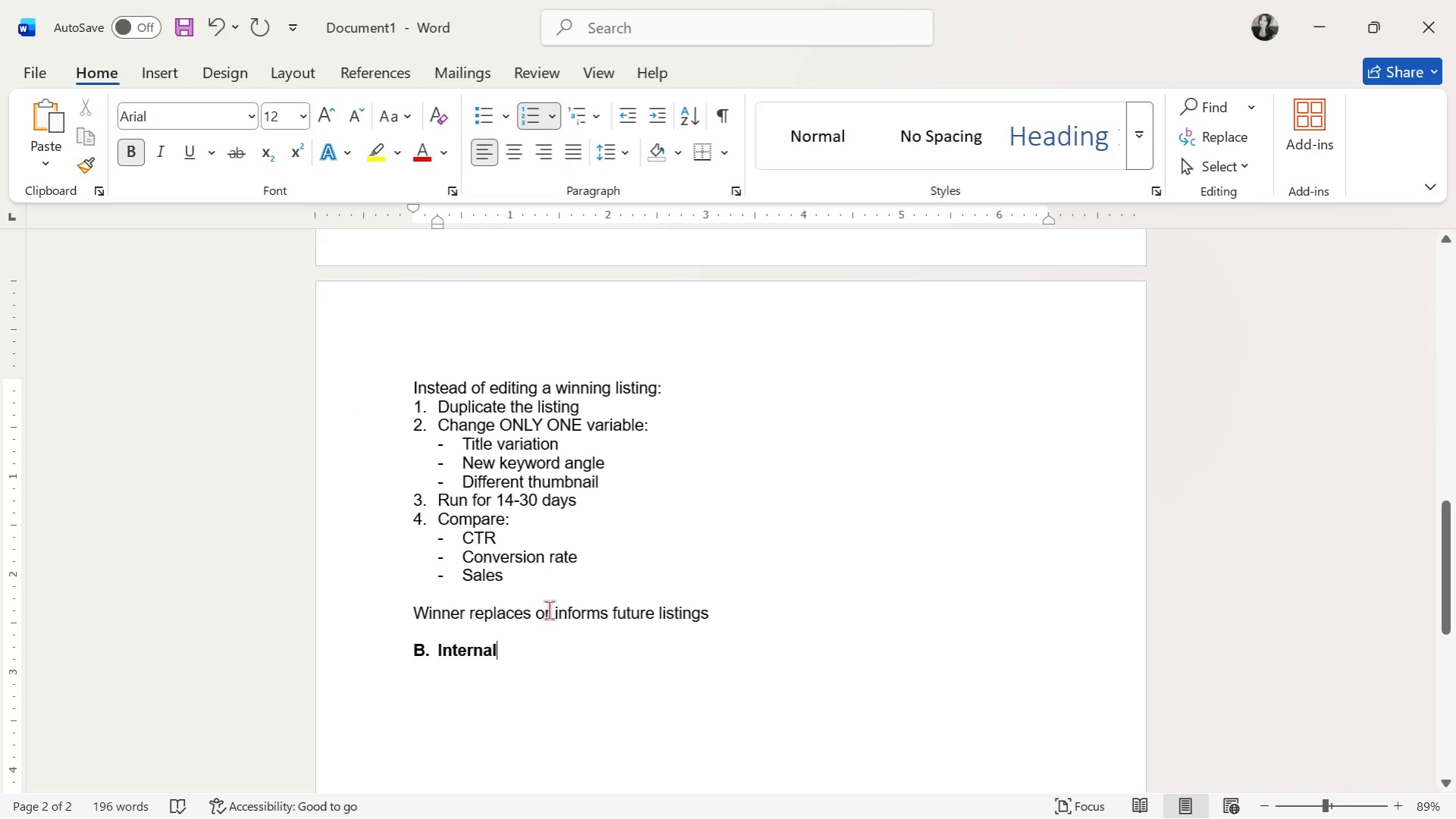 
type( Linking Strategy)
 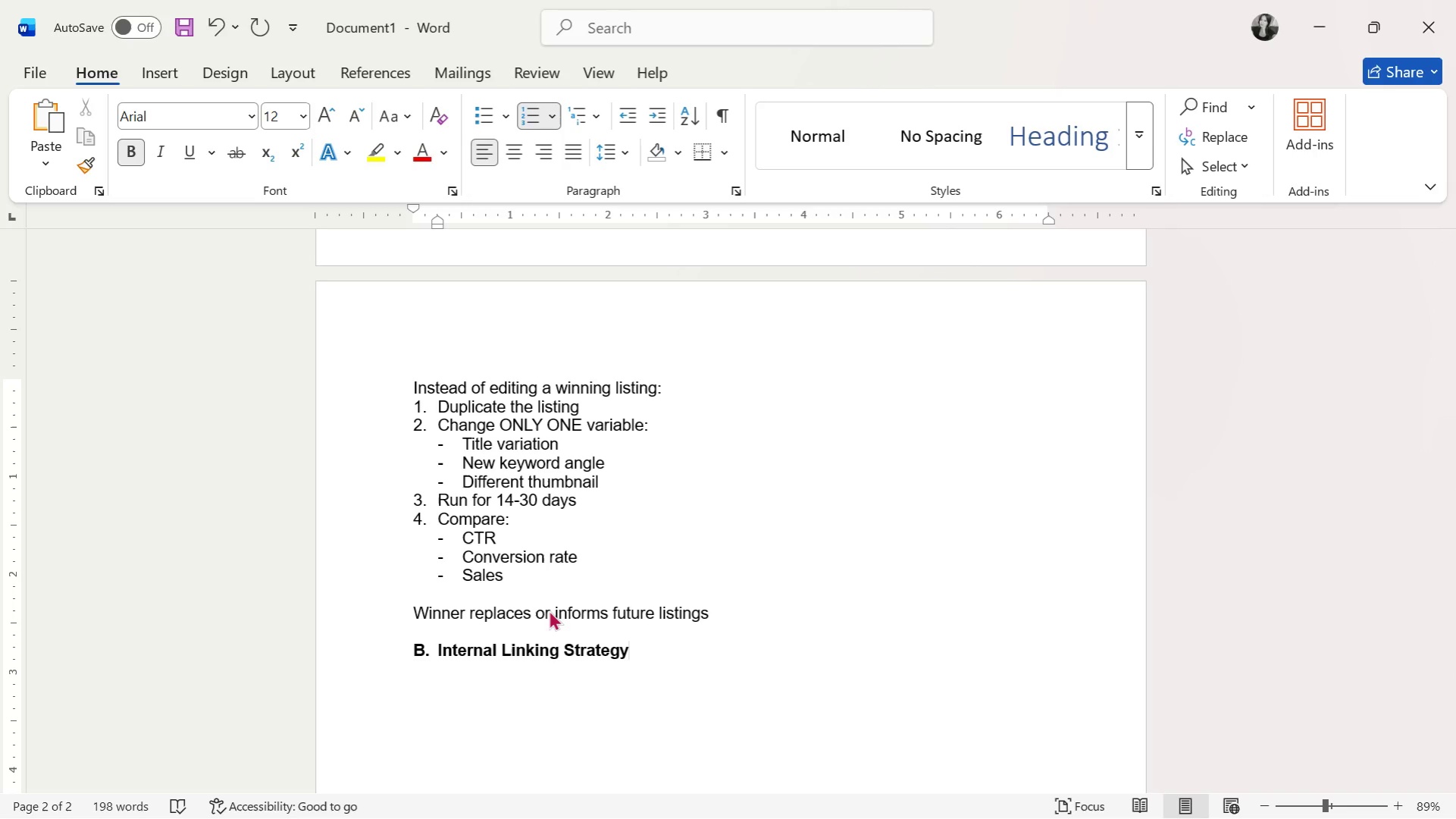 
key(Enter)
 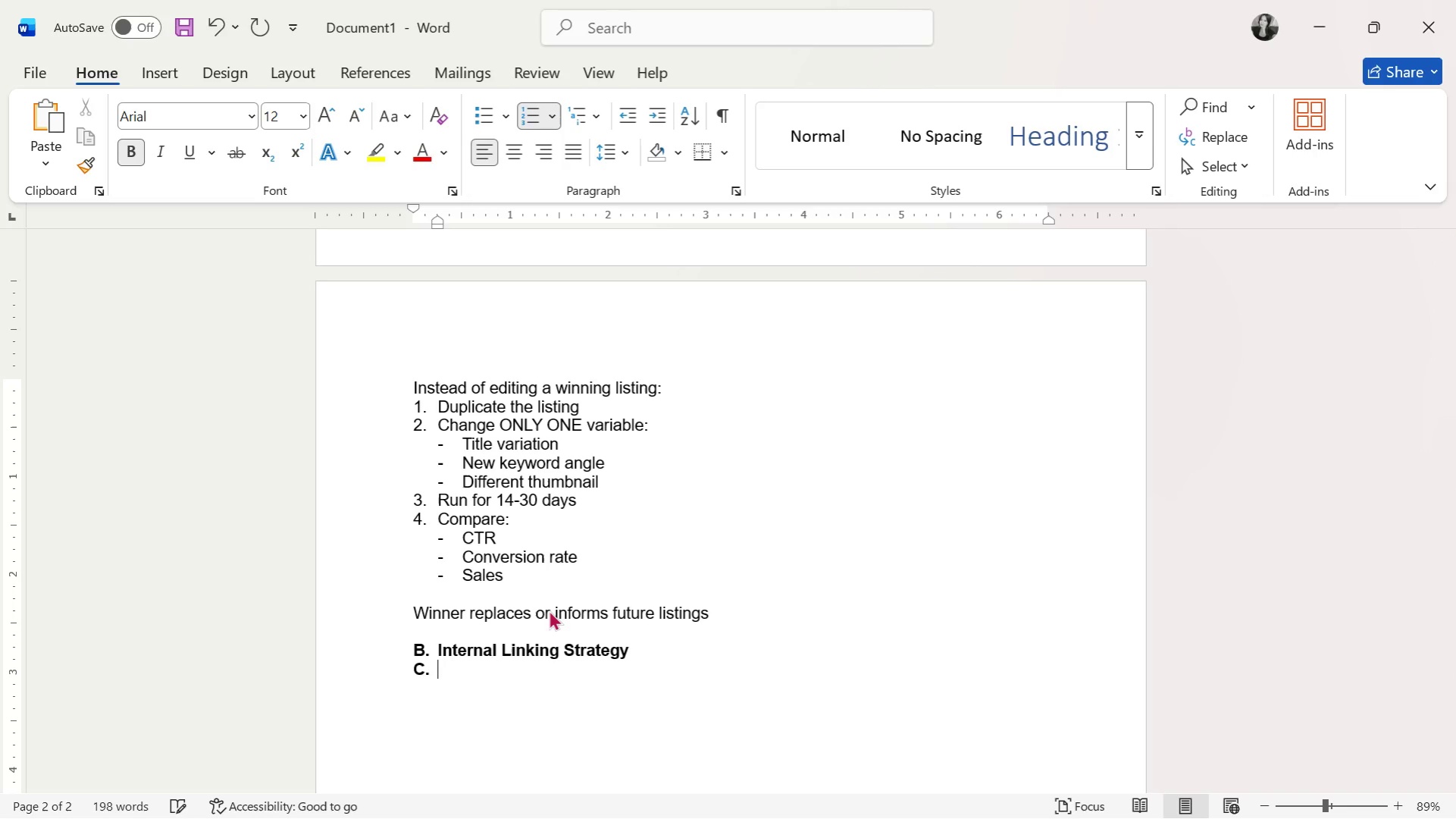 
key(Enter)
 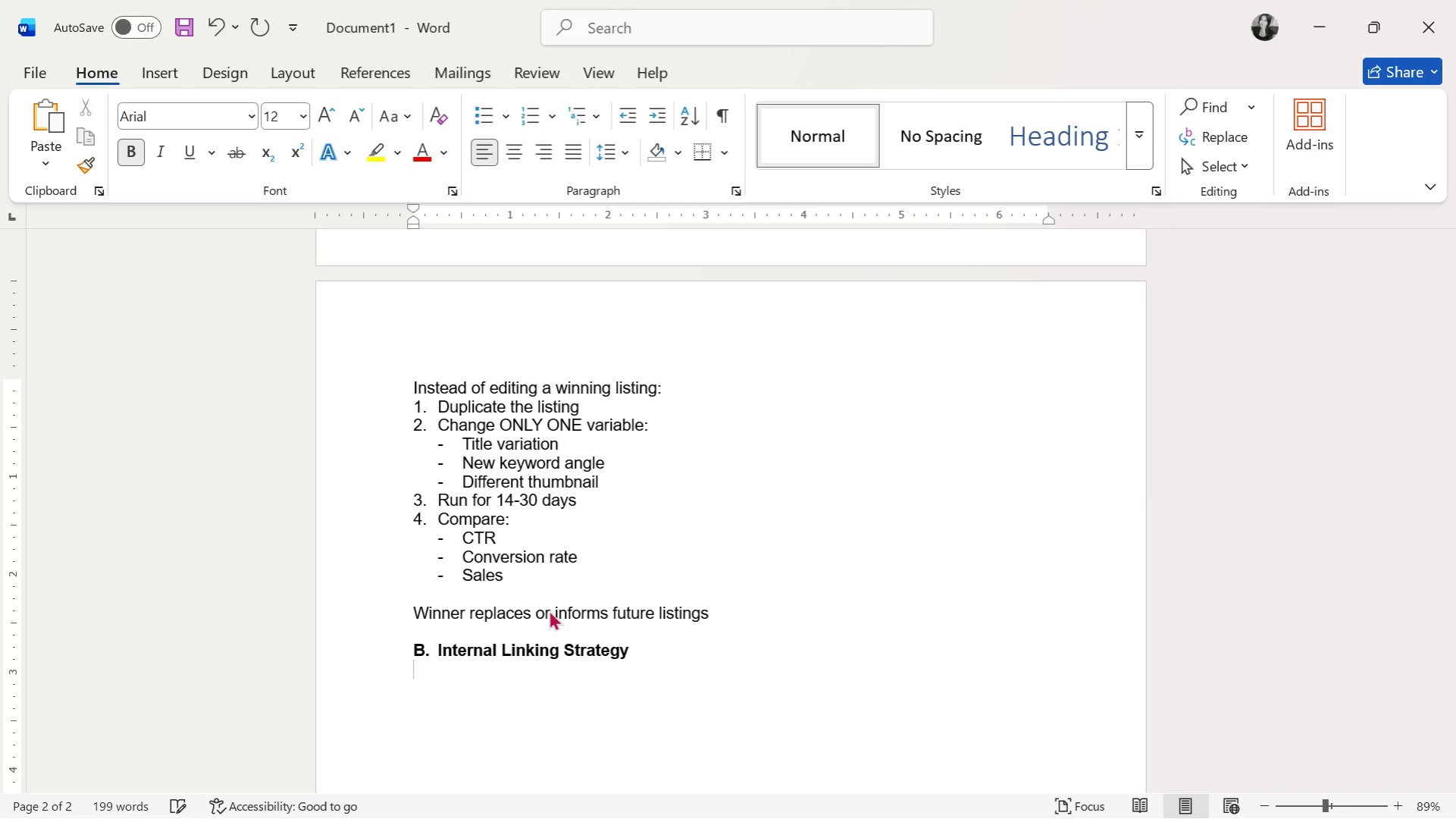 
key(Enter)
 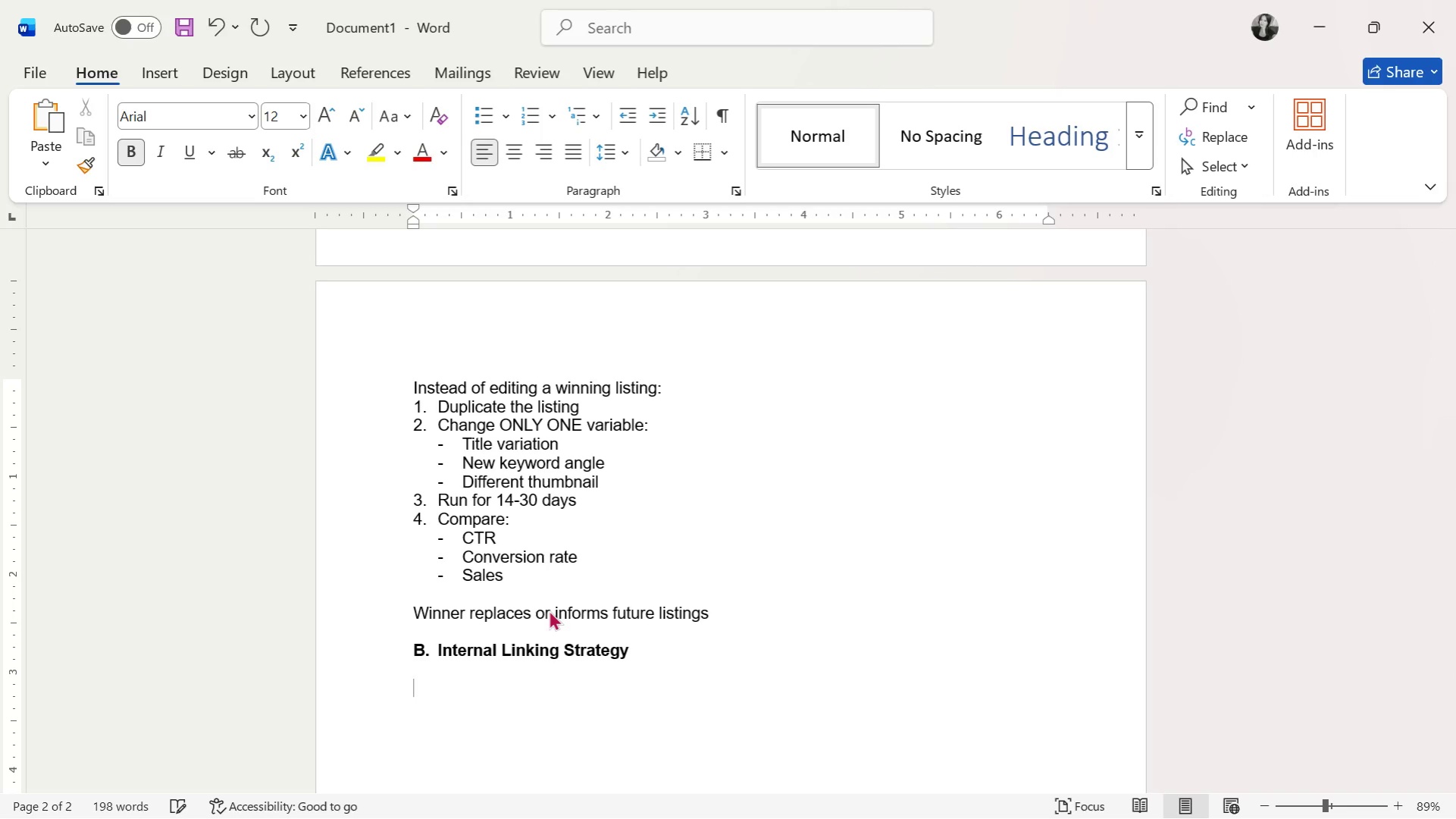 
key(CapsLock)
 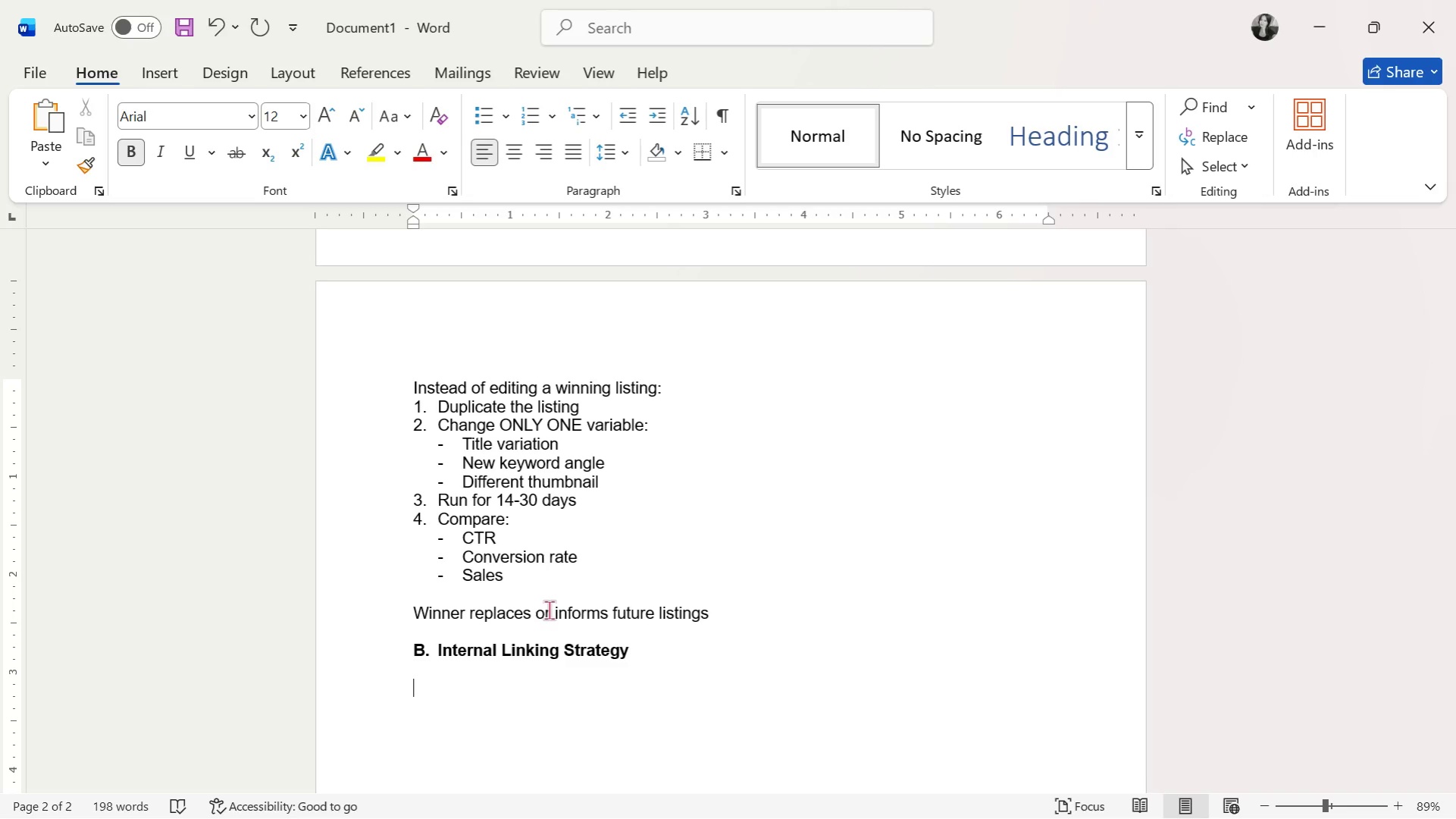 
key(Control+B)
 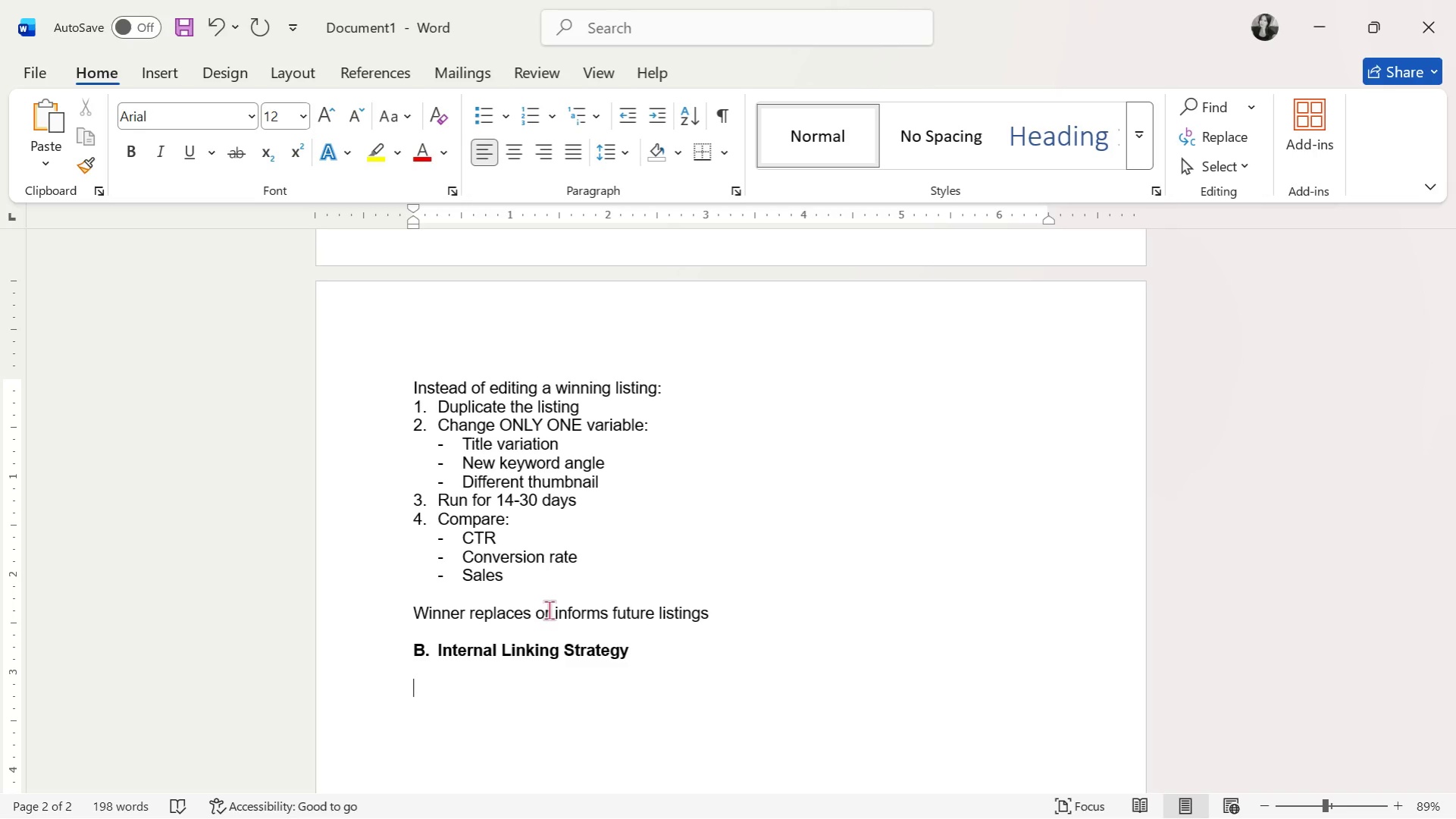 
type(b)
key(Backspace)
type(Boost)
 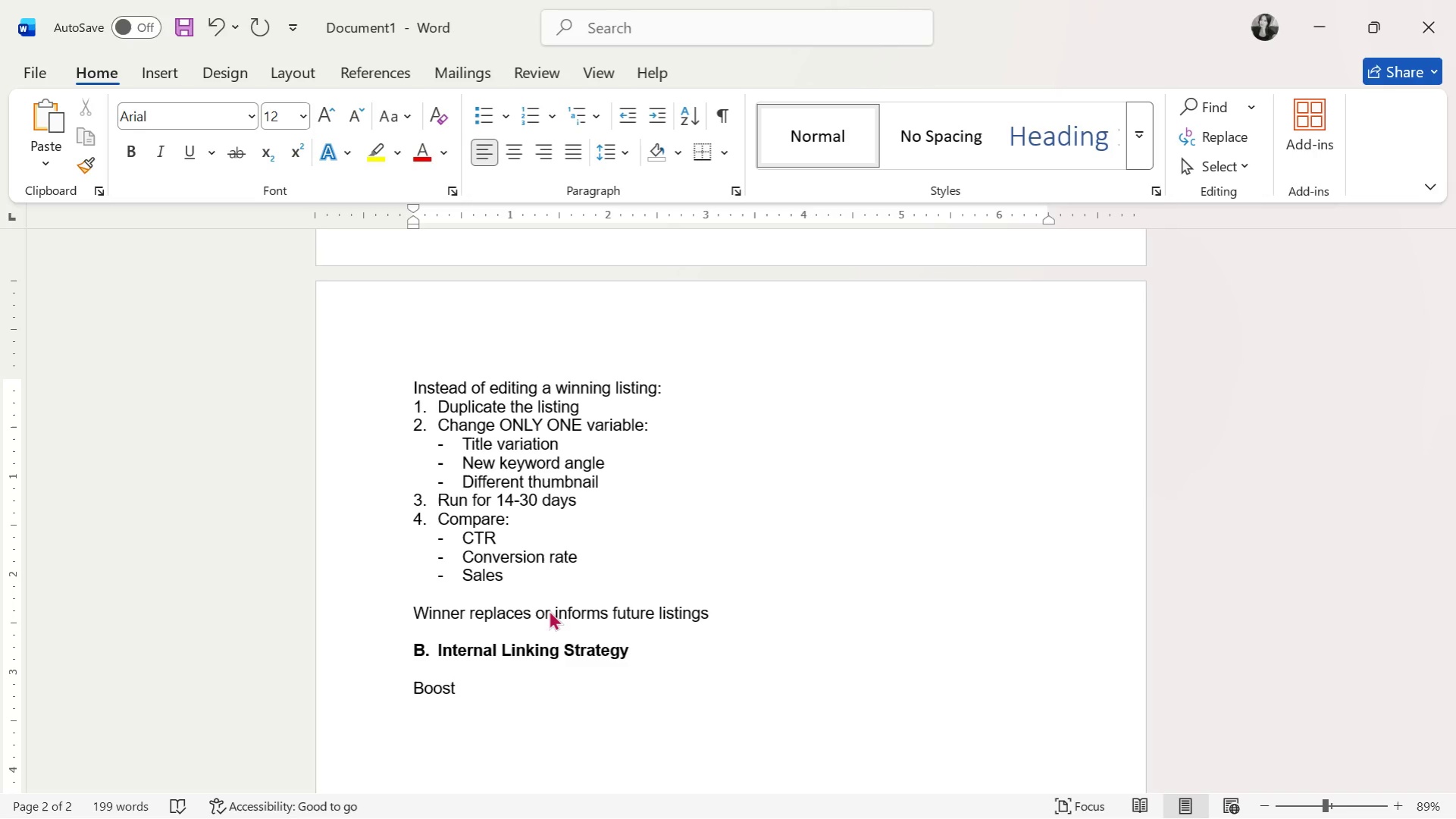 
wait(9.23)
 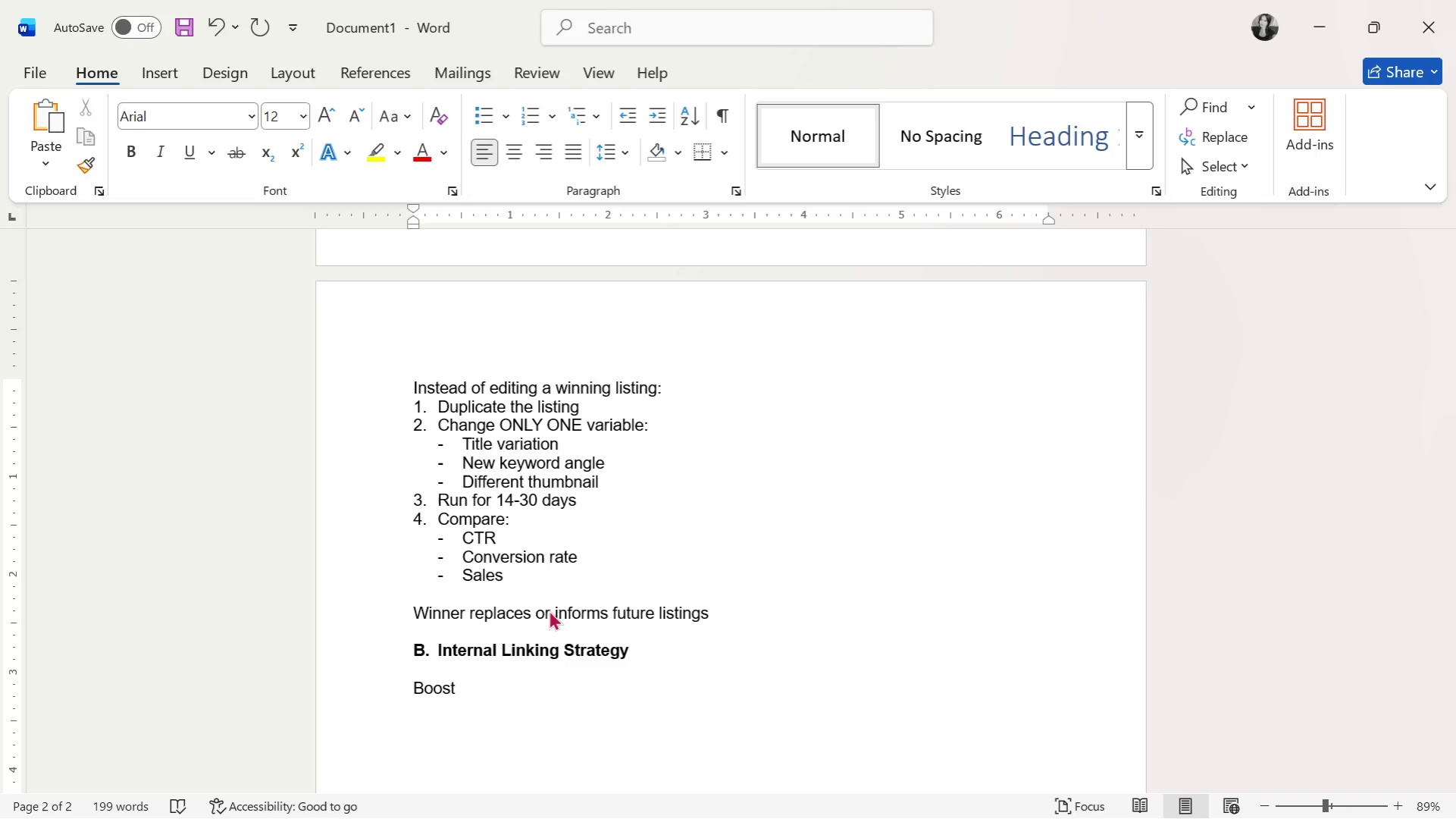 
type( vi)
 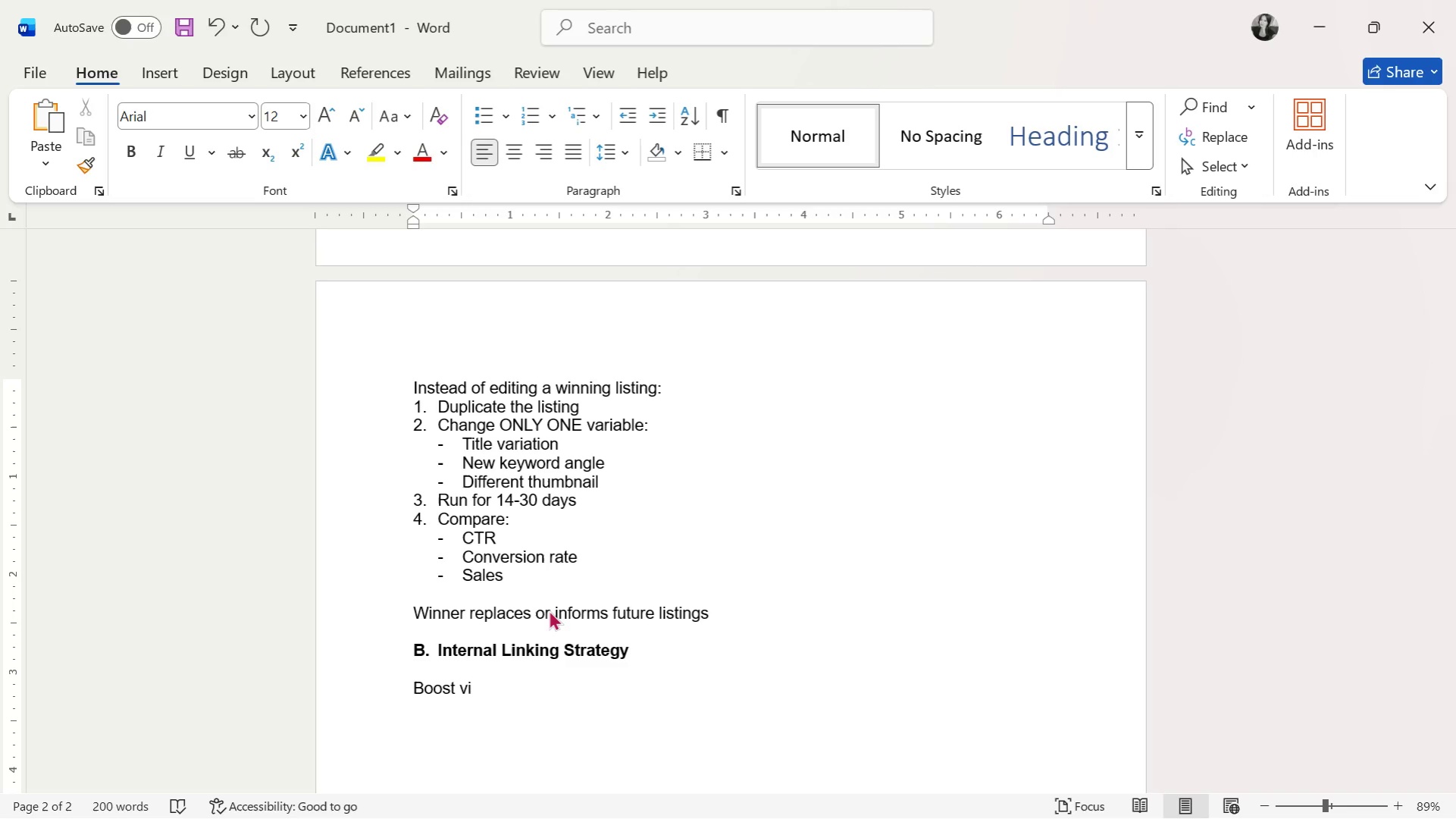 
wait(11.17)
 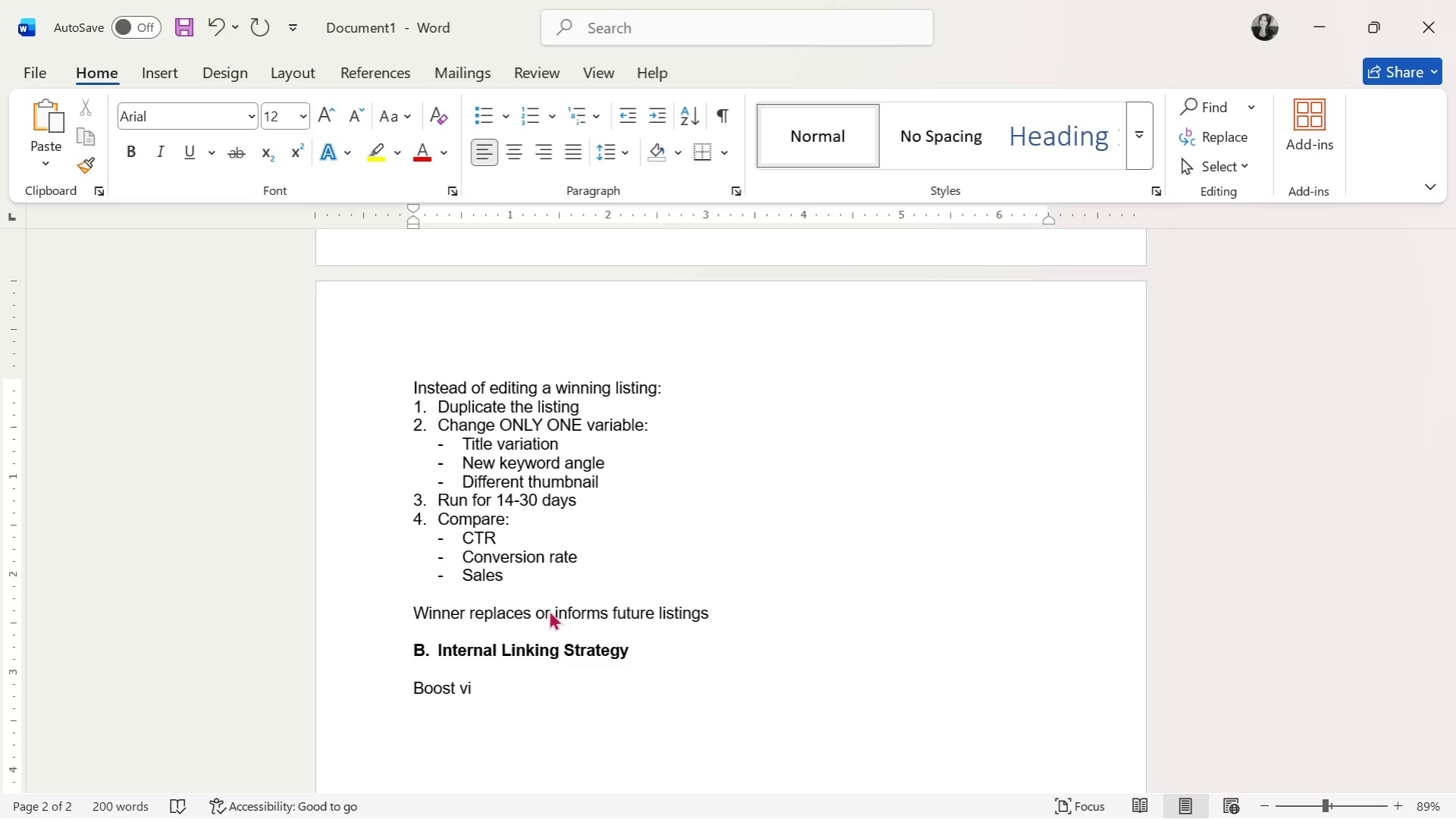 
type(sibility )
 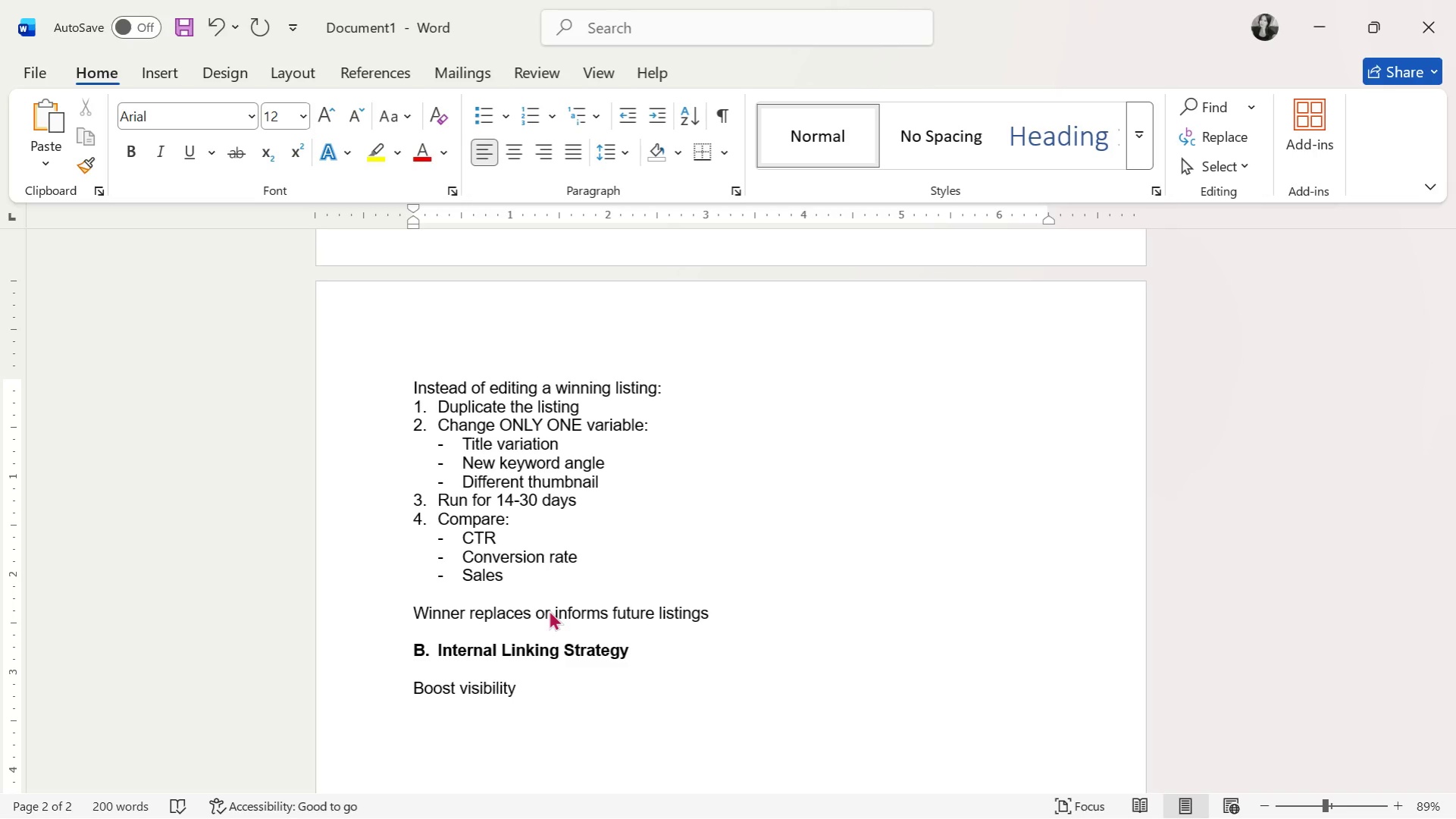 
type(without )
 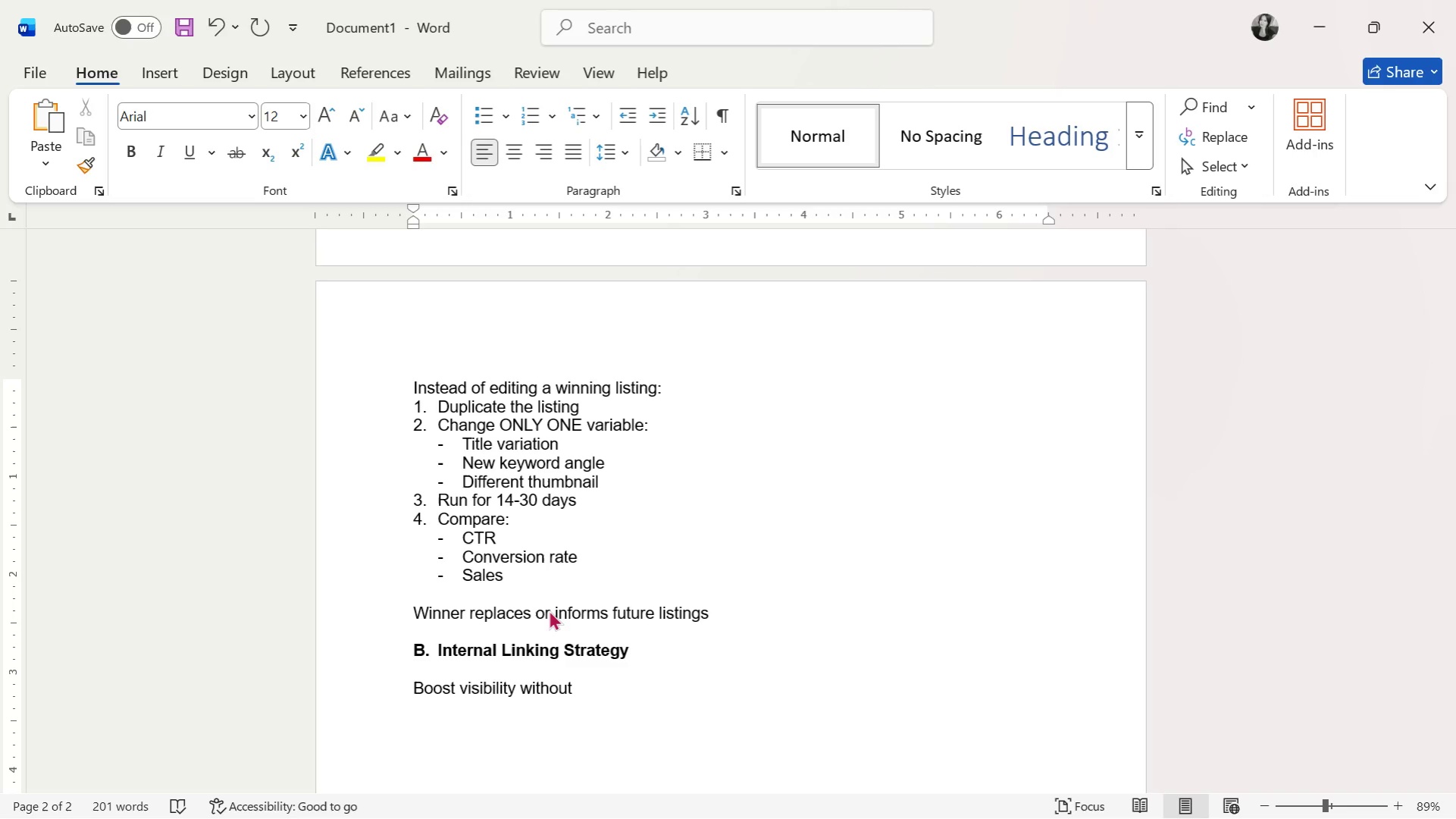 
wait(28.75)
 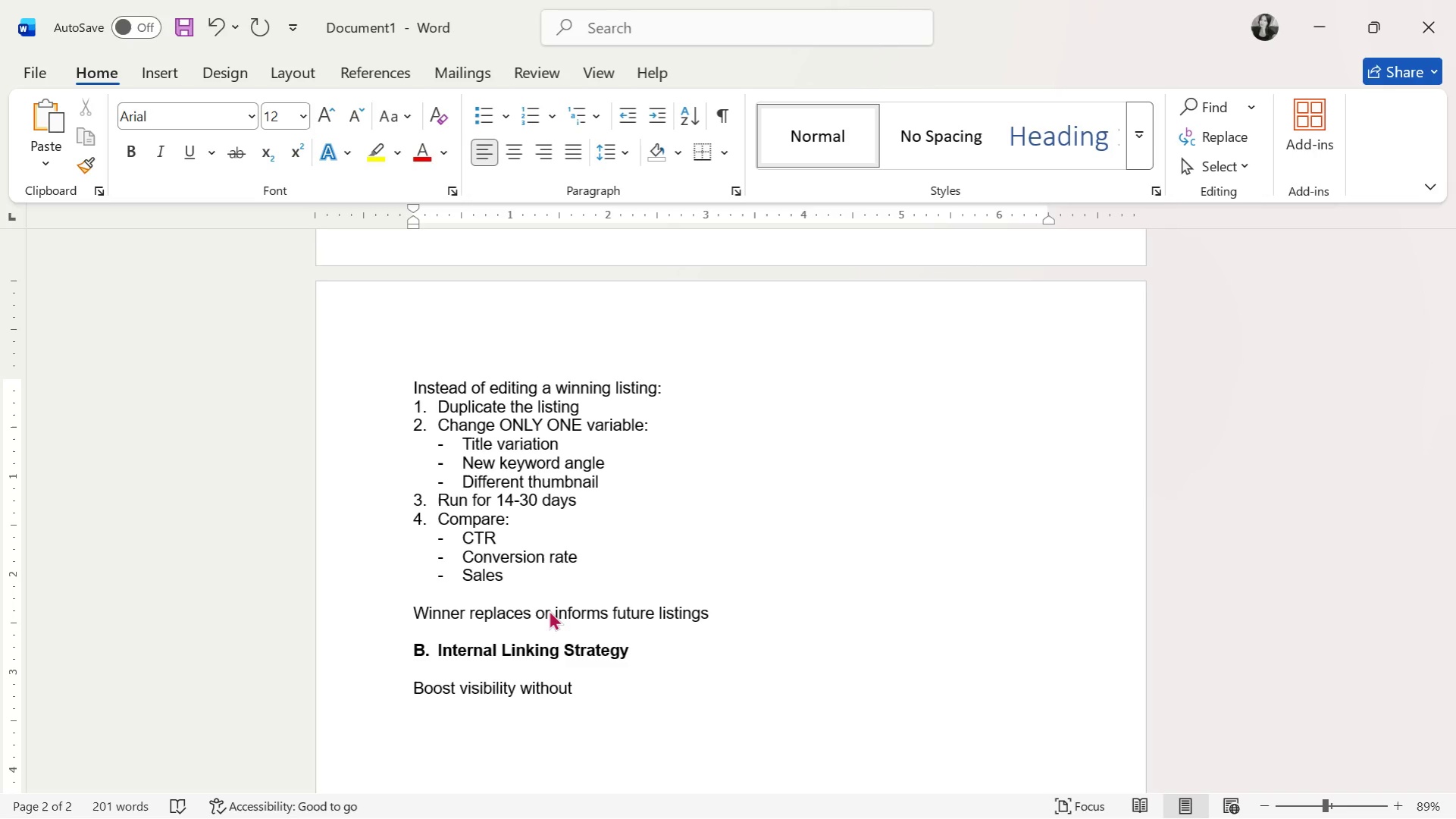 
type(editing)
 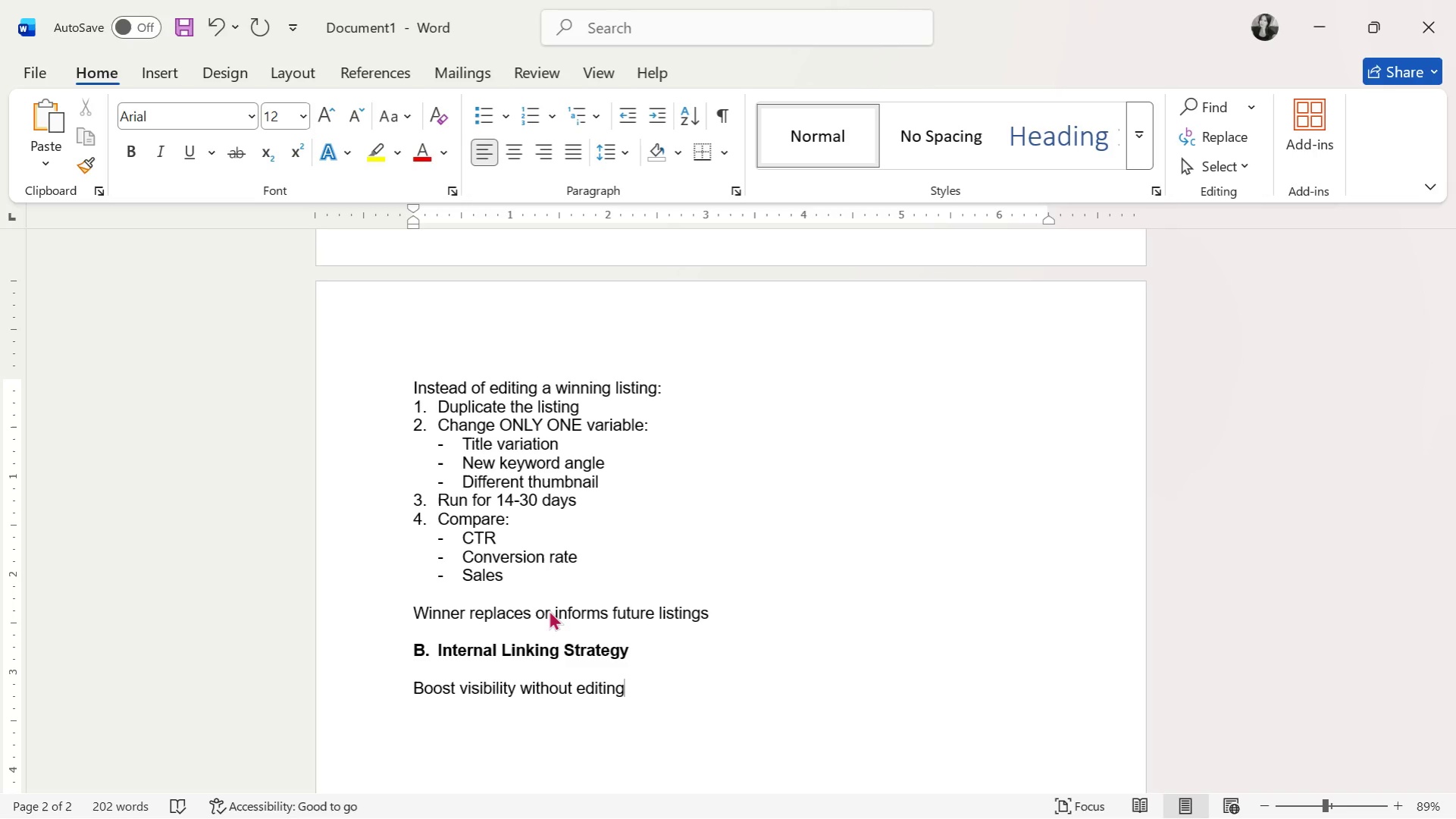 
wait(8.72)
 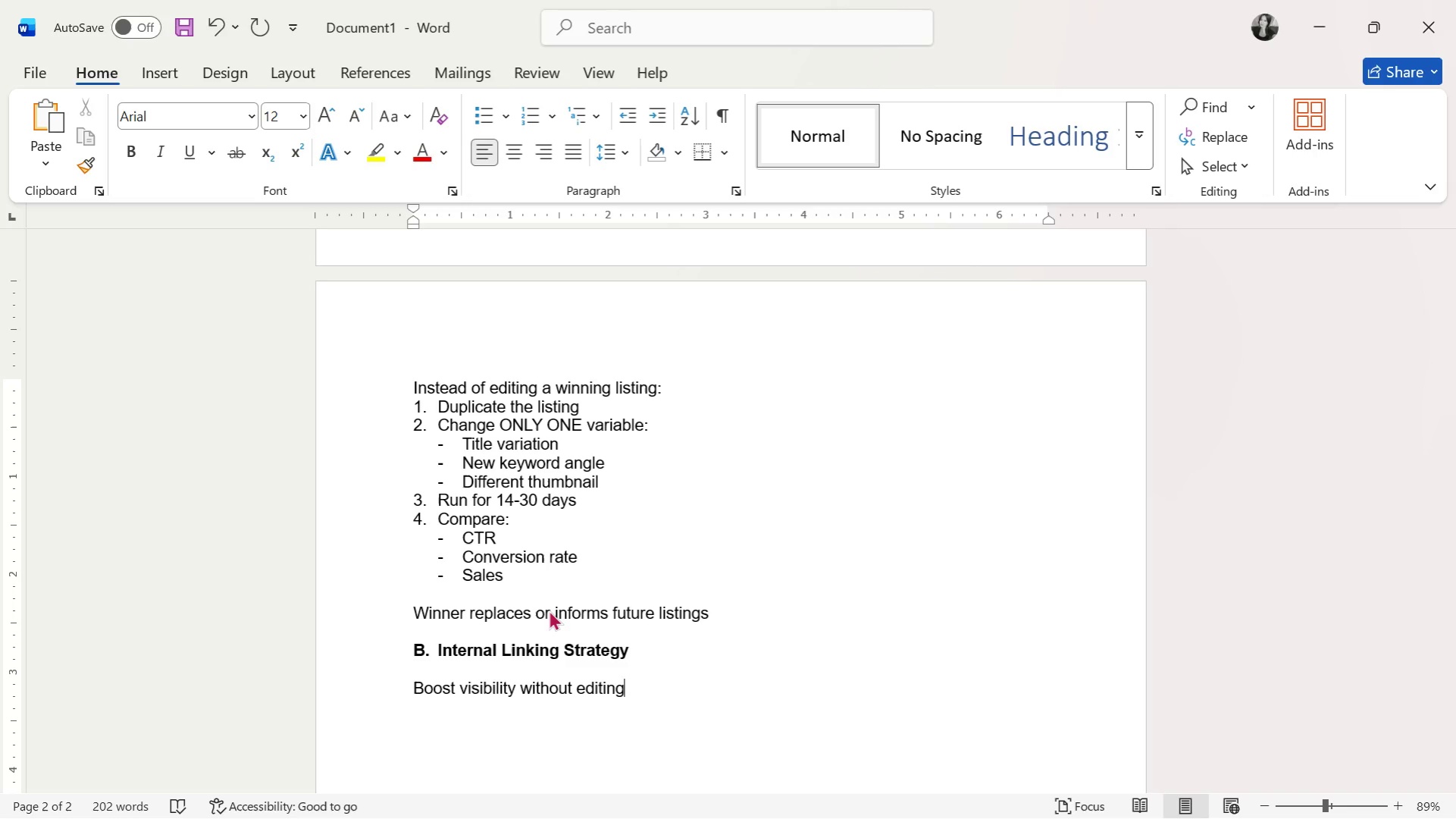 
key(Shift+Semicolon)
 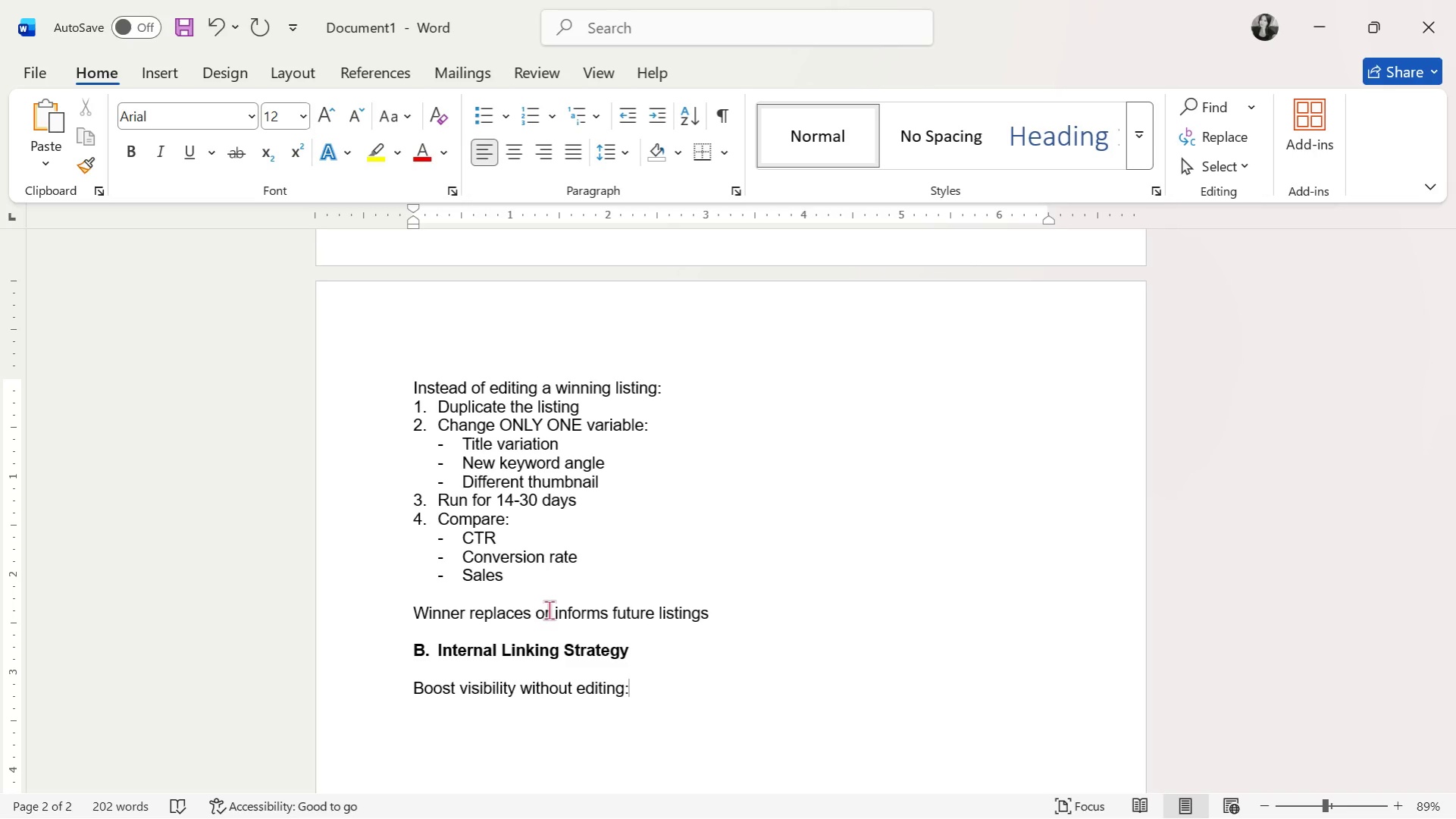 
wait(11.48)
 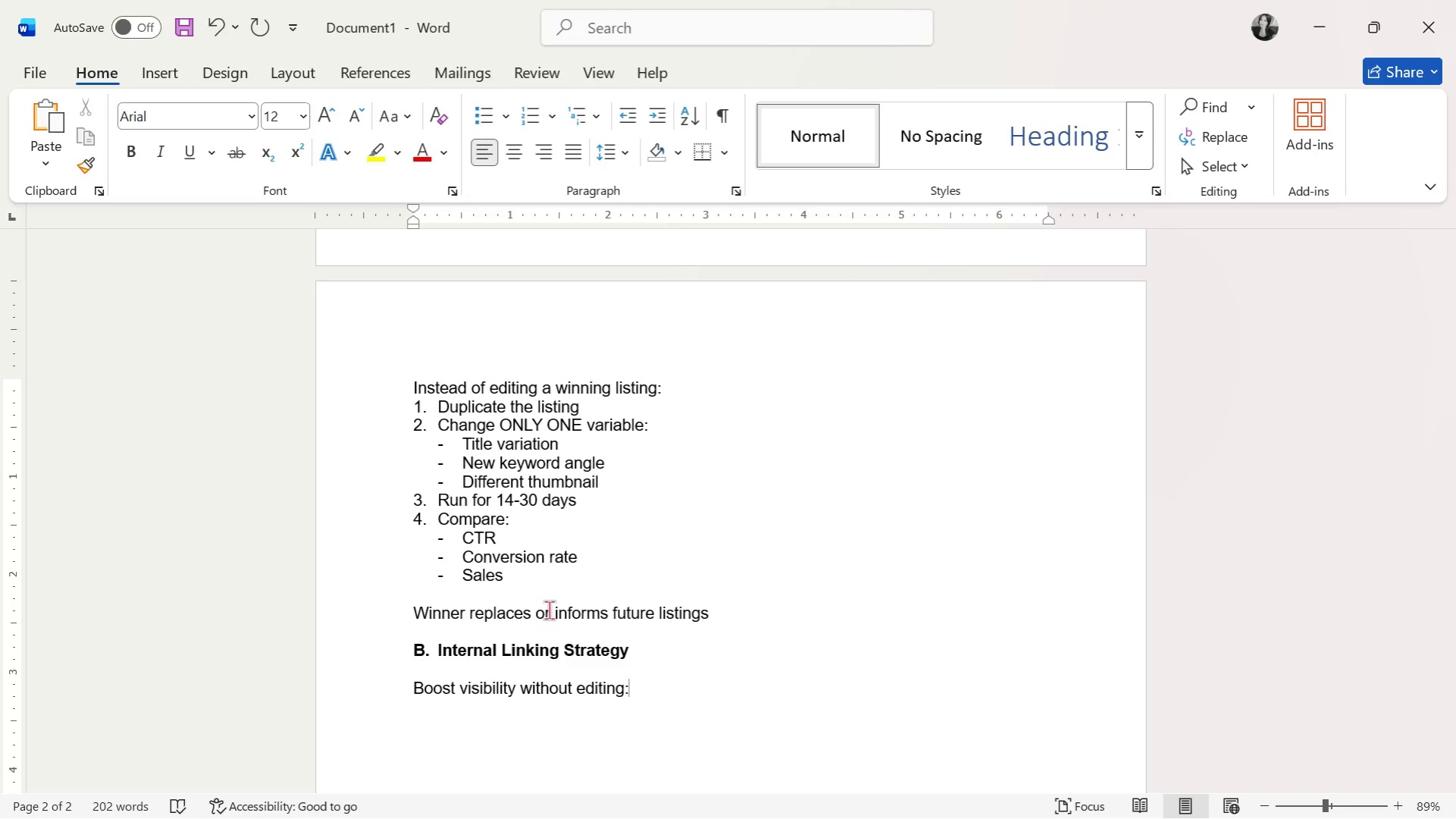 
key(Enter)
 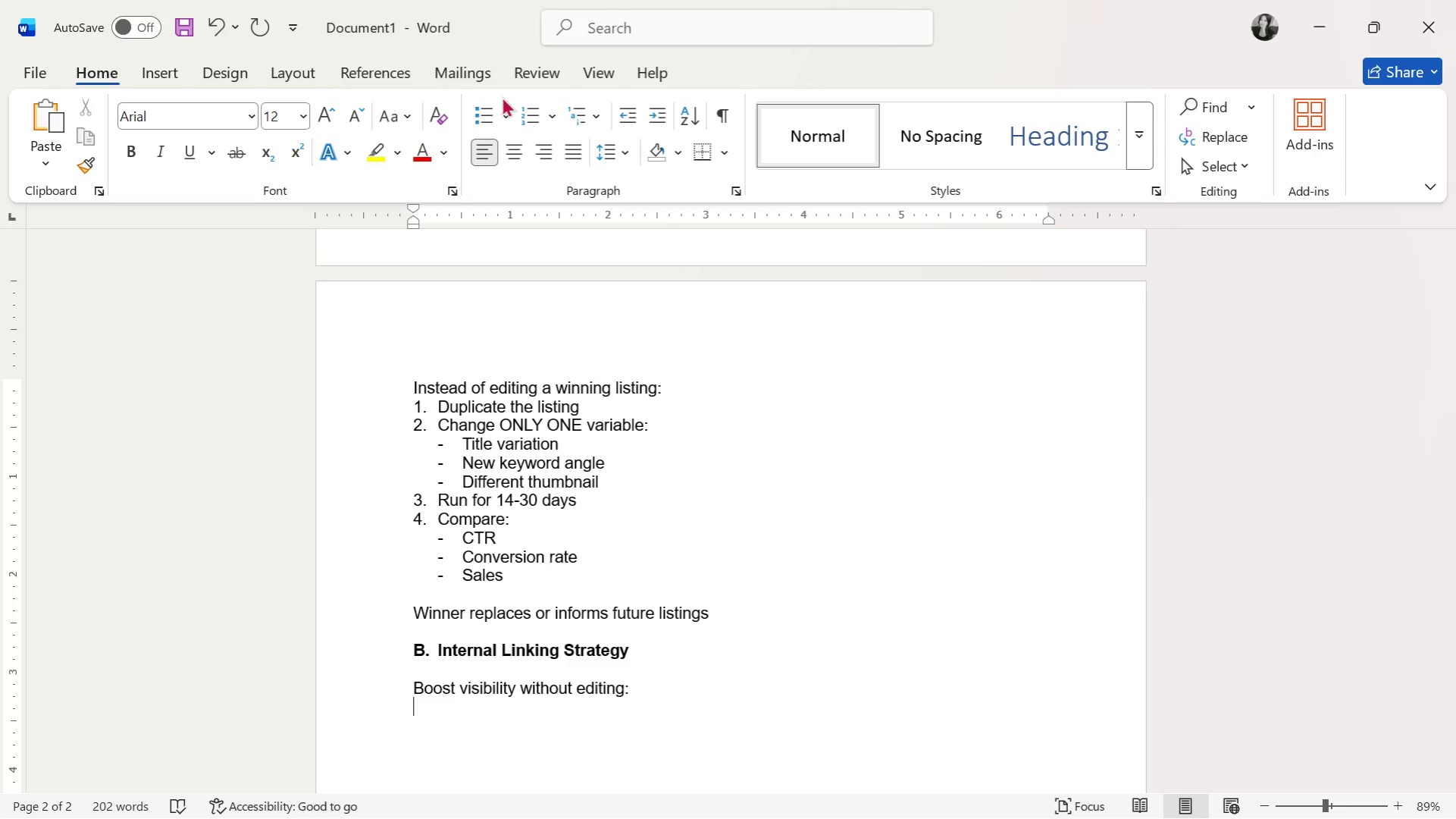 
left_click([487, 105])
 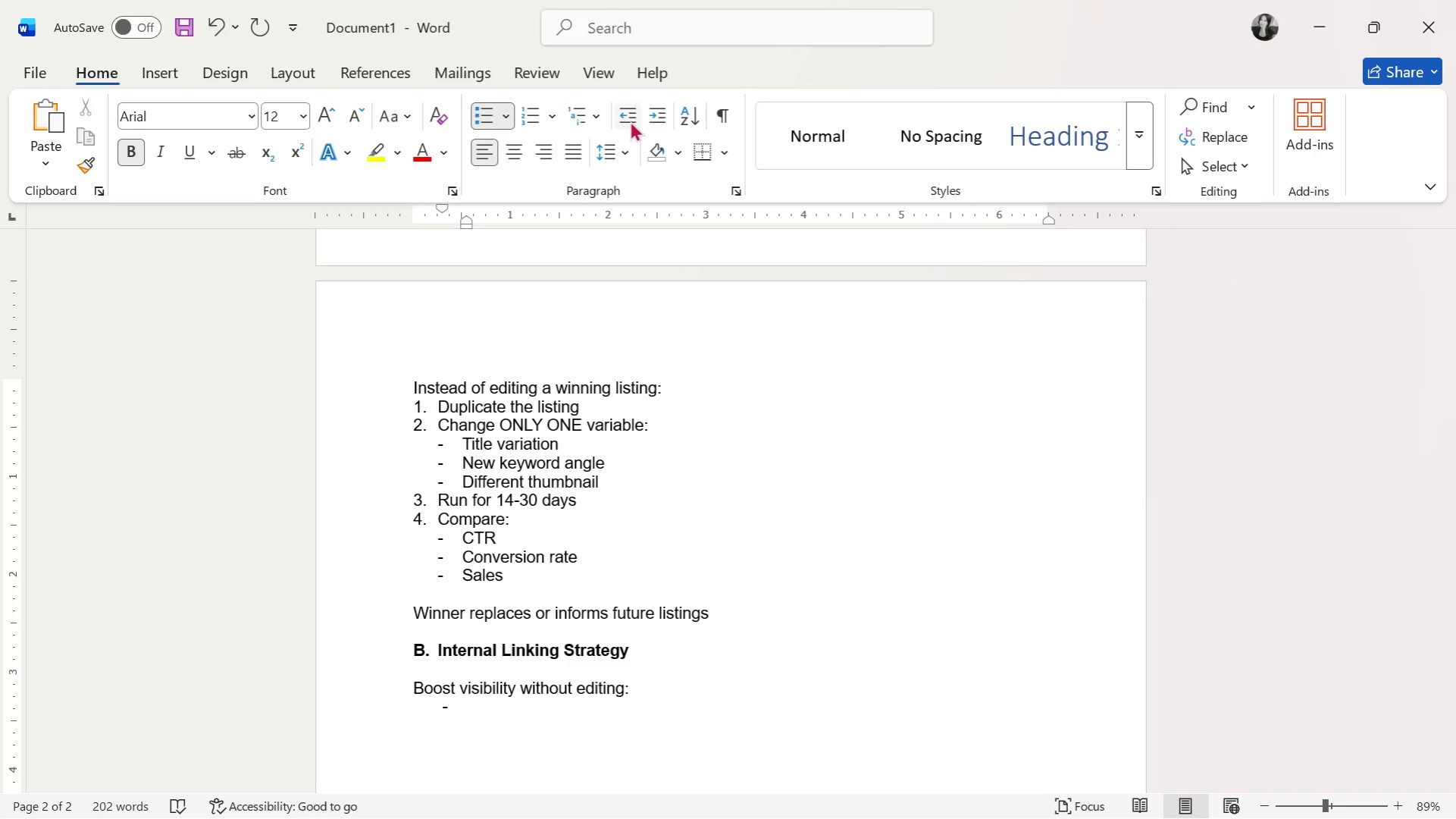 
left_click([630, 121])
 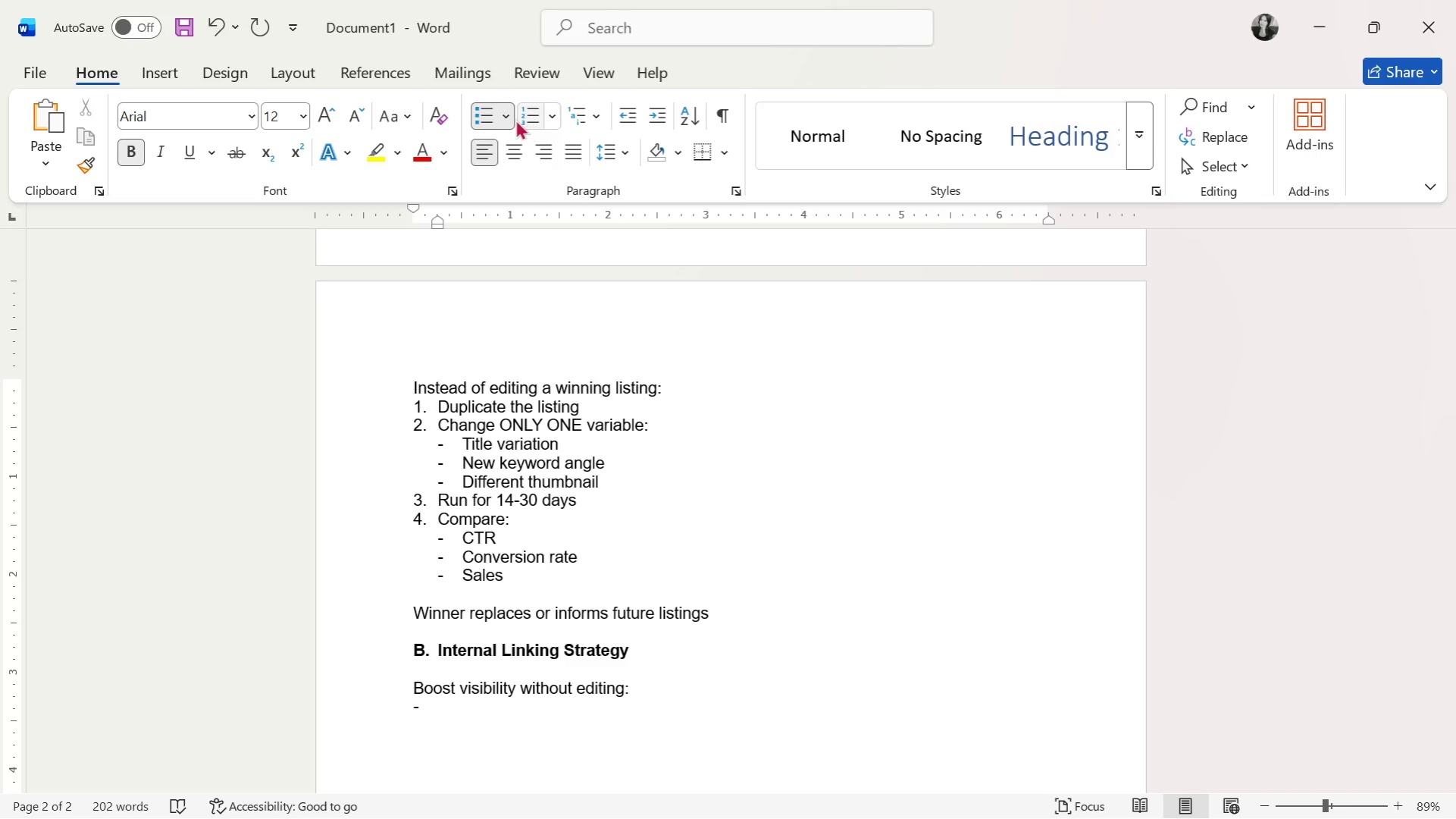 
left_click([510, 119])
 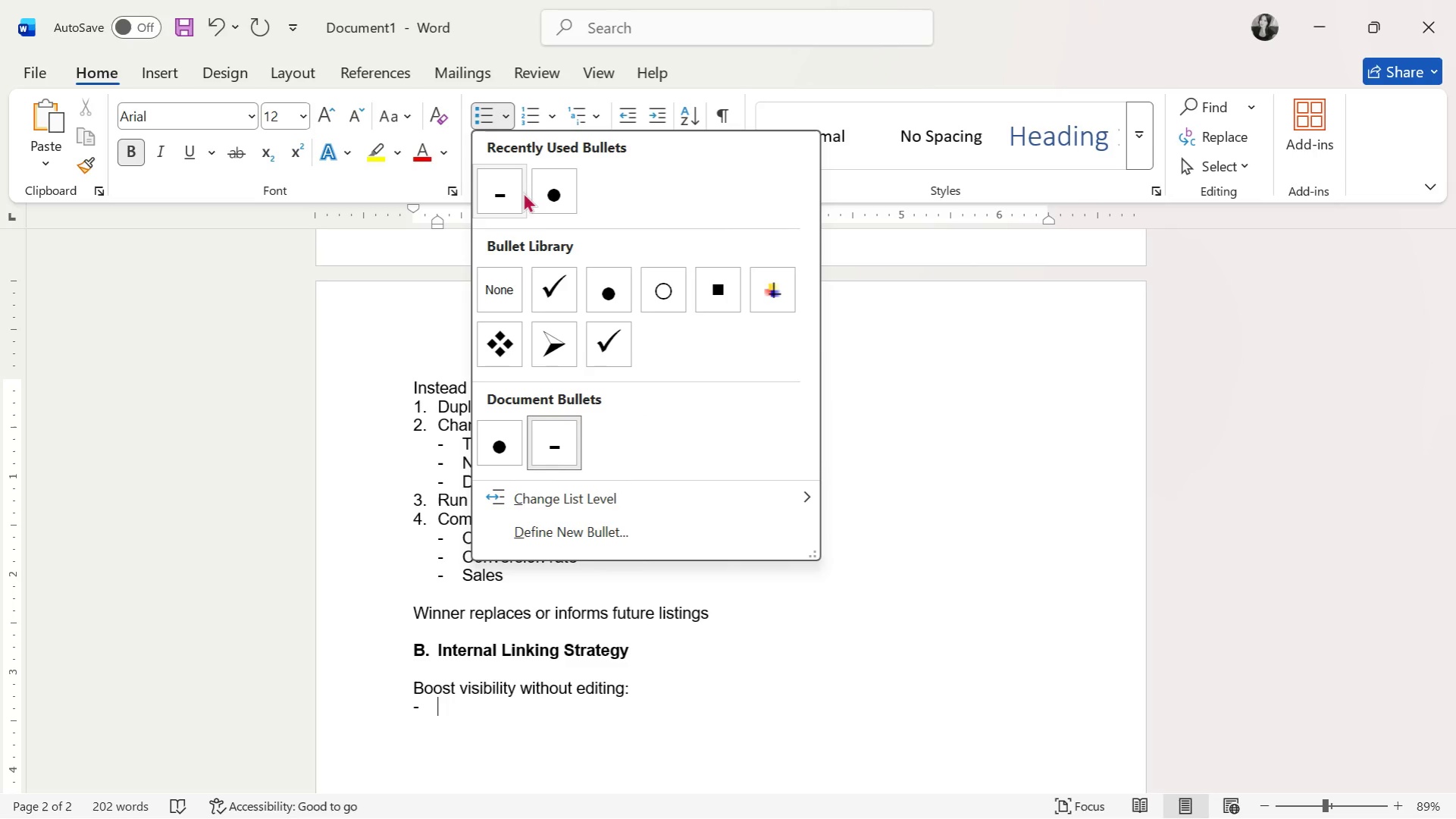 
left_click([540, 184])
 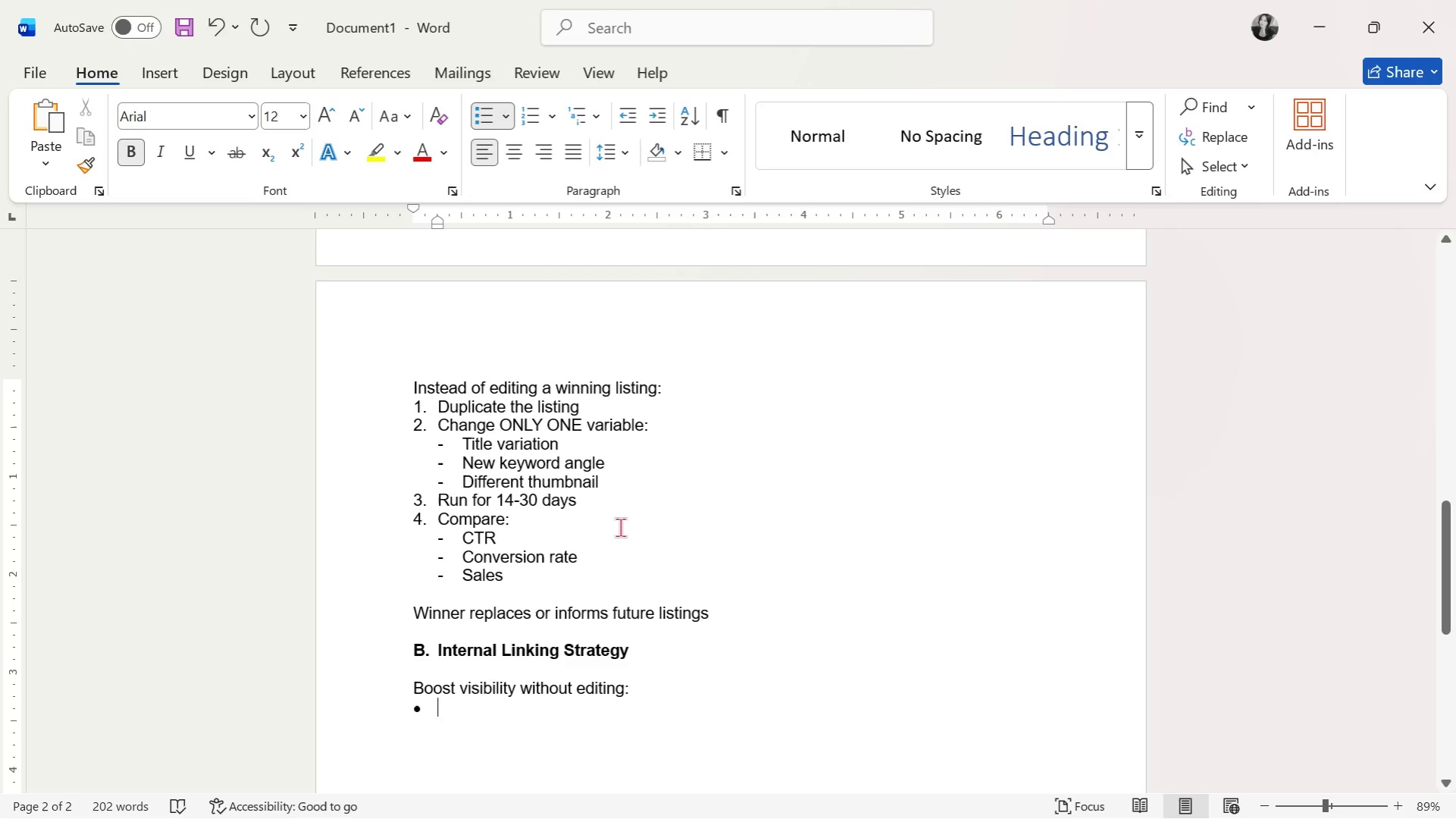 
wait(11.75)
 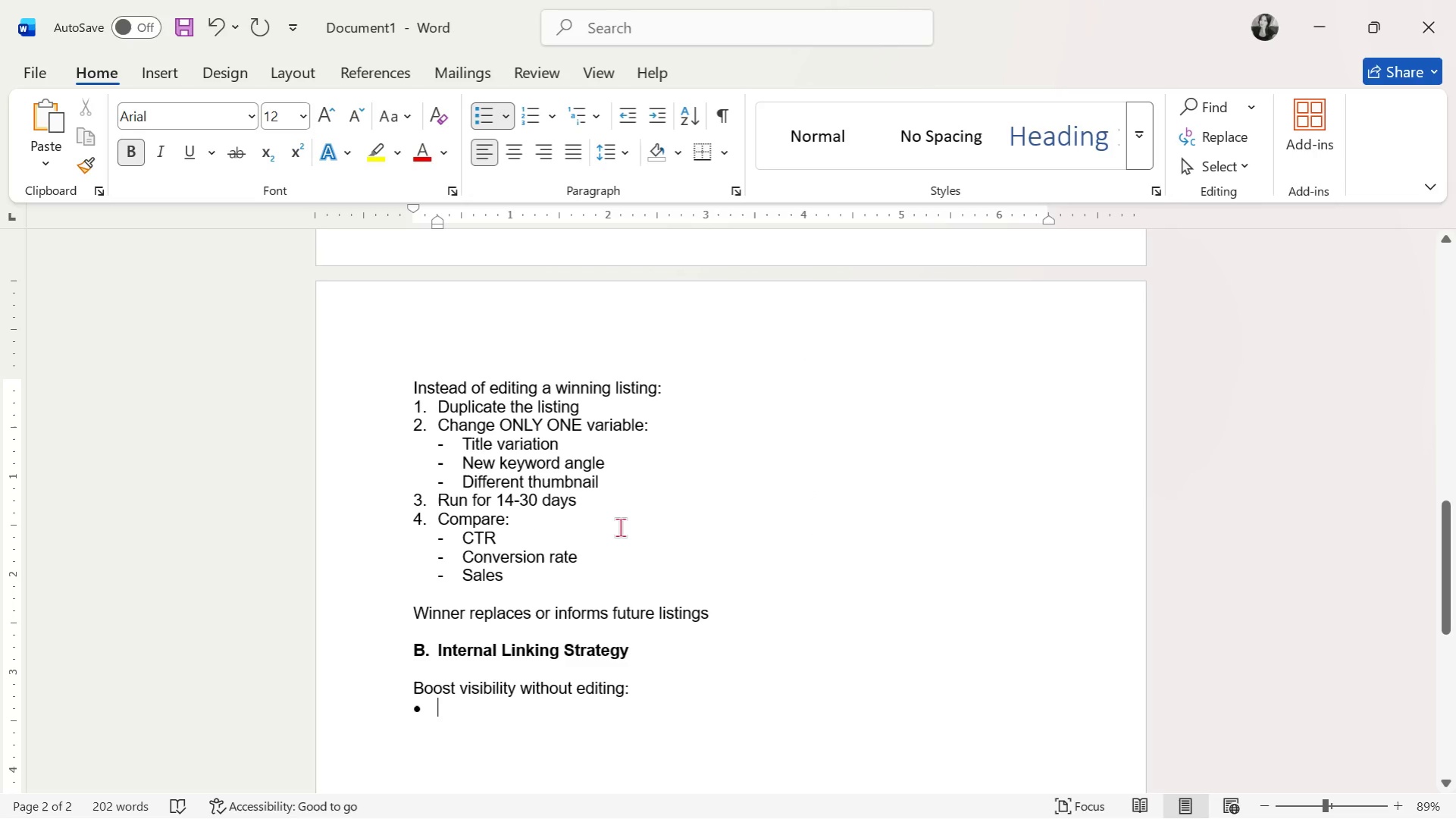 
scroll: coordinate [708, 565], scroll_direction: down, amount: 4.0
 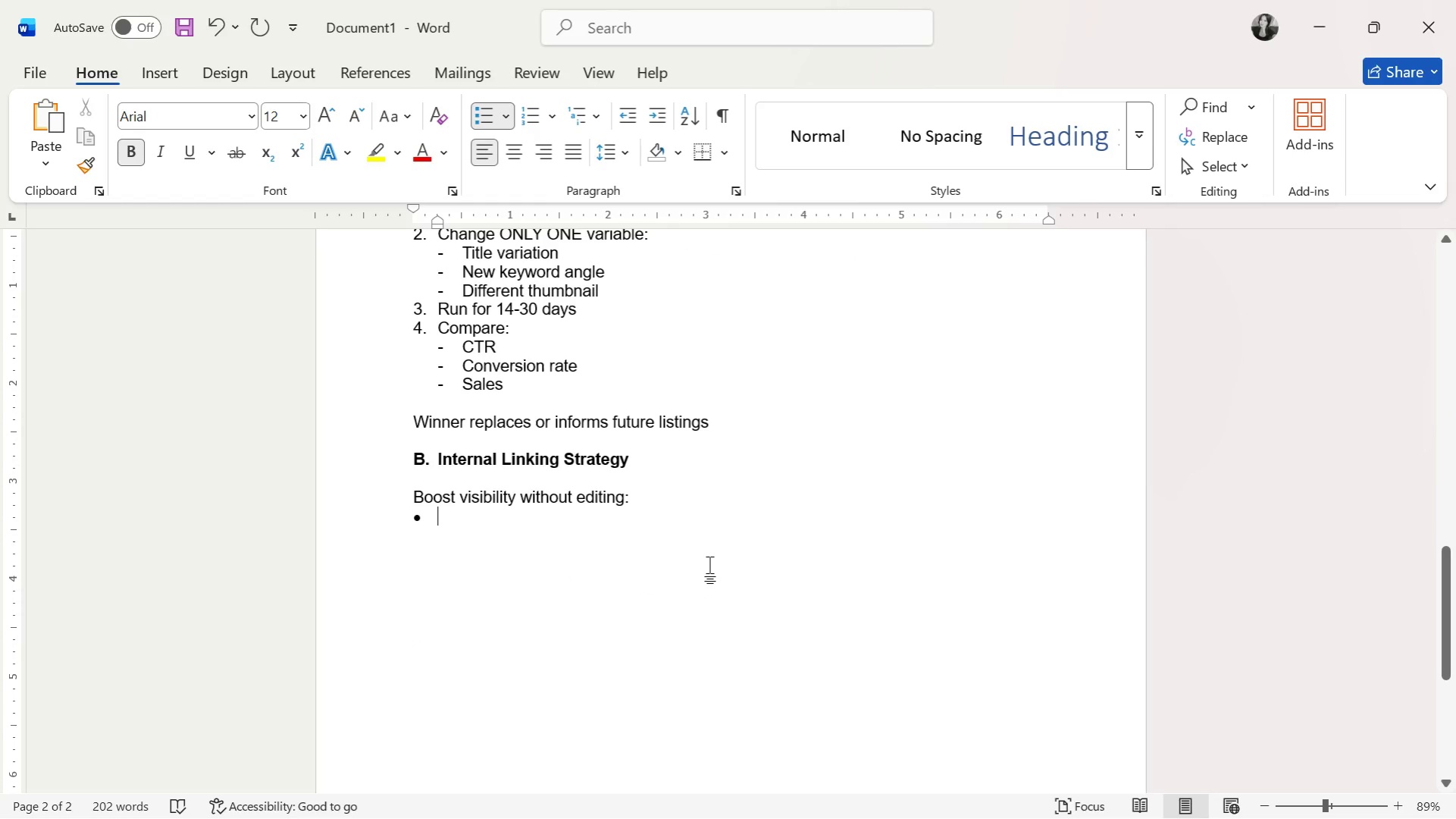 
type(Link)
key(Backspace)
key(Backspace)
key(Backspace)
key(Backspace)
 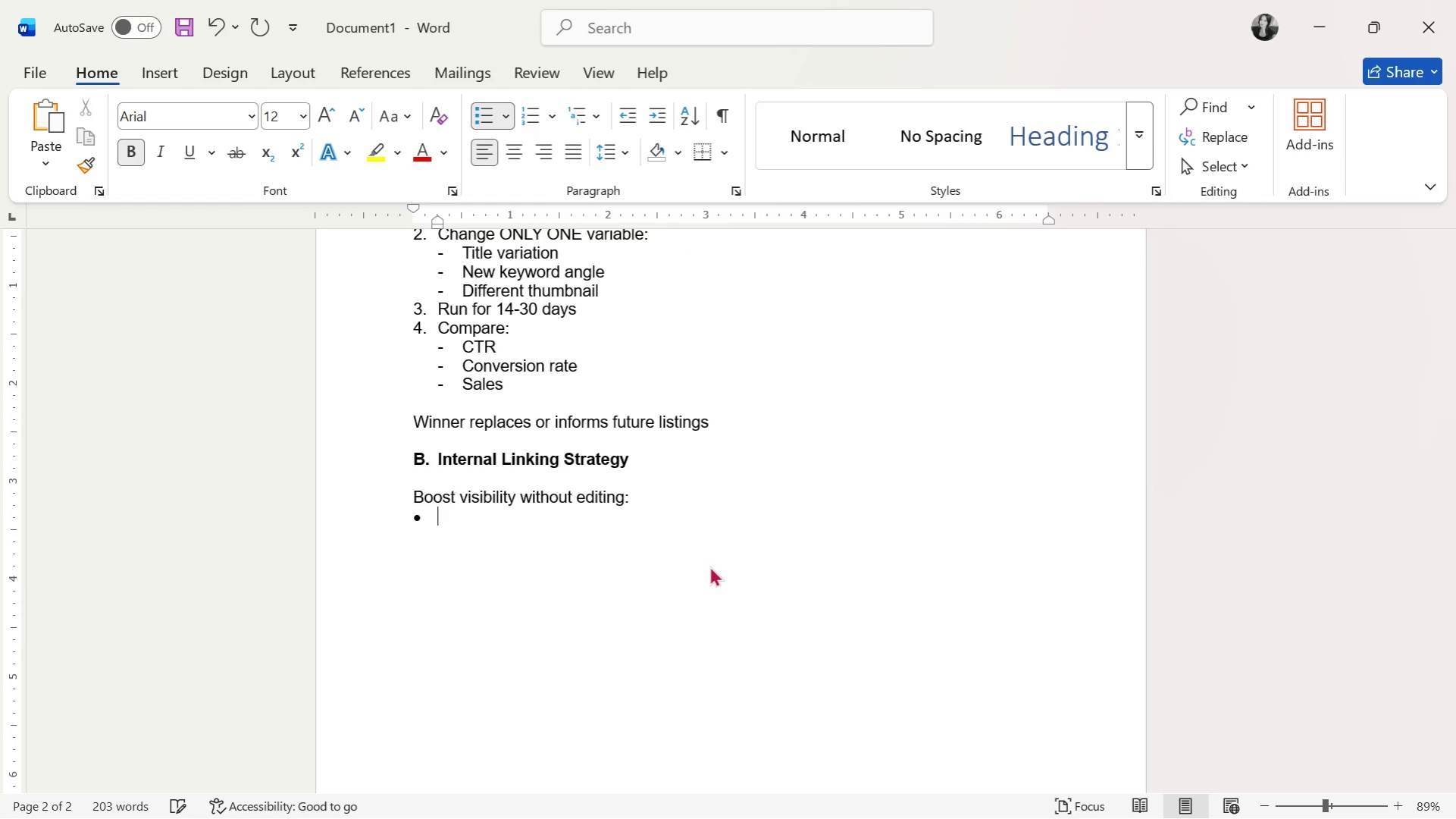 
key(Control+B)
 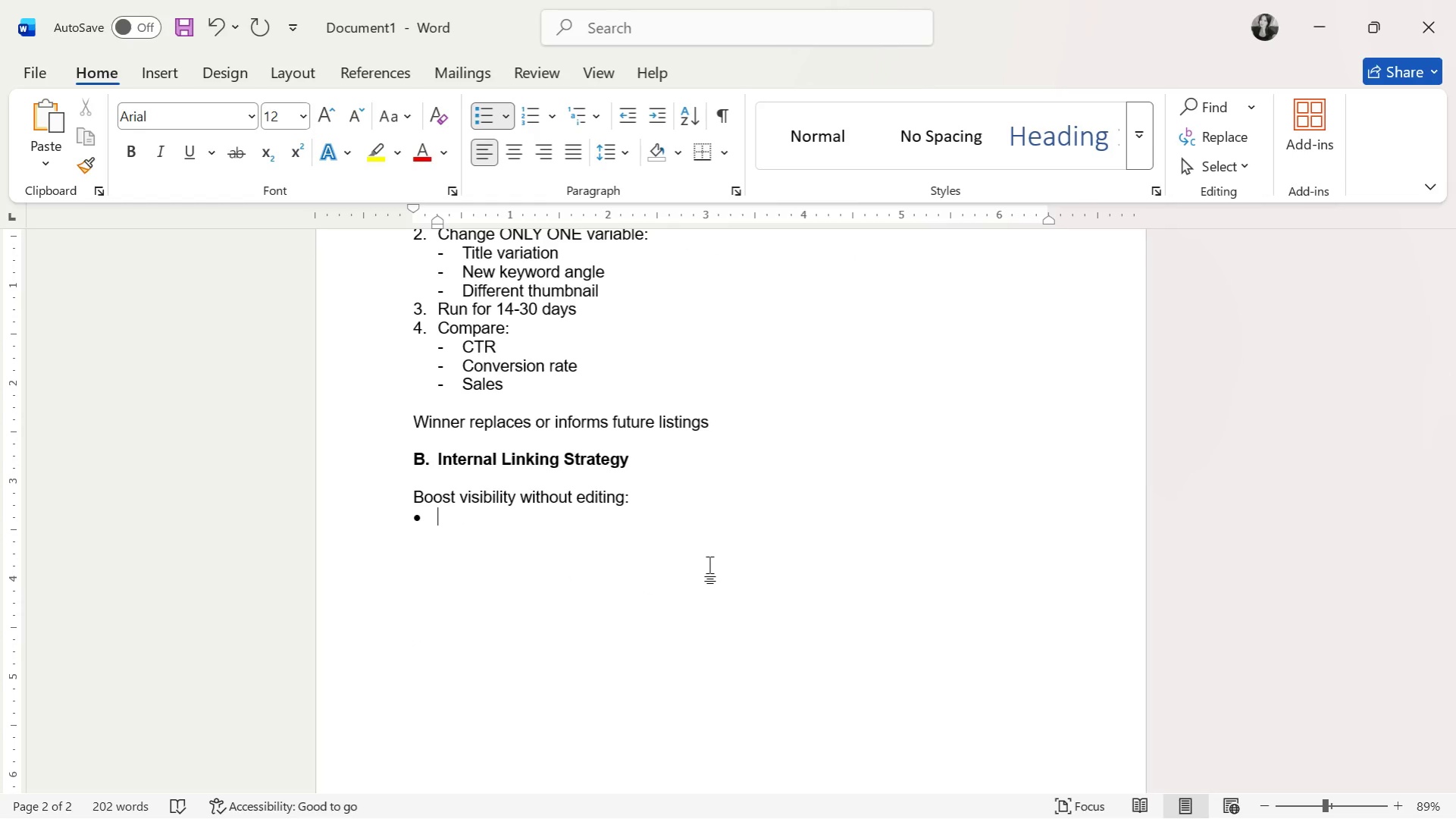 
type(Link related products in descriptions)
 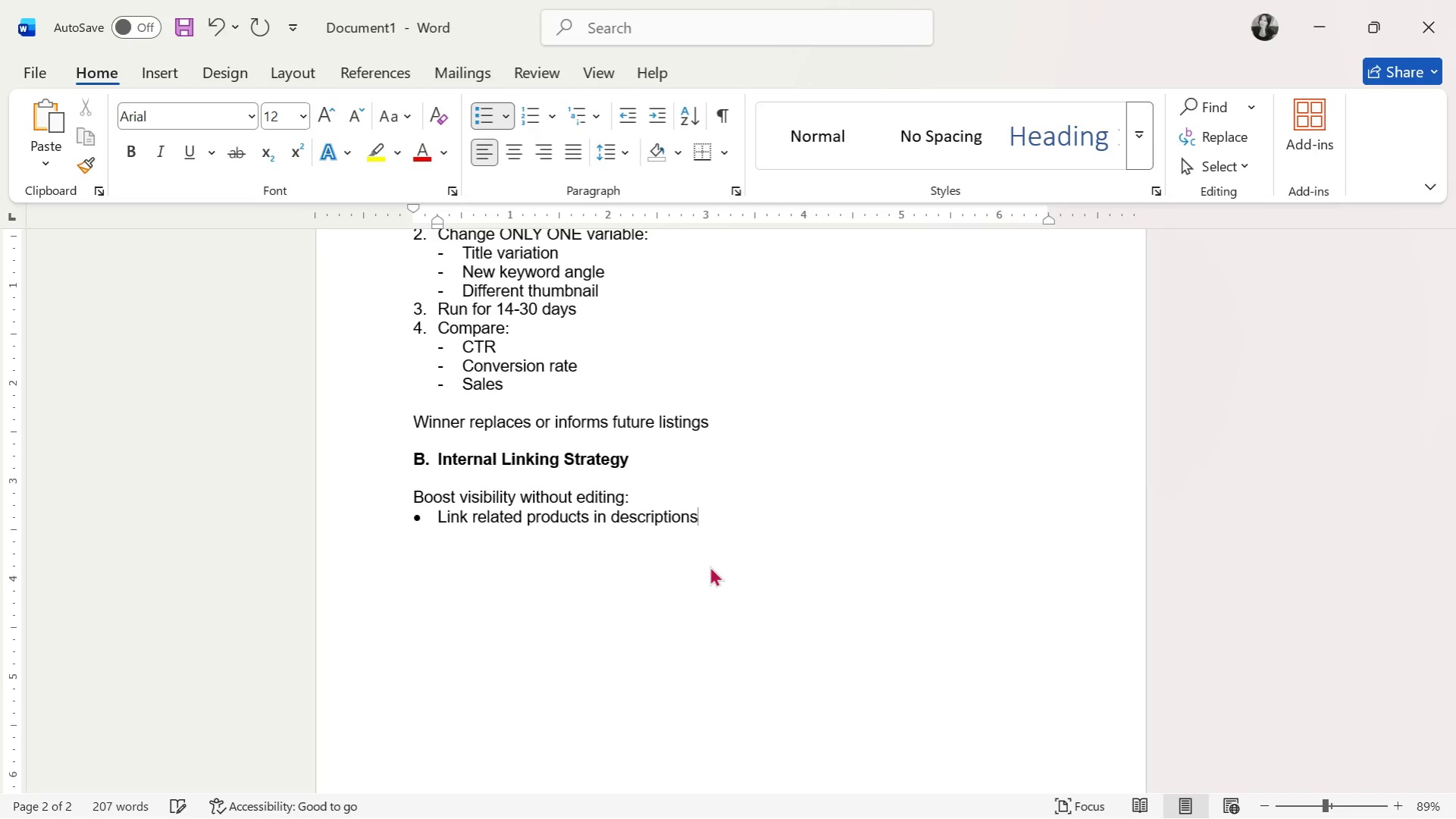 
key(Enter)
 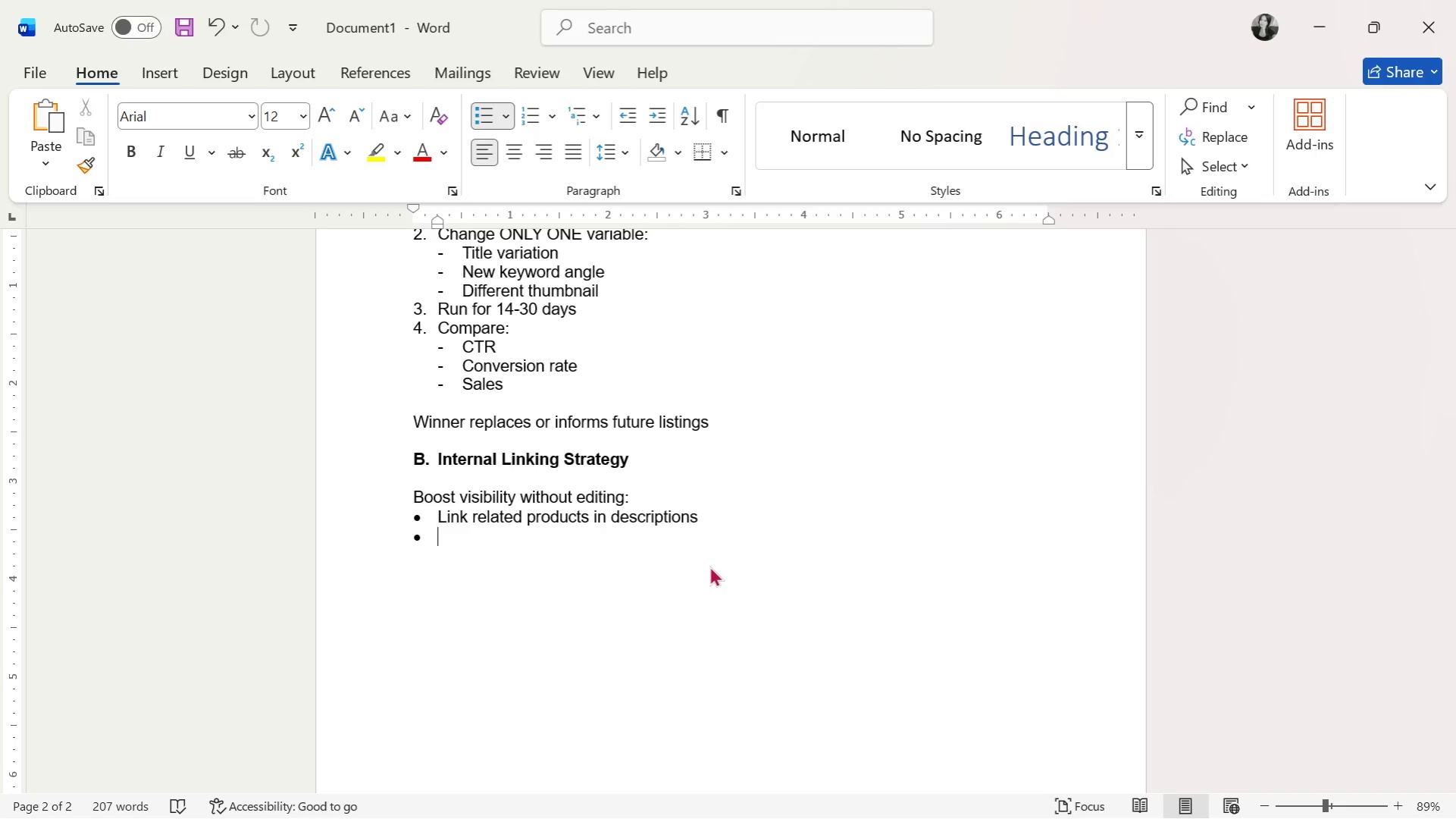 
wait(46.05)
 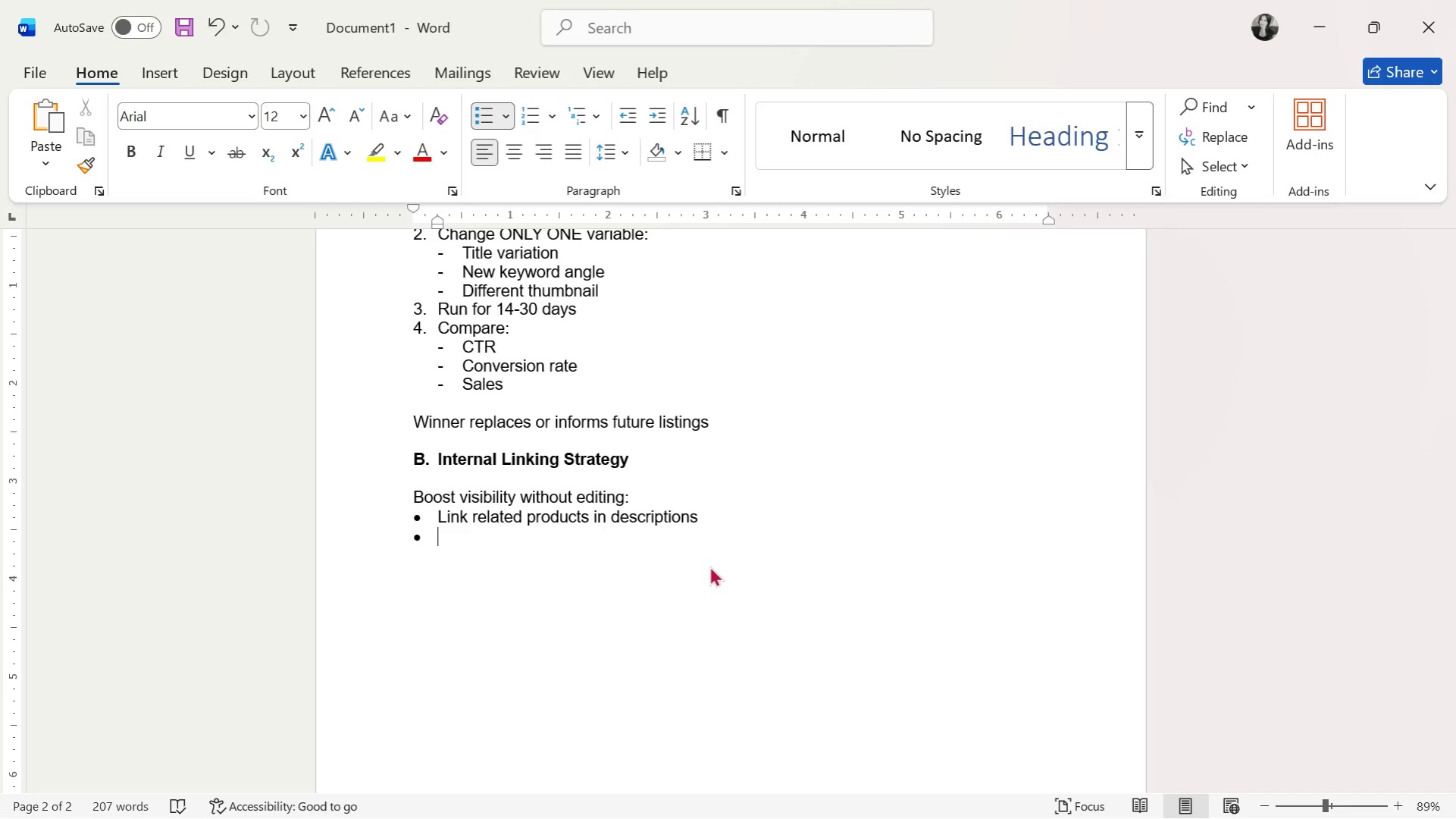 
key(CapsLock)
 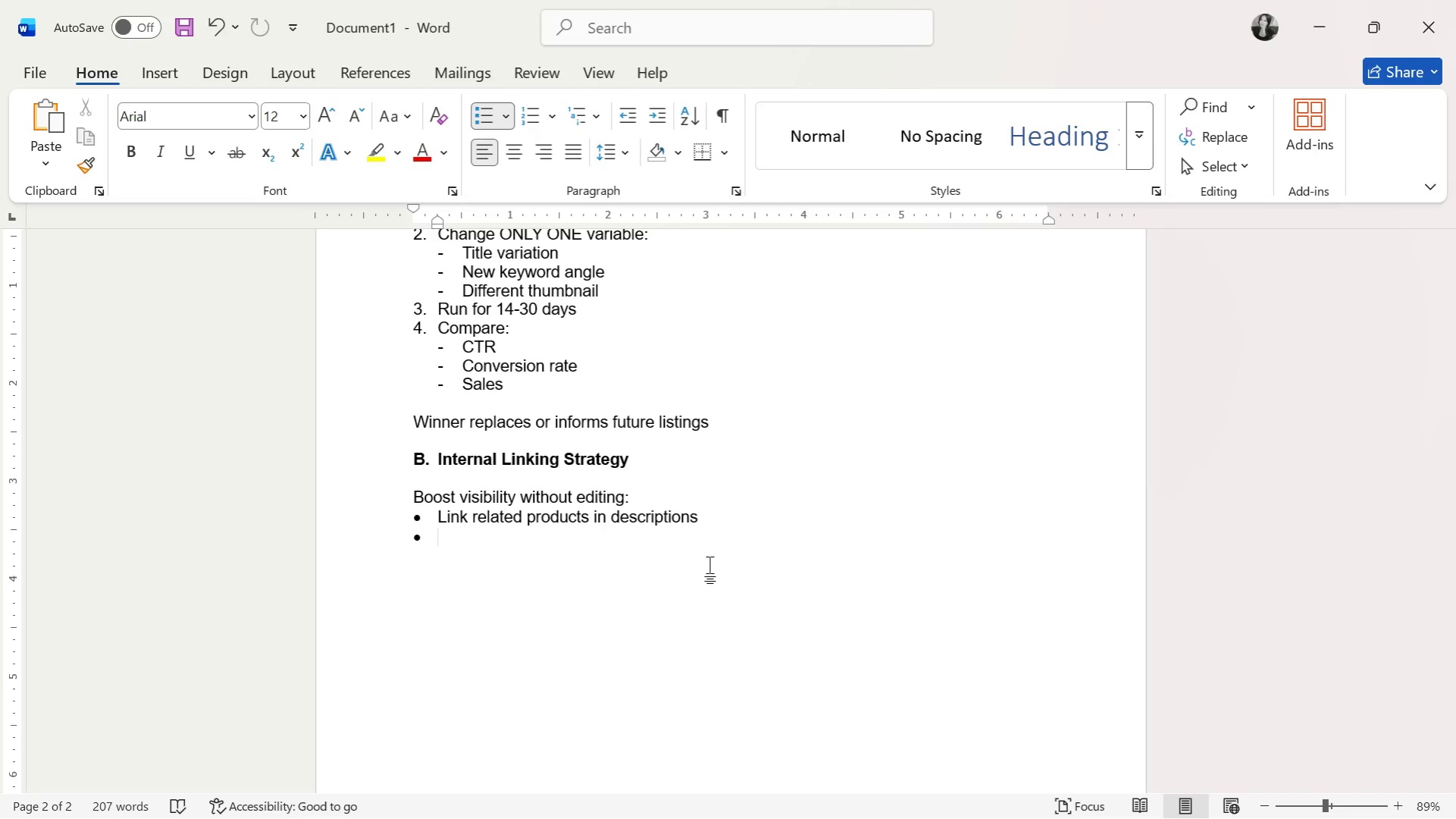 
key(C)
 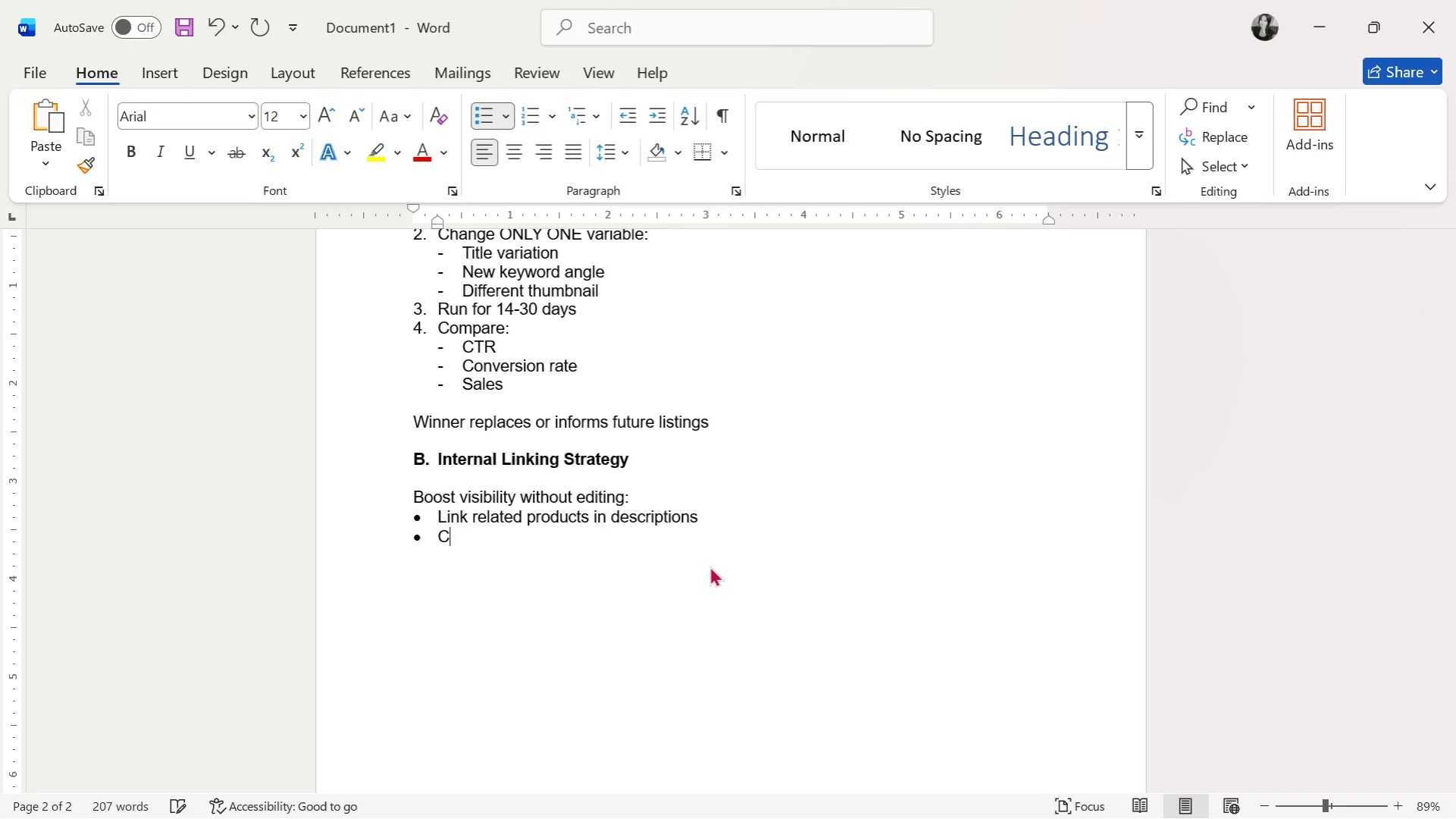 
key(CapsLock)
 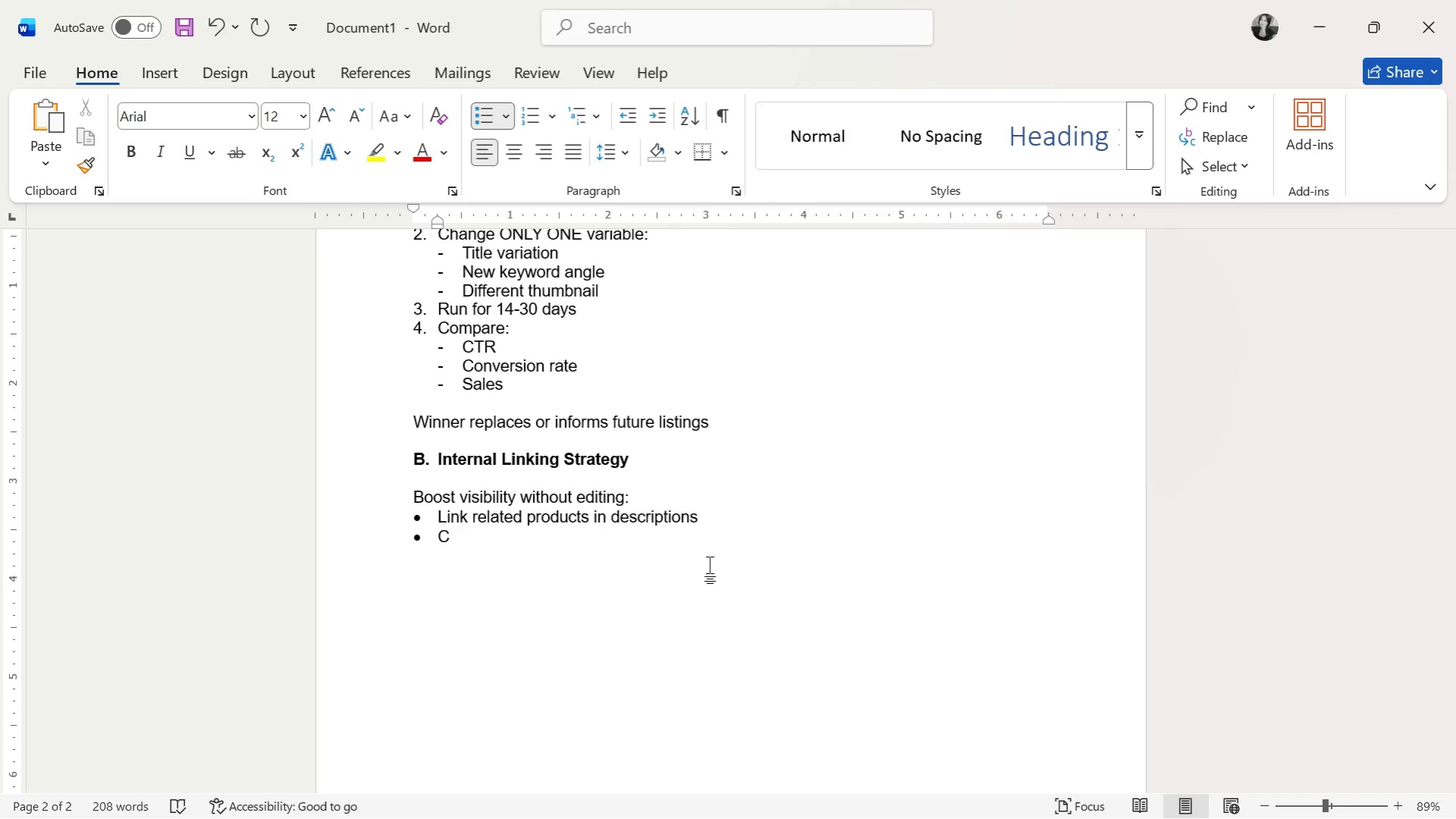 
wait(9.83)
 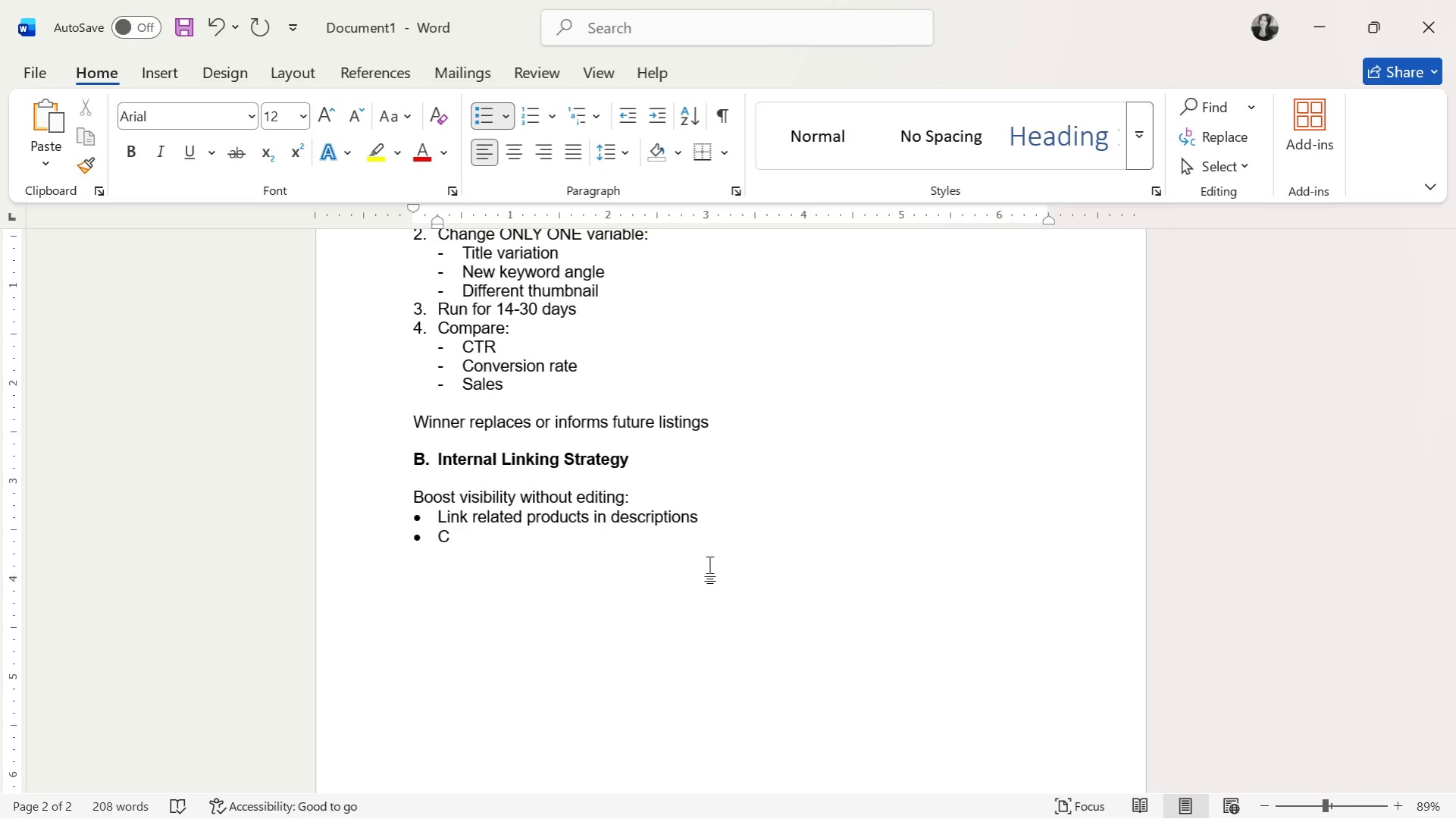 
type(reate )
 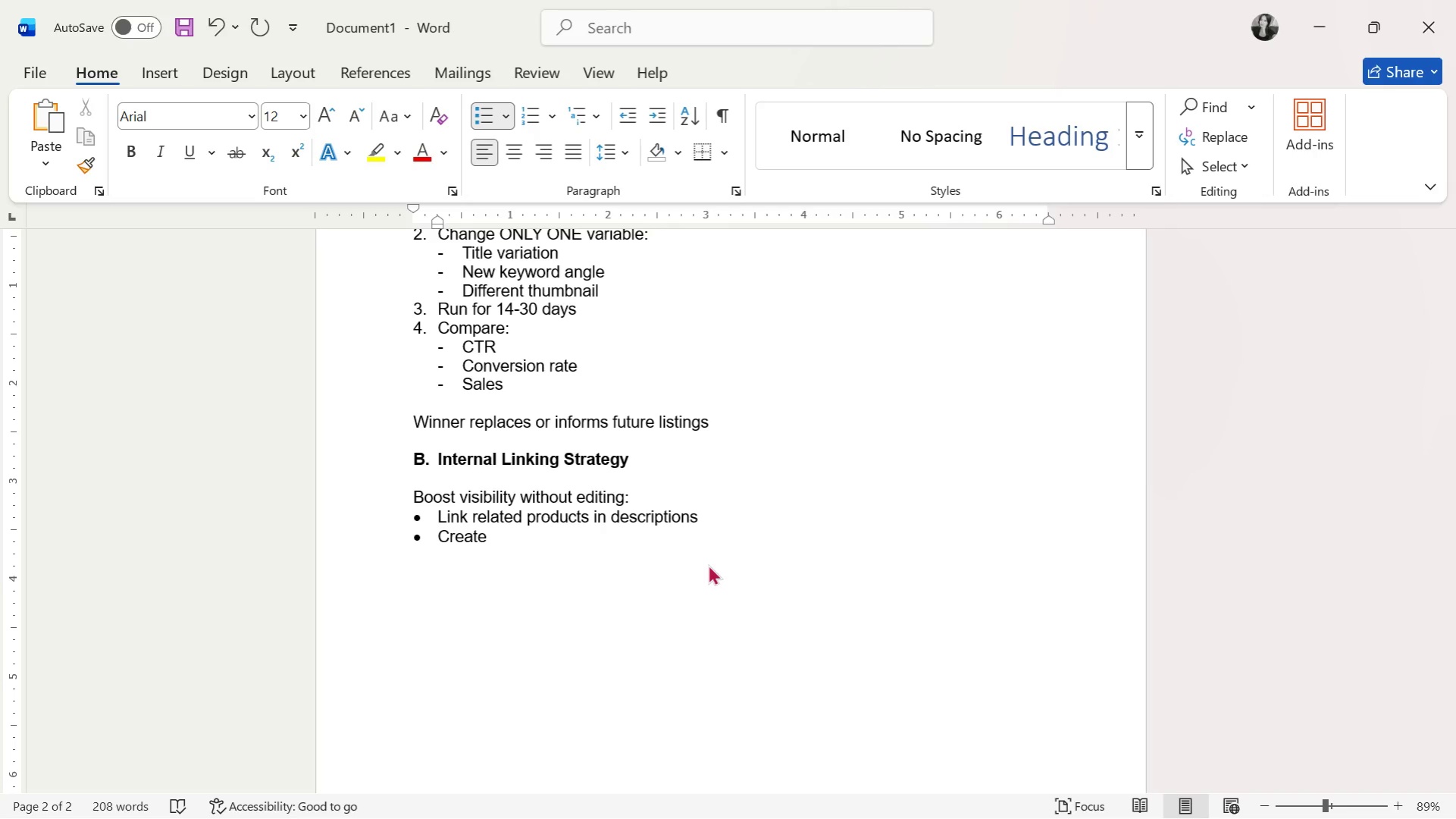 
wait(28.48)
 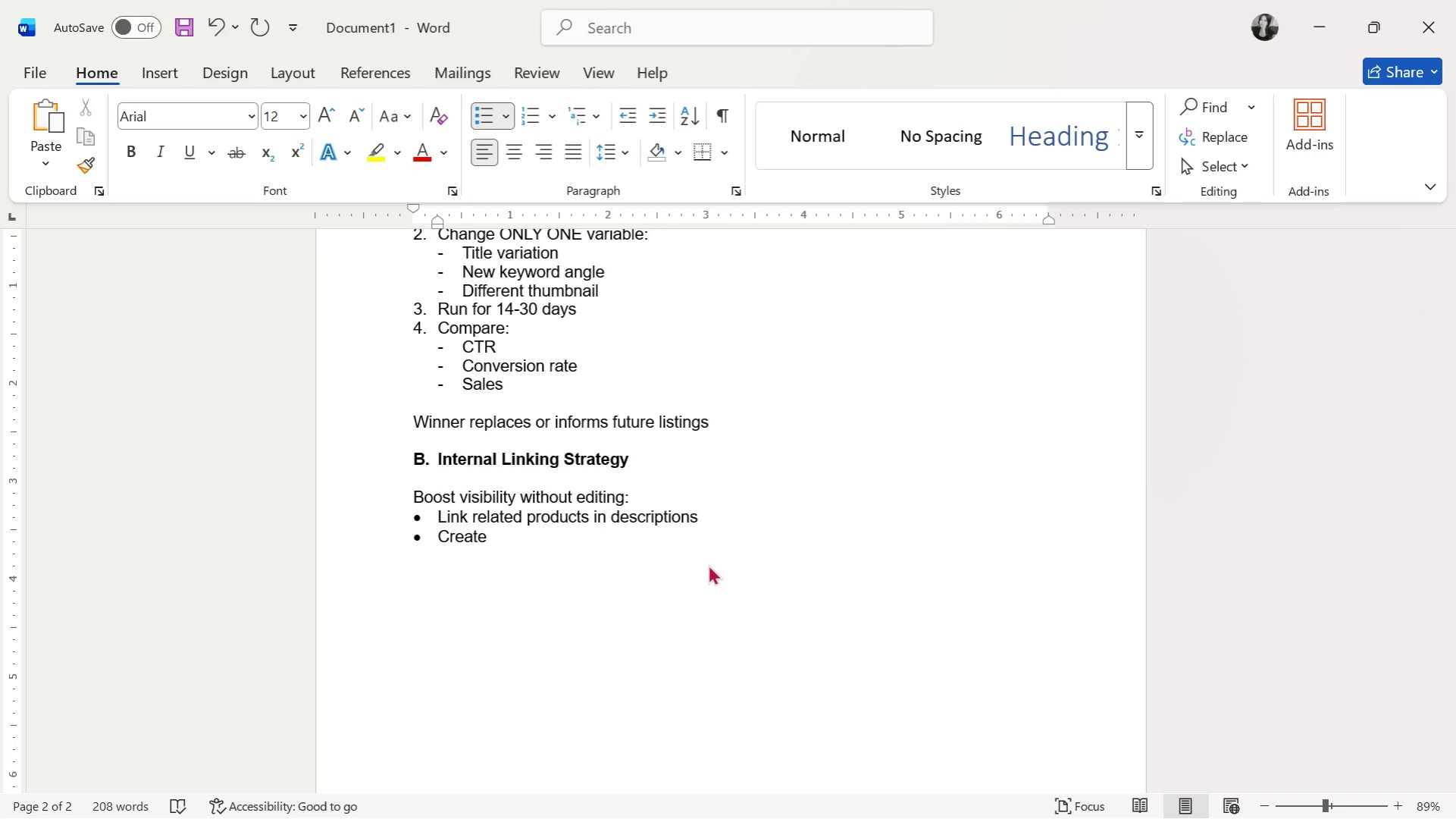 
type(bundles )
 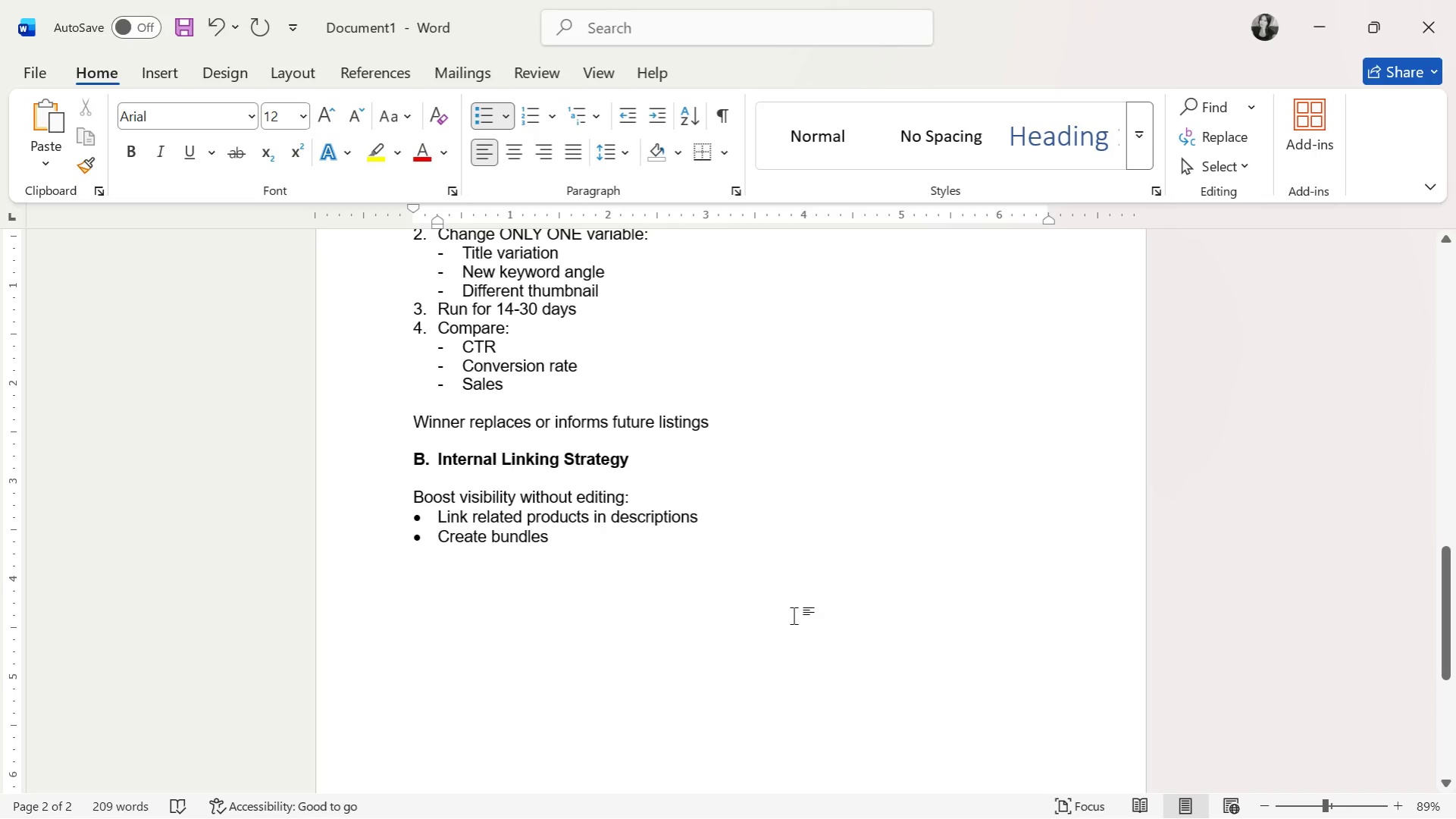 
wait(34.97)
 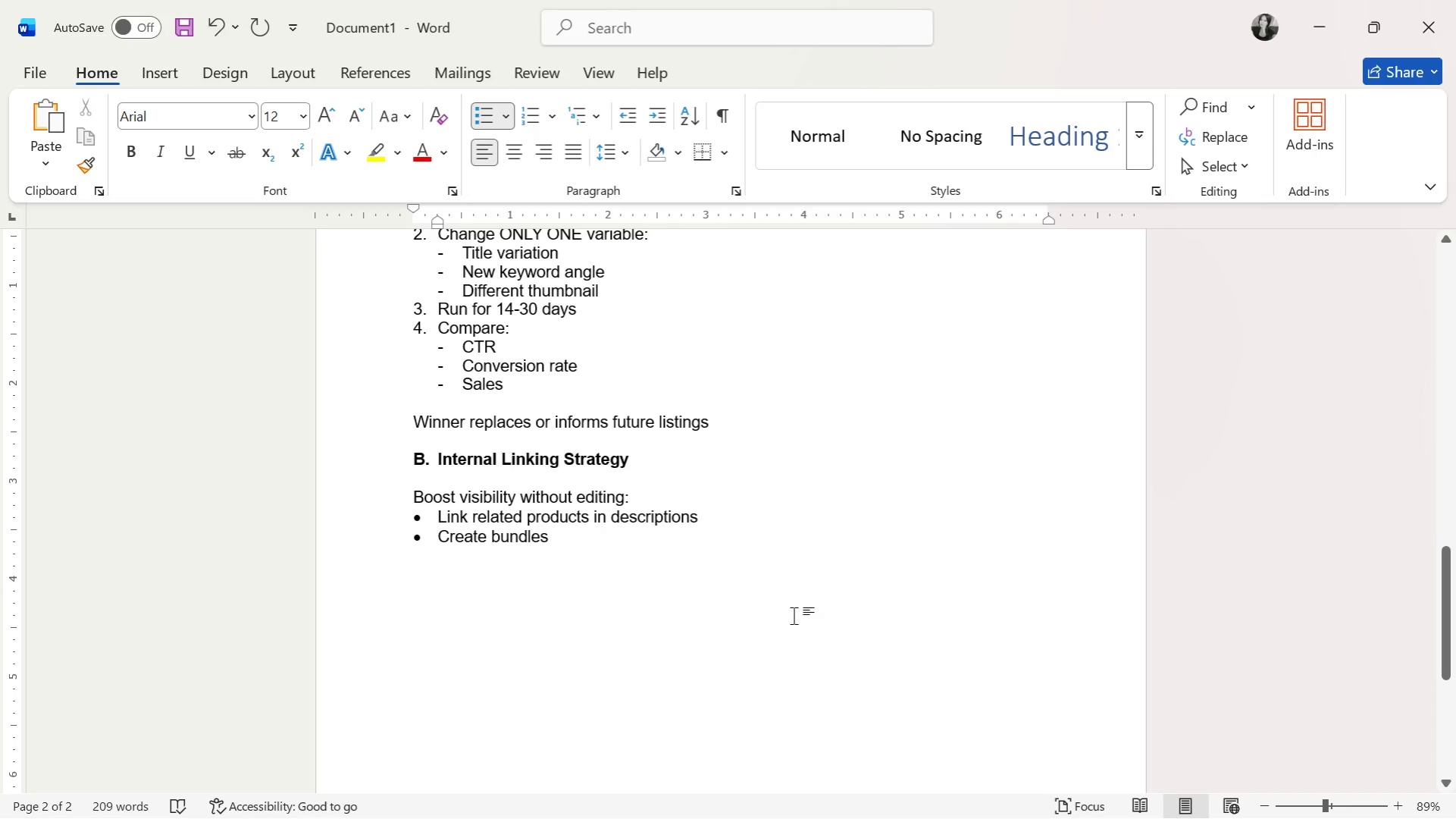 
type(re)
 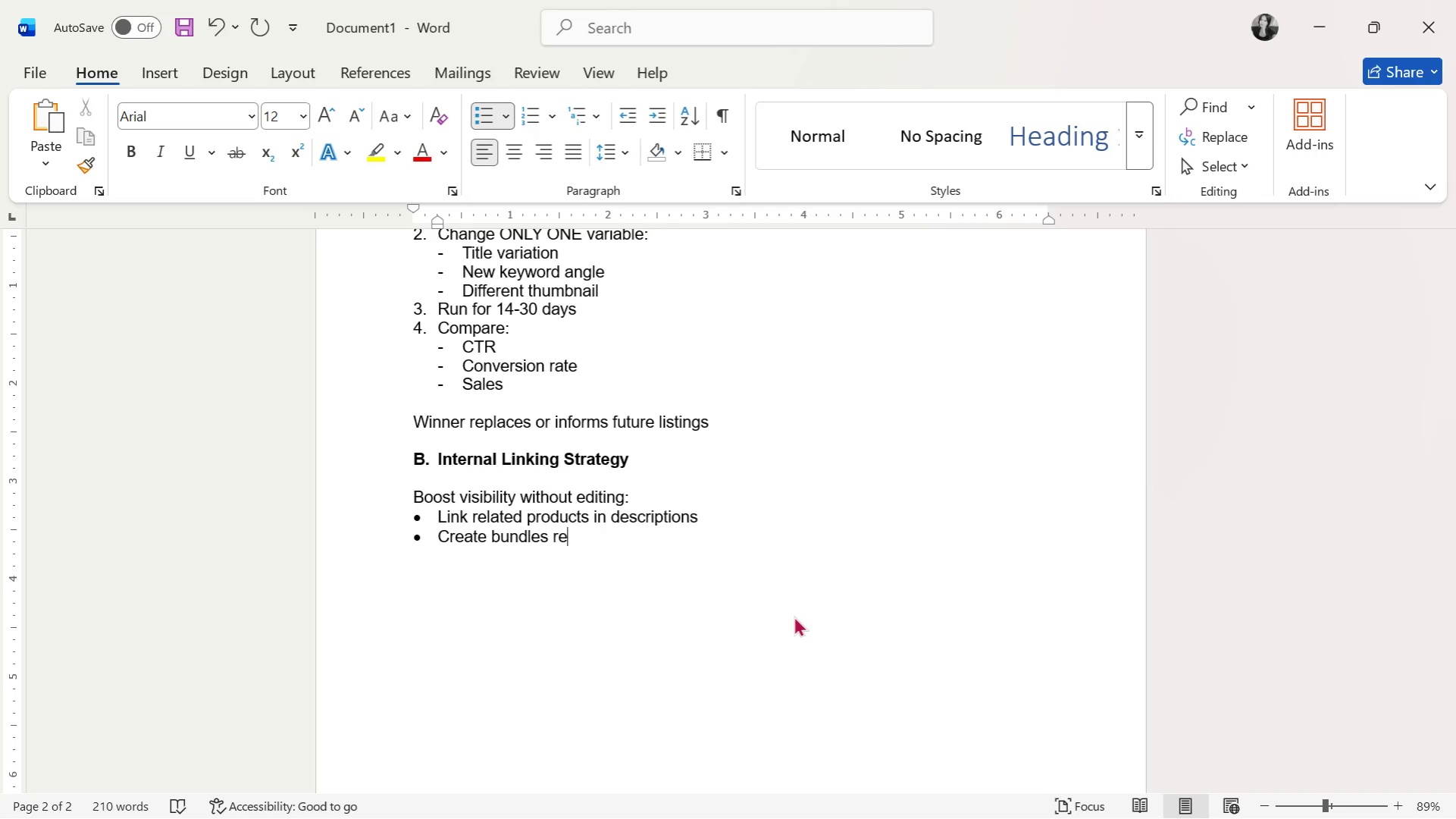 
type(ferencing)
 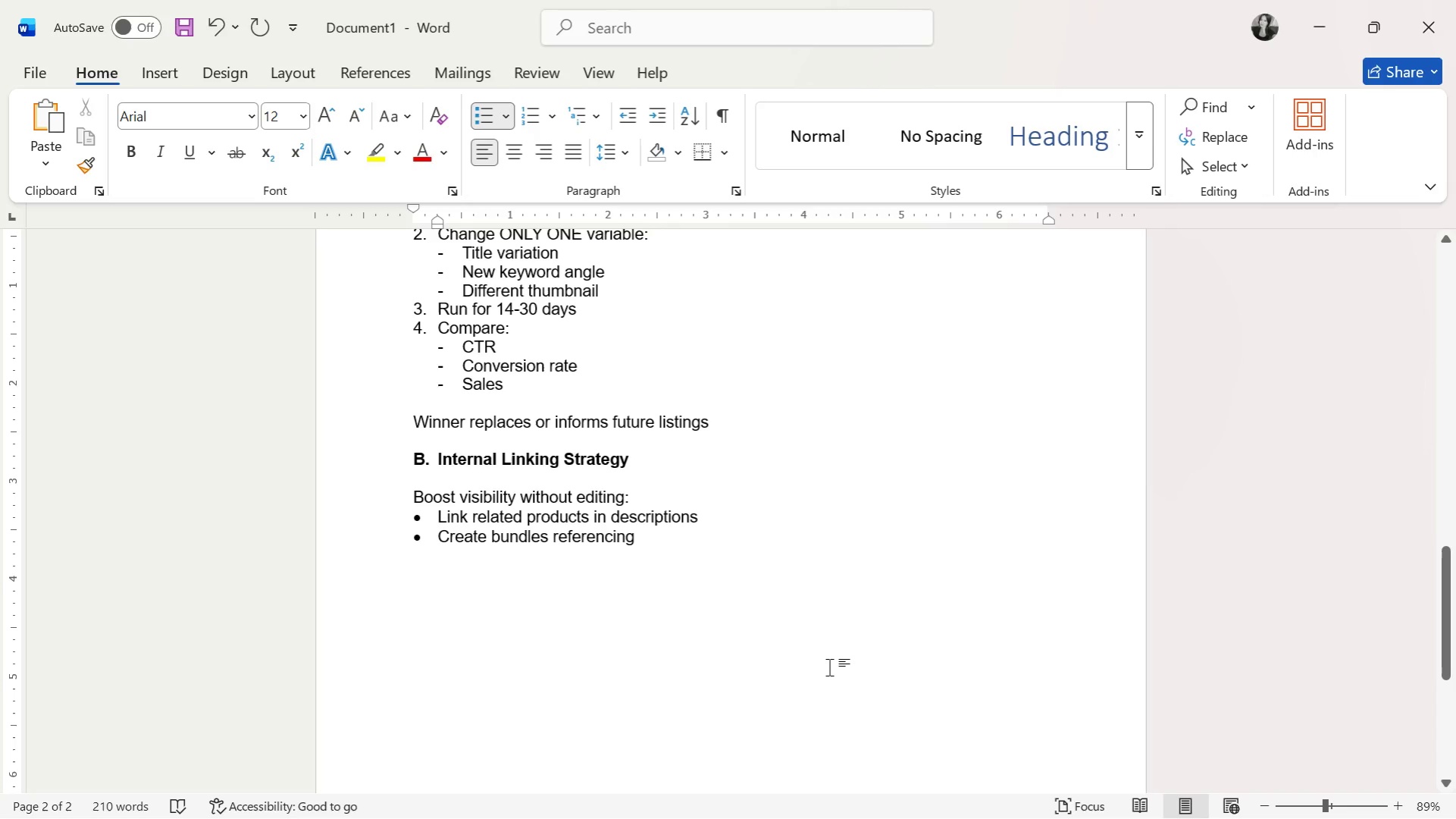 
wait(46.92)
 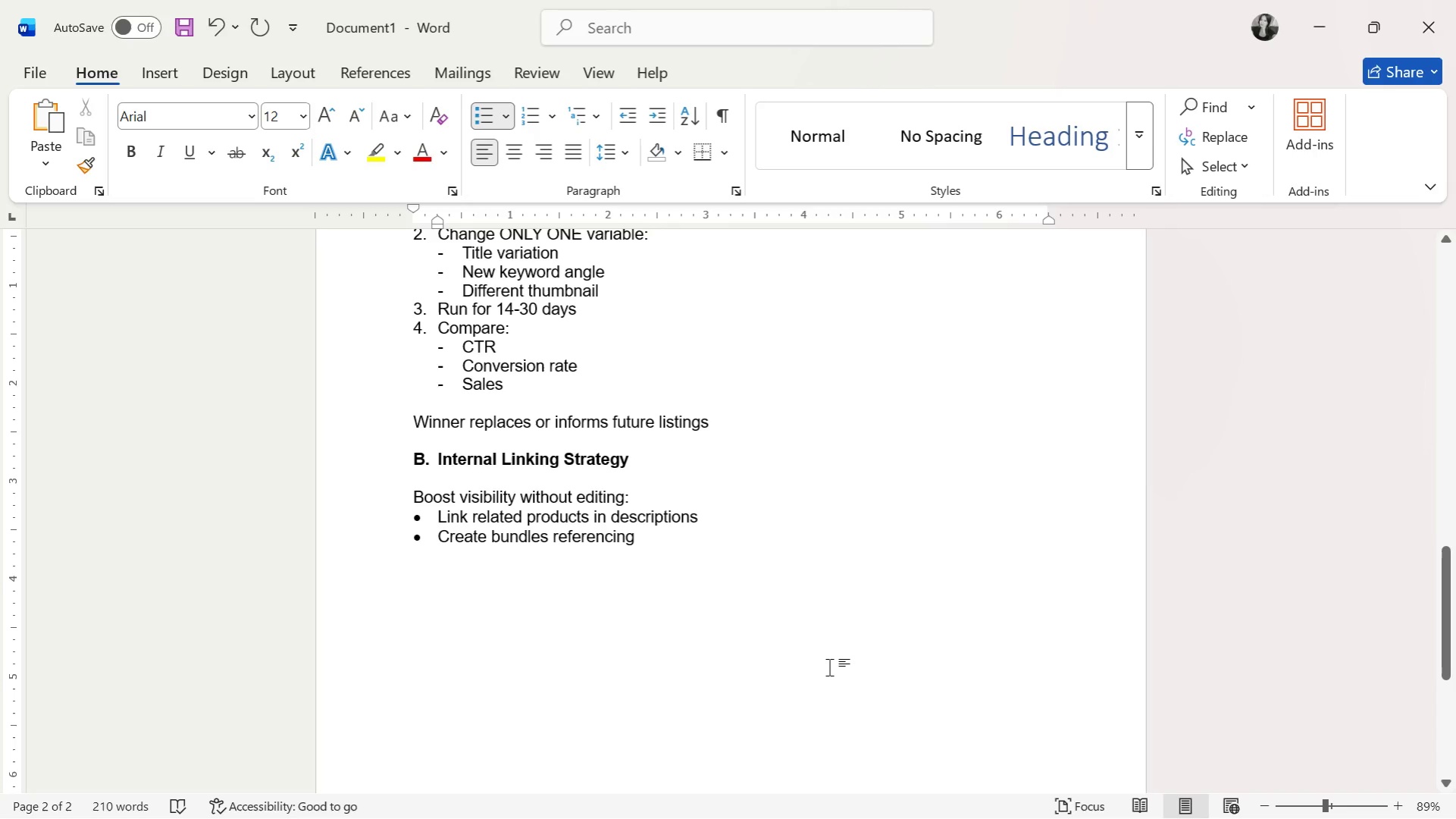 
key(Space)
 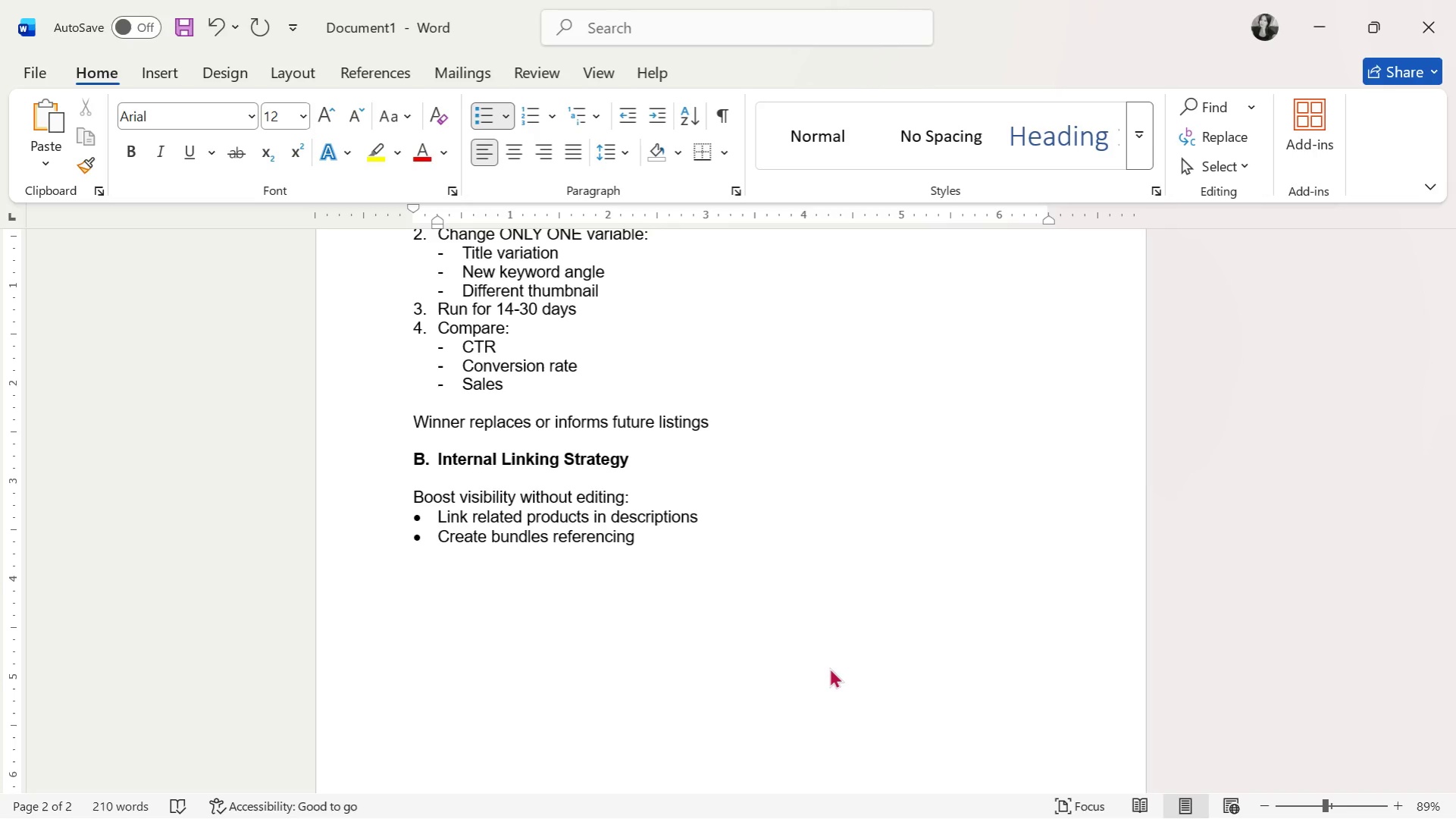 
wait(19.02)
 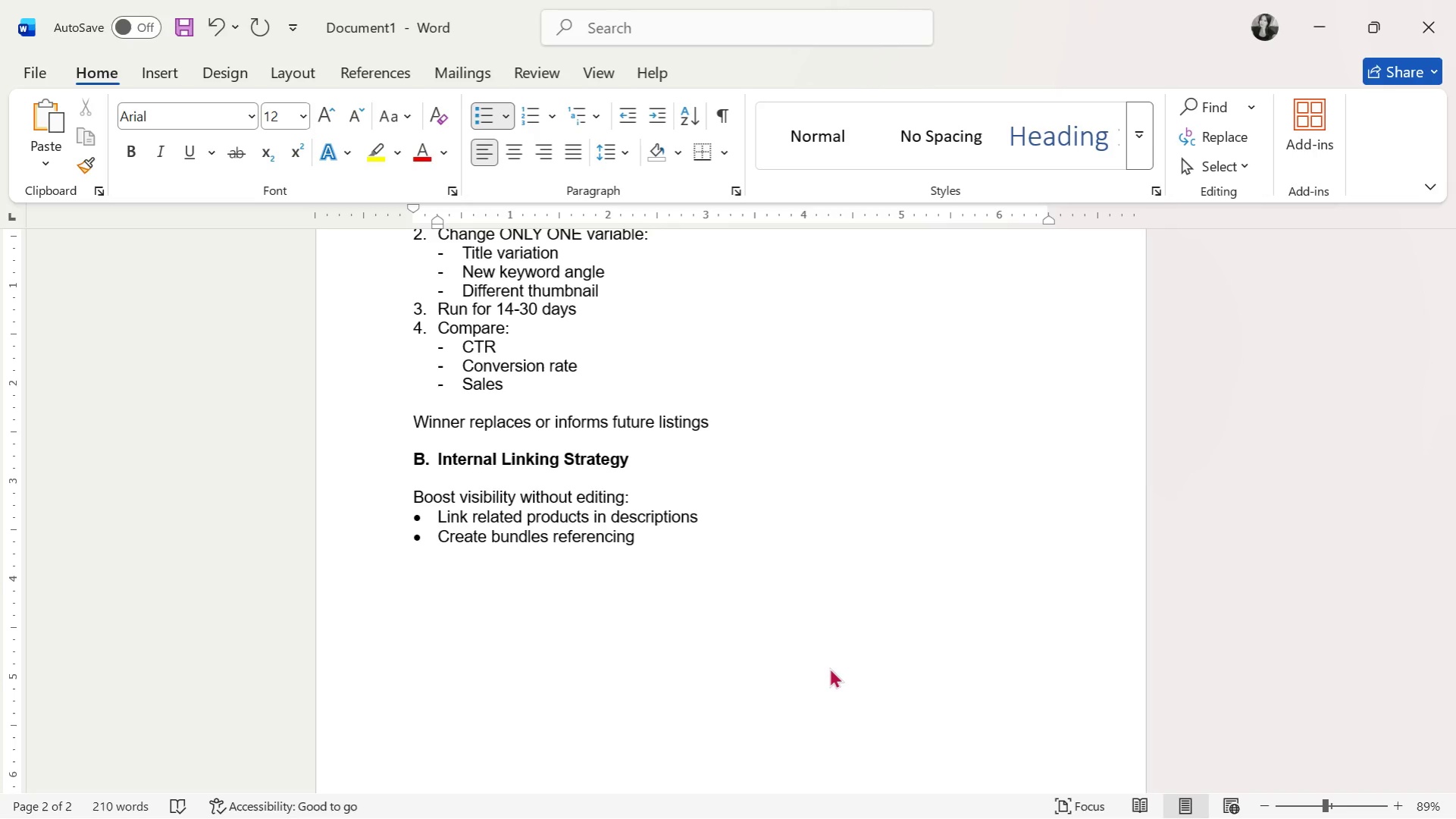 
type(top sellers)
 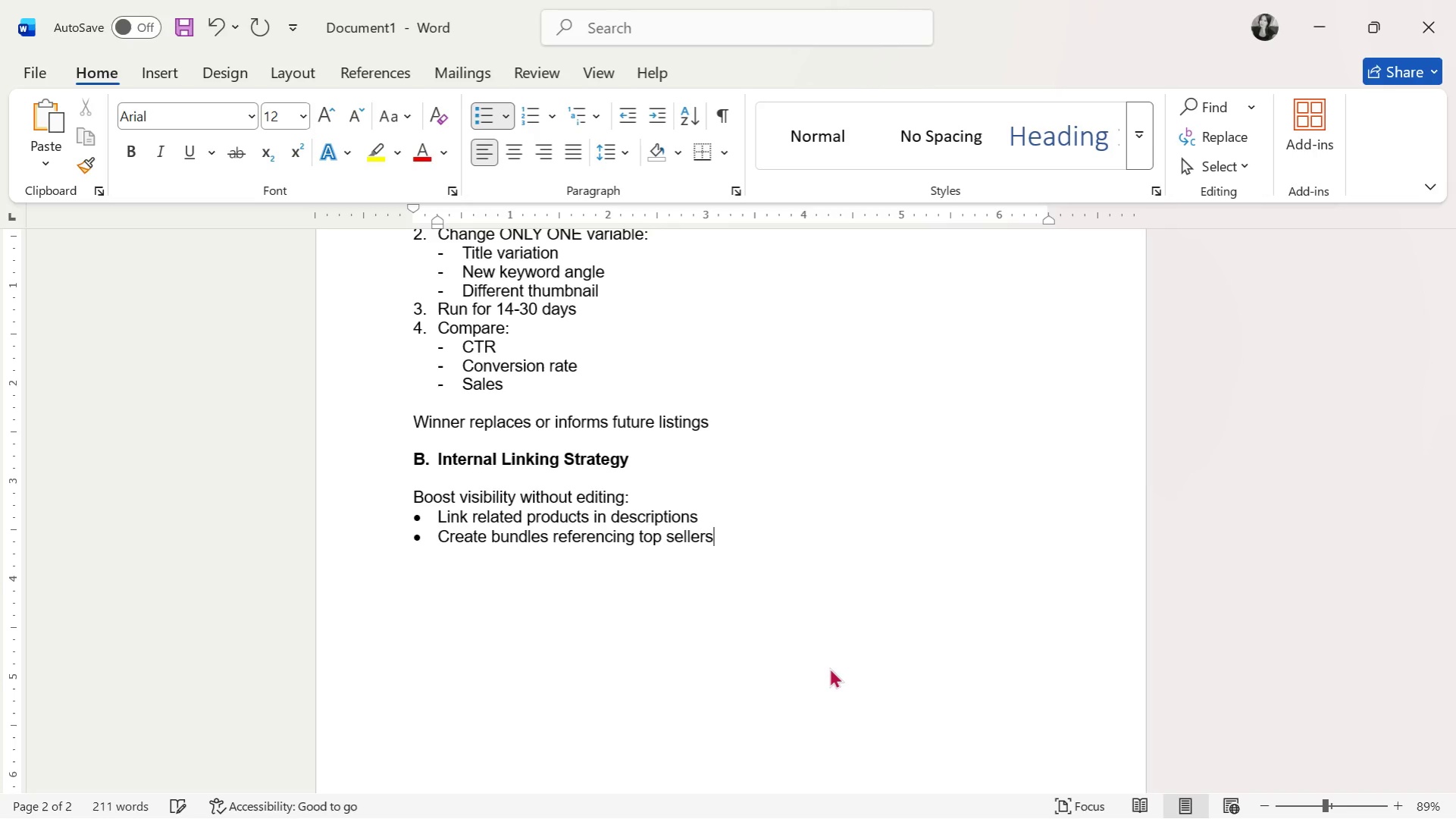 
key(Enter)
 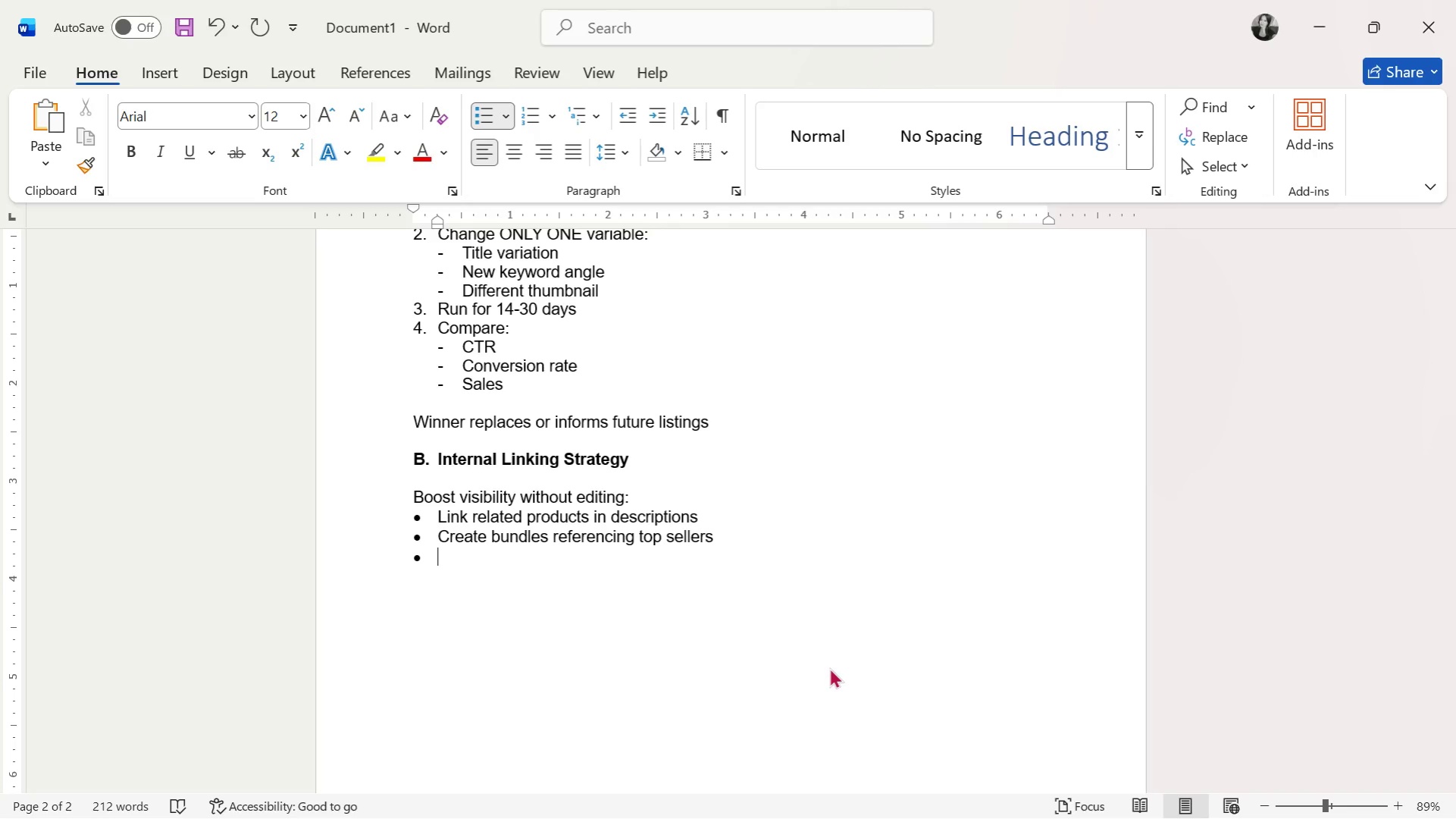 
type(Use "You may alo)
key(Backspace)
type(so like" positioning manually)
 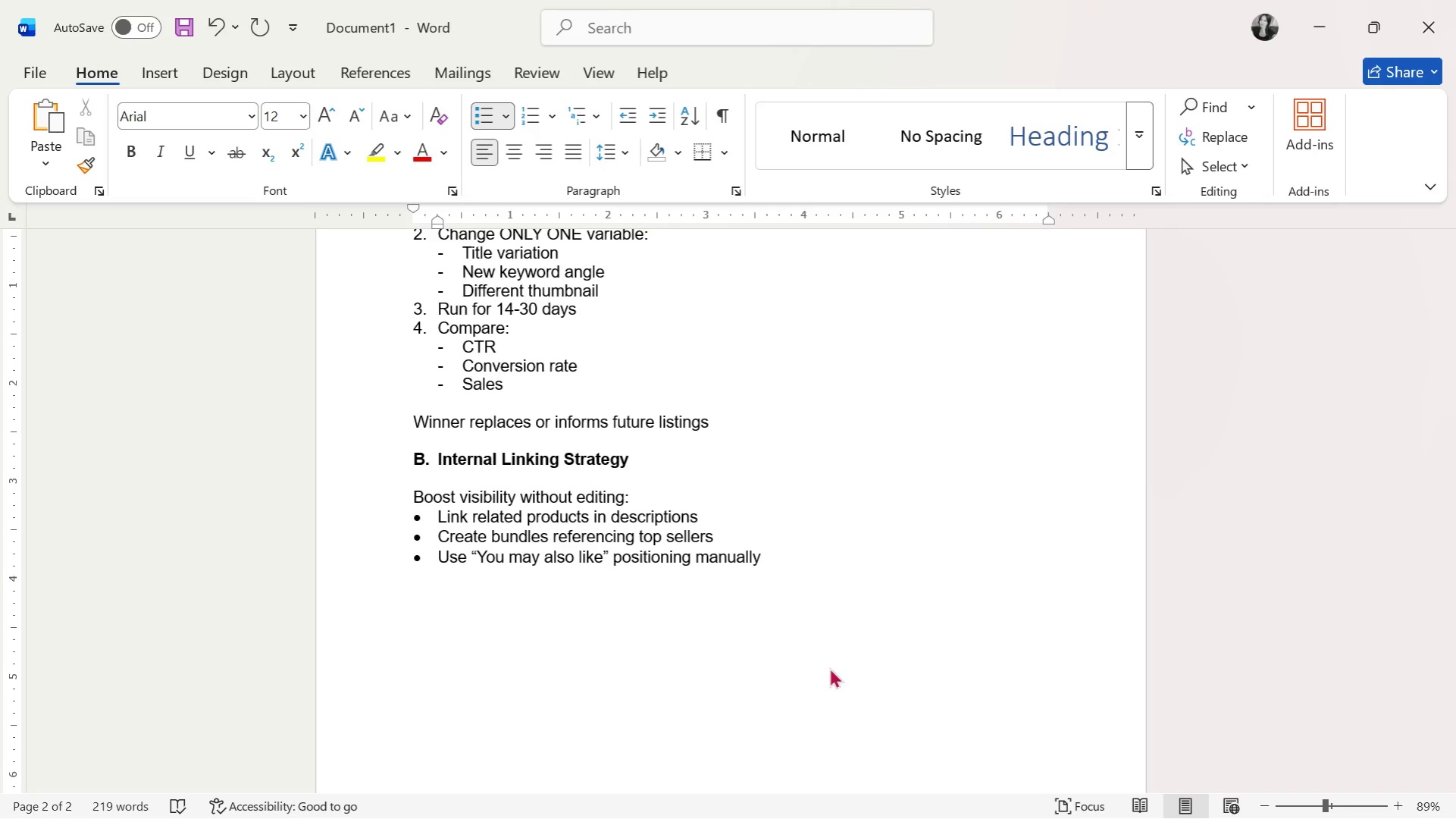 
key(Enter)
 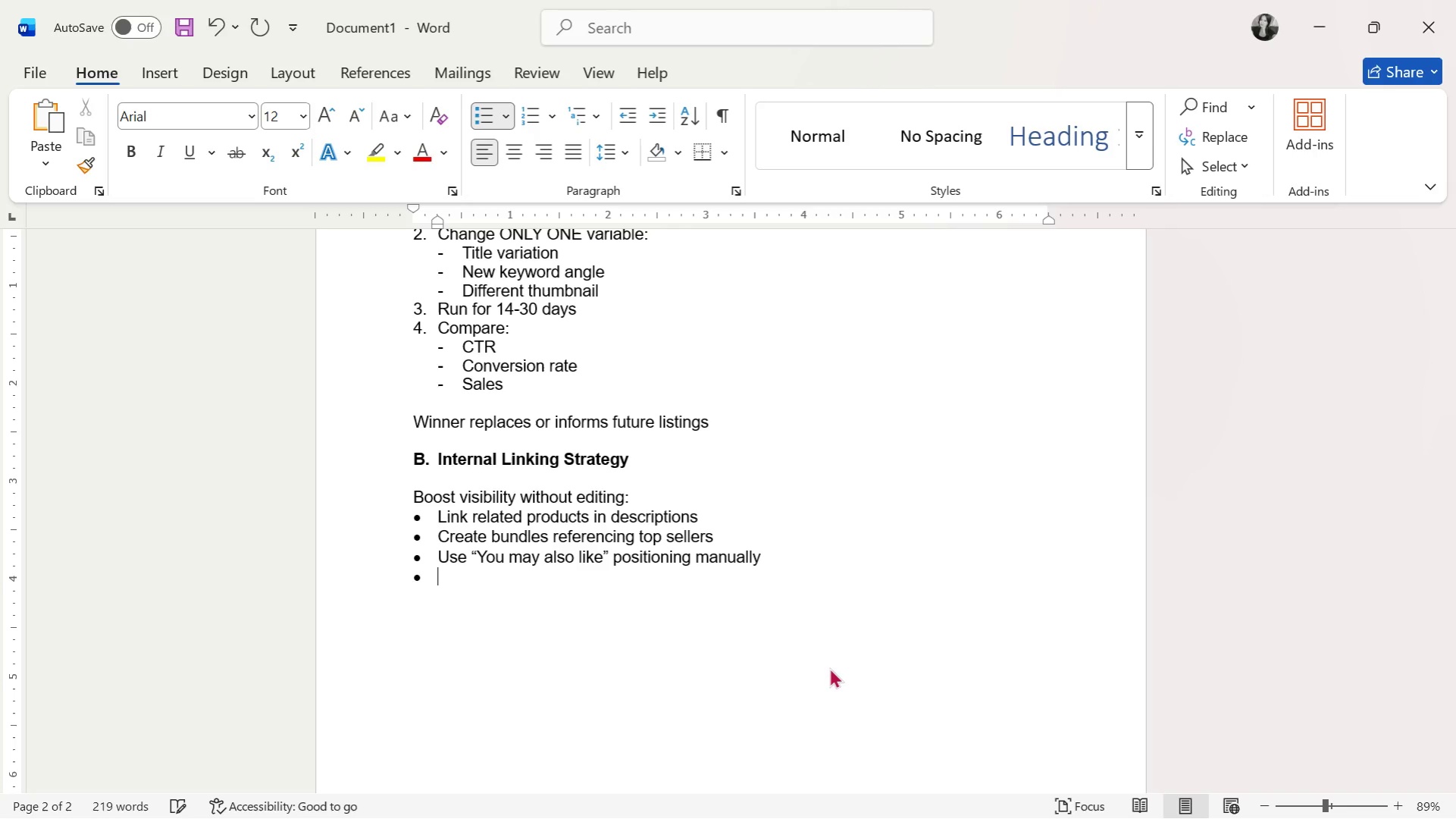 
key(Enter)
 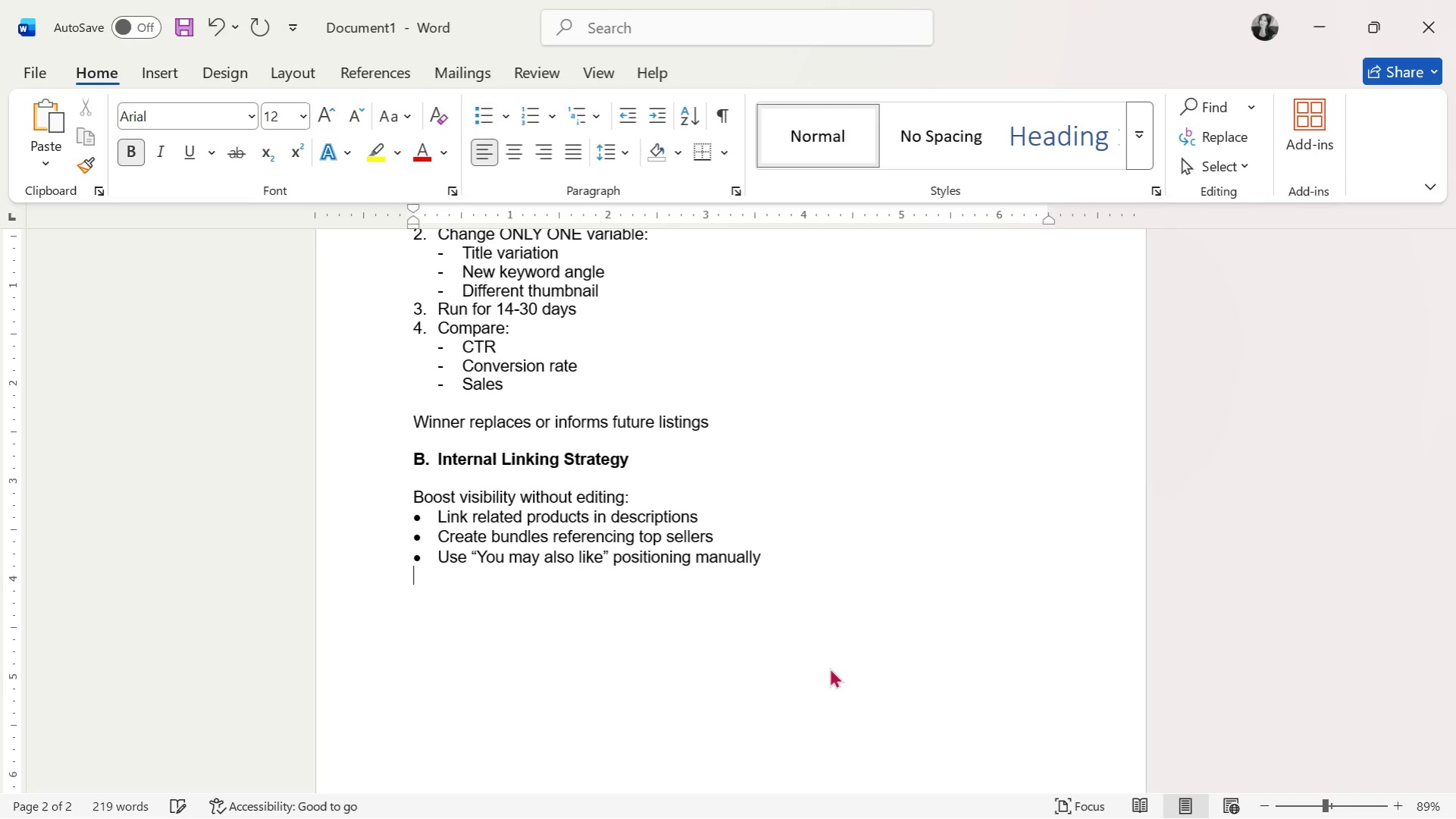 
key(Enter)
 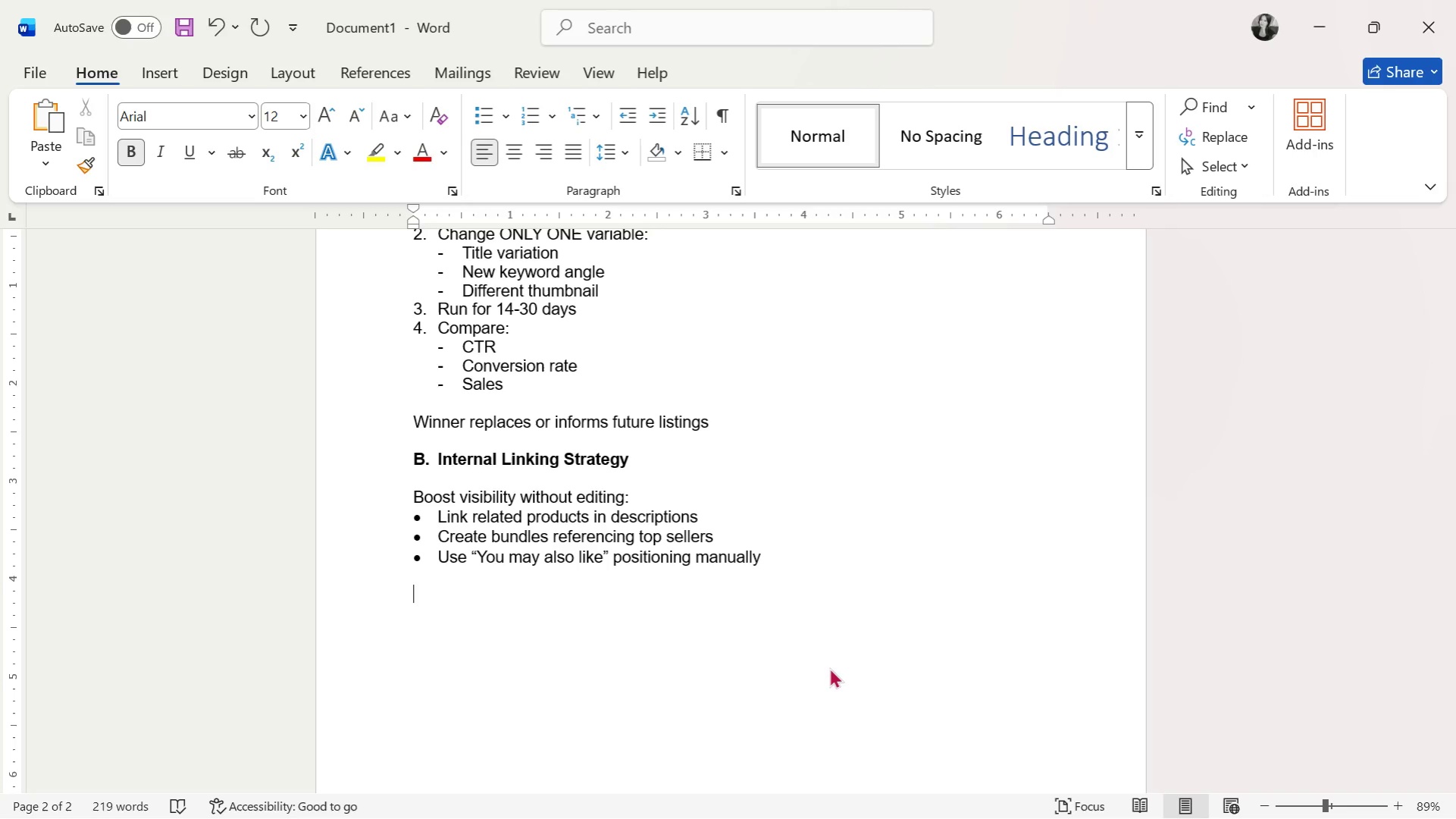 
wait(27.09)
 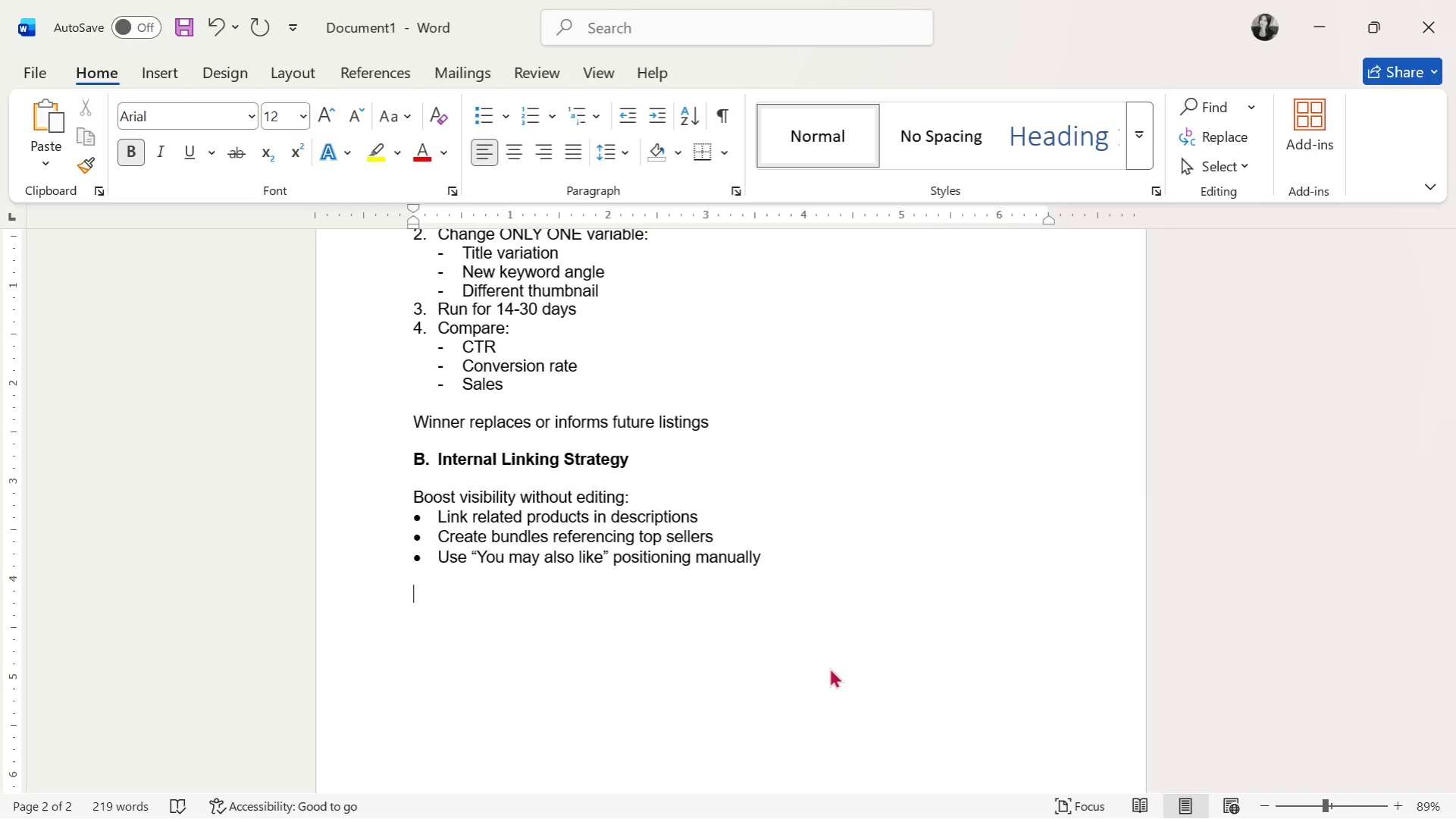 
type(Example)
key(Backspace)
key(Backspace)
key(Backspace)
key(Backspace)
key(Backspace)
key(Backspace)
key(Backspace)
 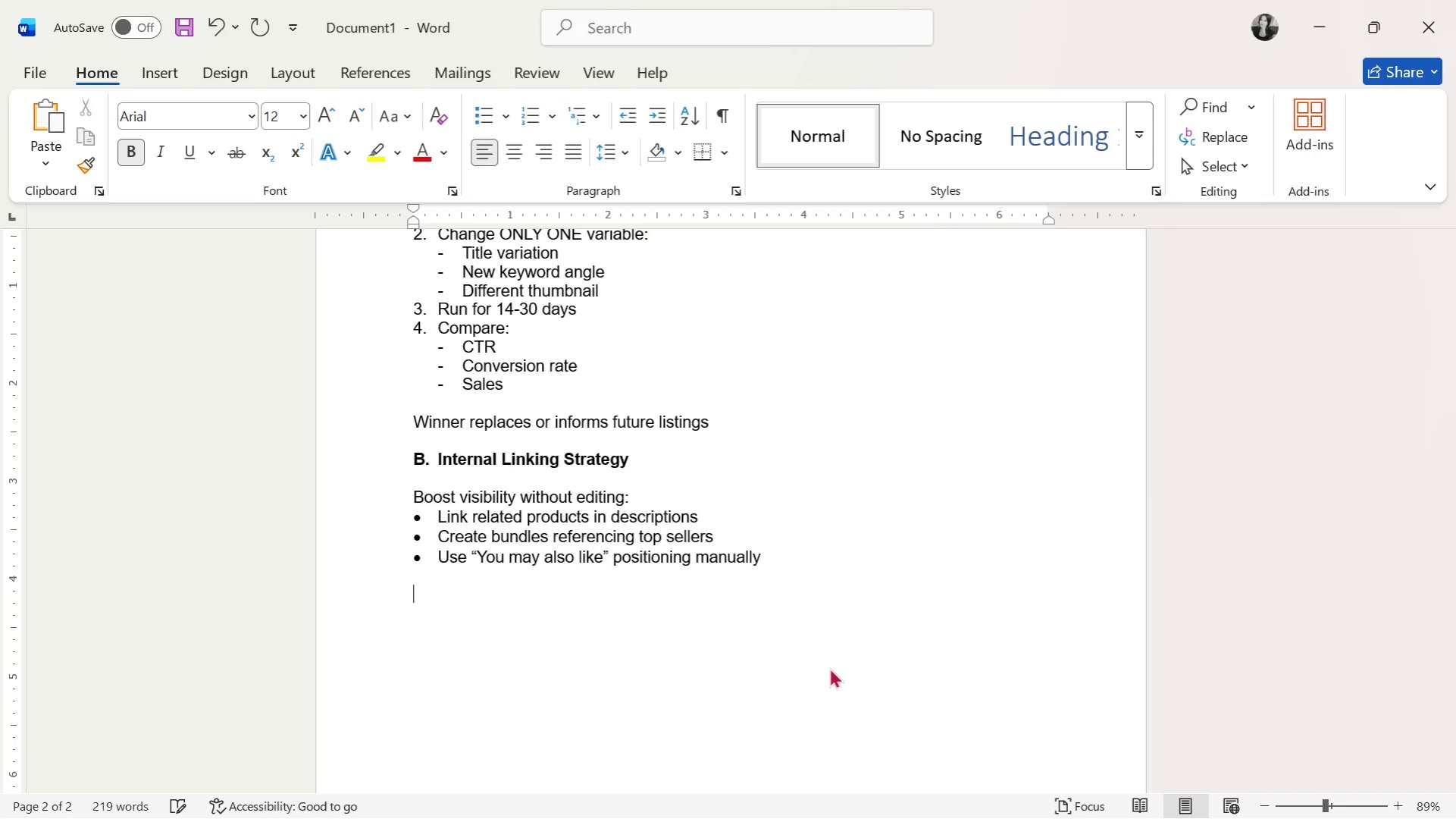 
key(Control+ControlLeft)
 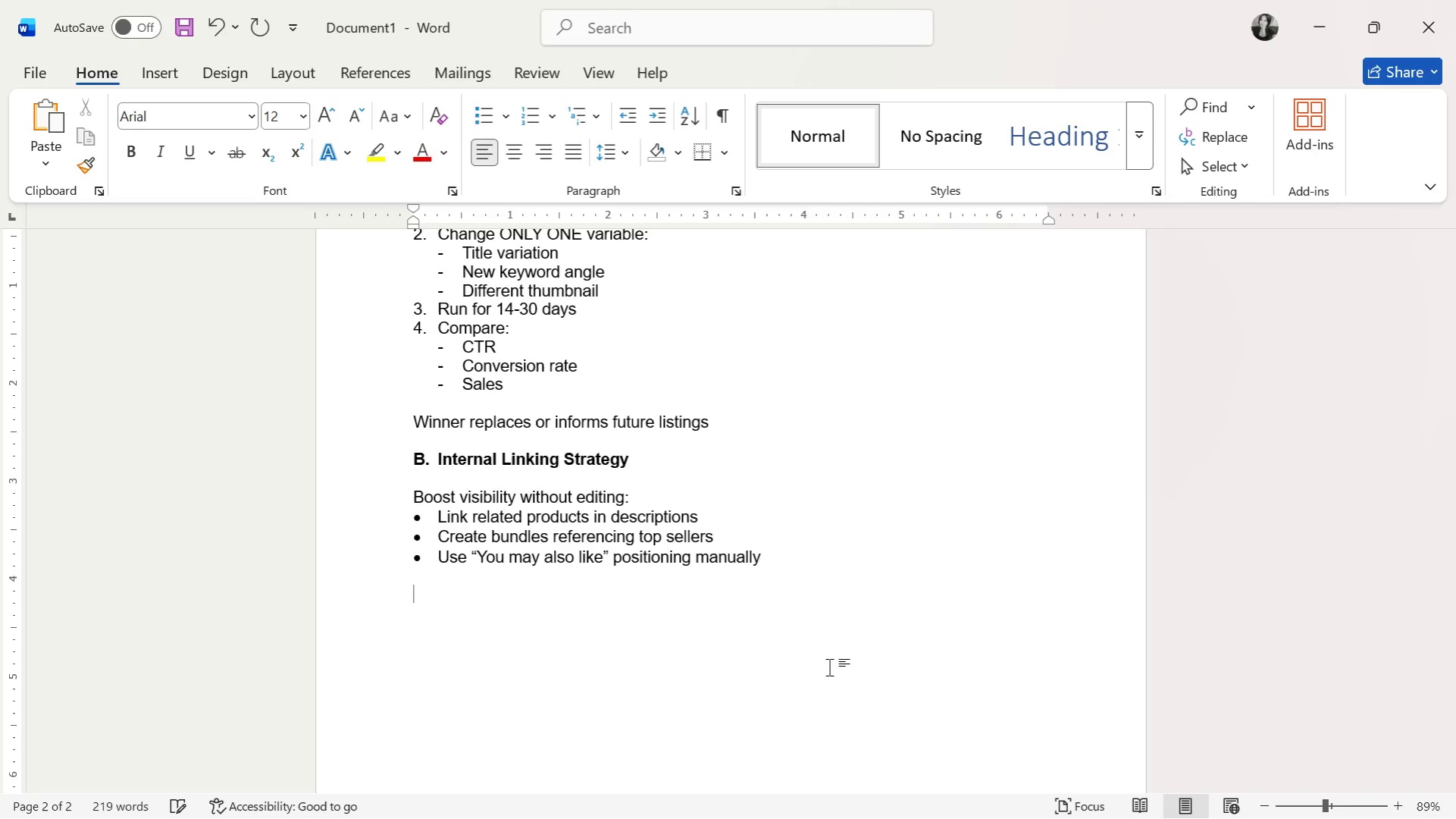 
key(Control+B)
 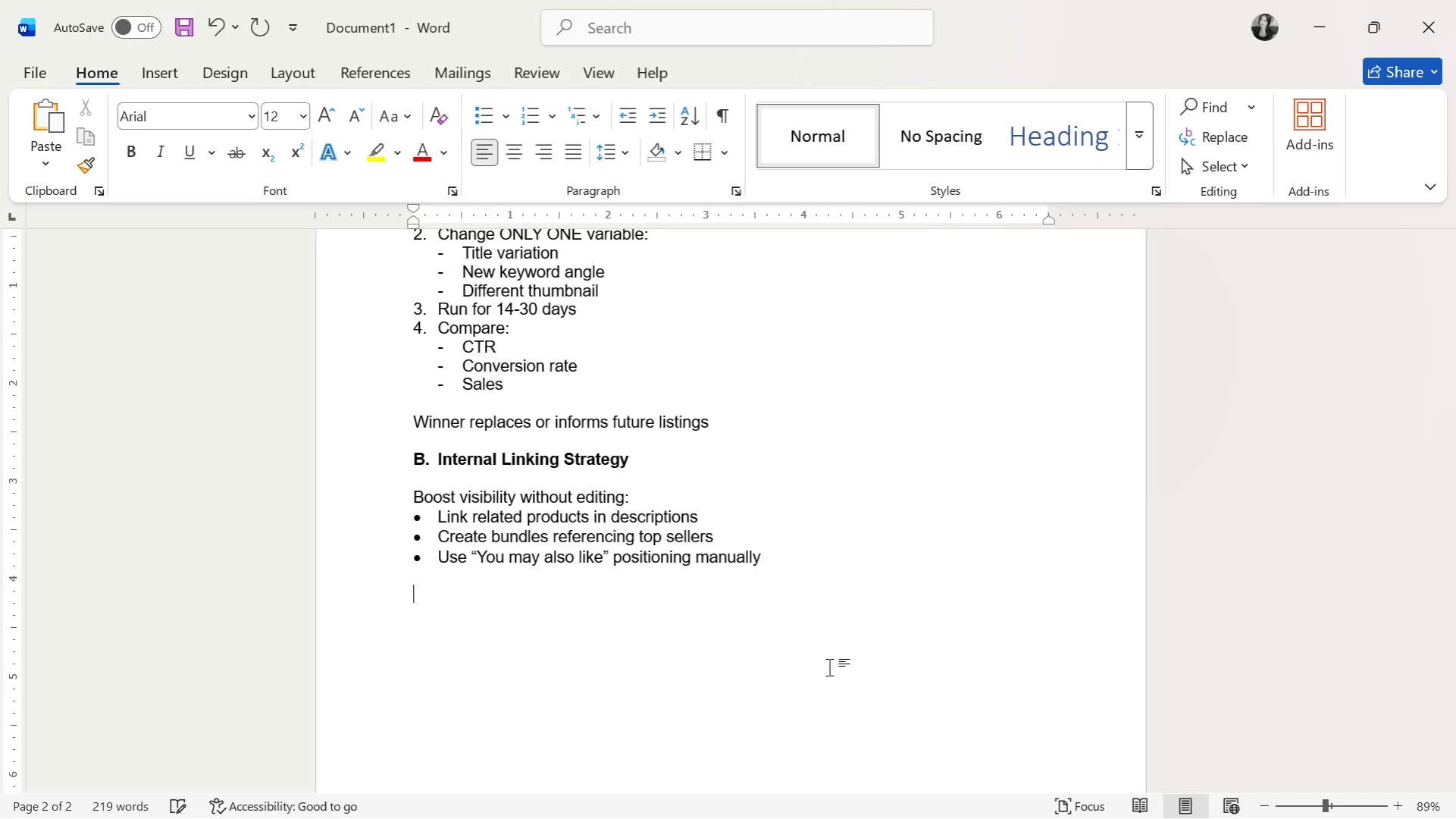 
type(Example:)
 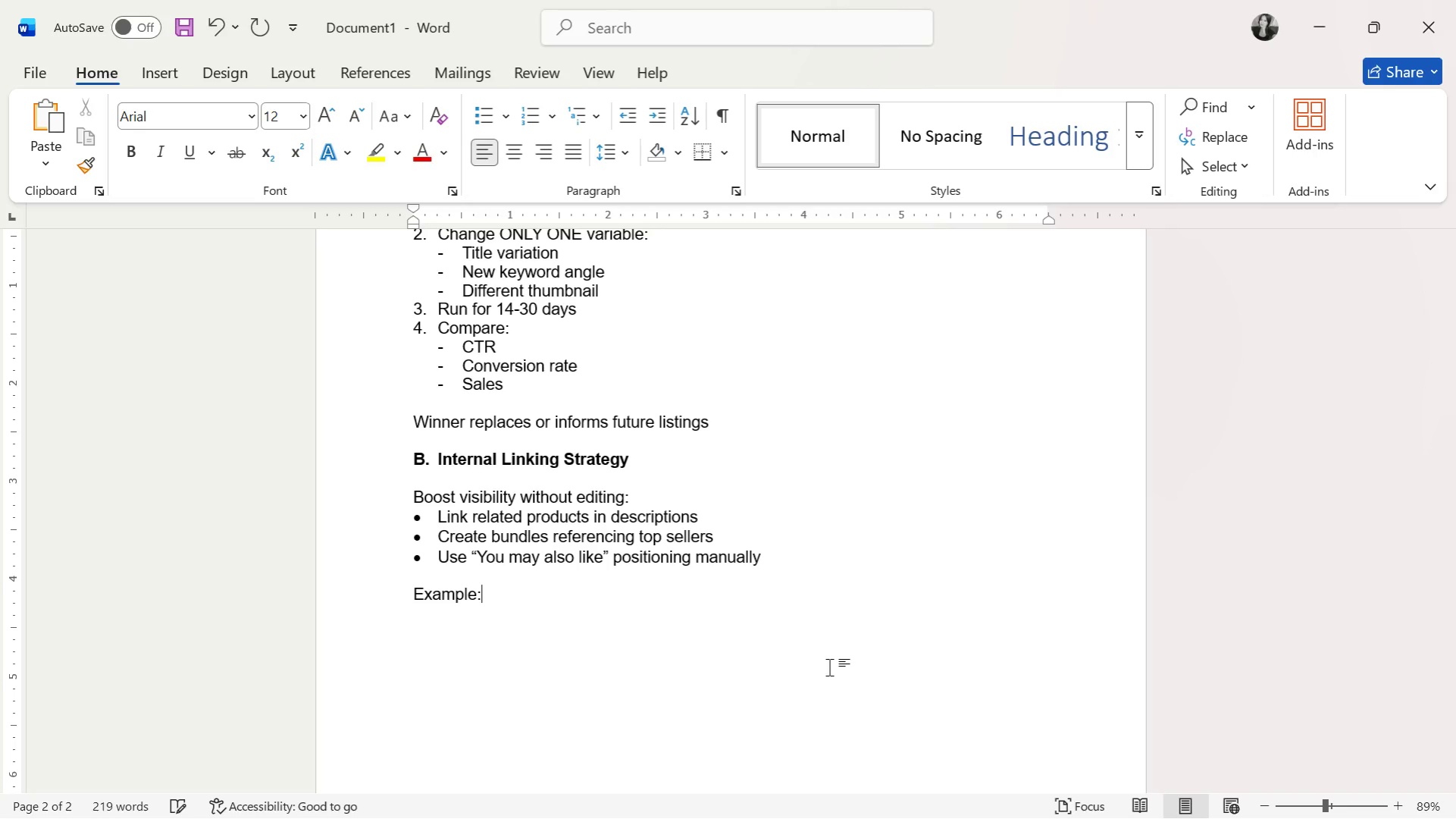 
key(Enter)
 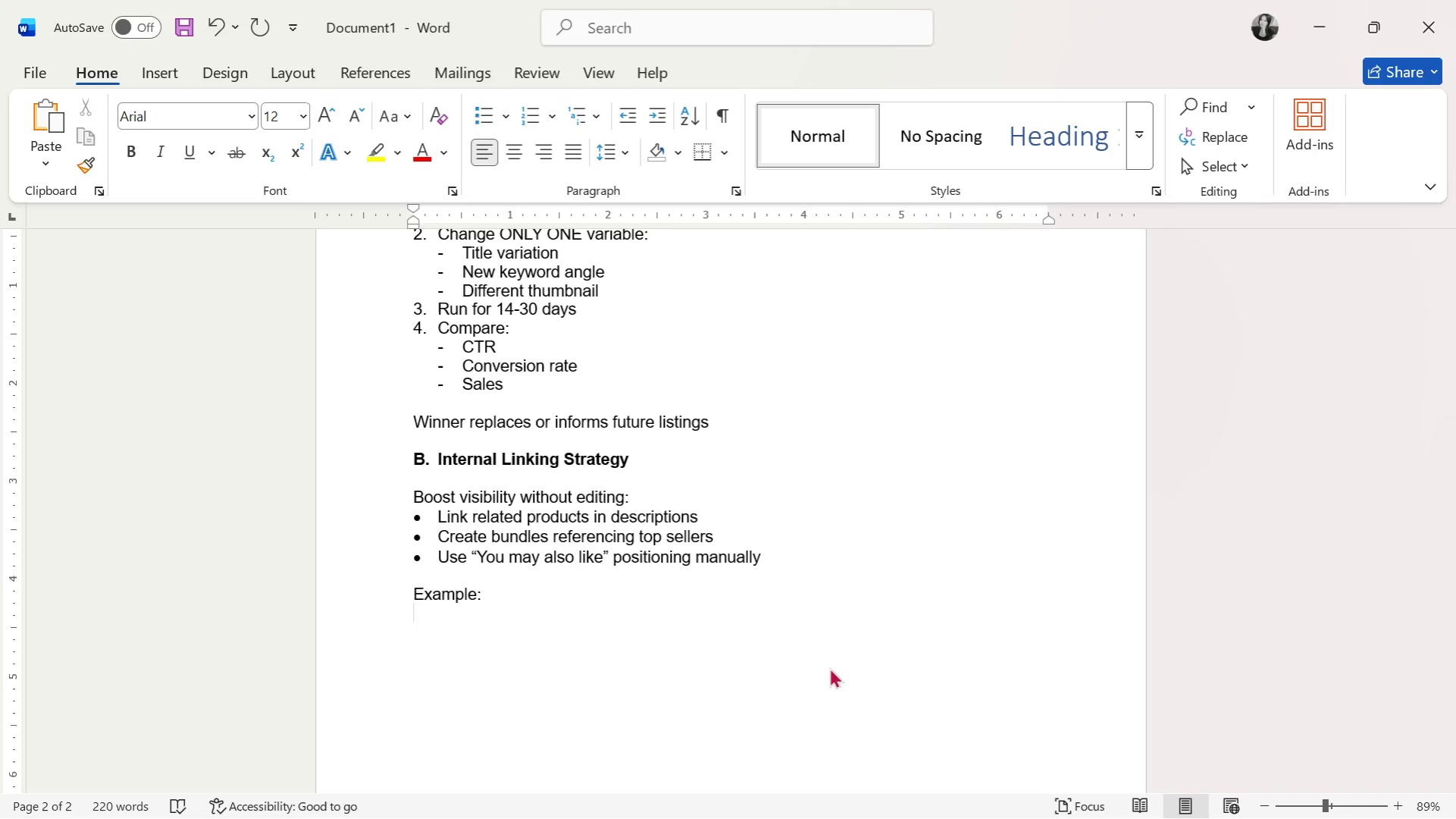 
type("Pair )
 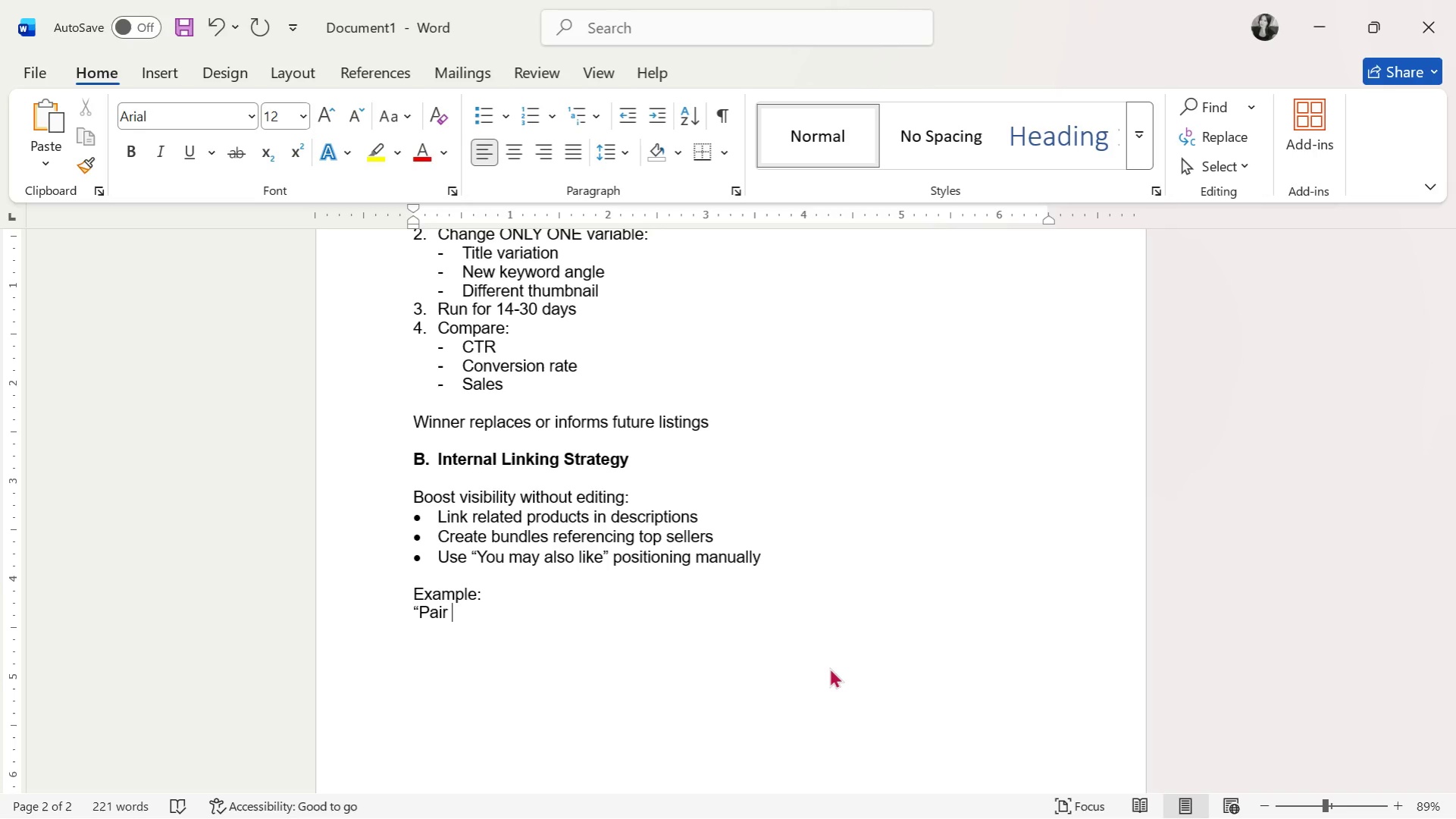 
type(this with our )
 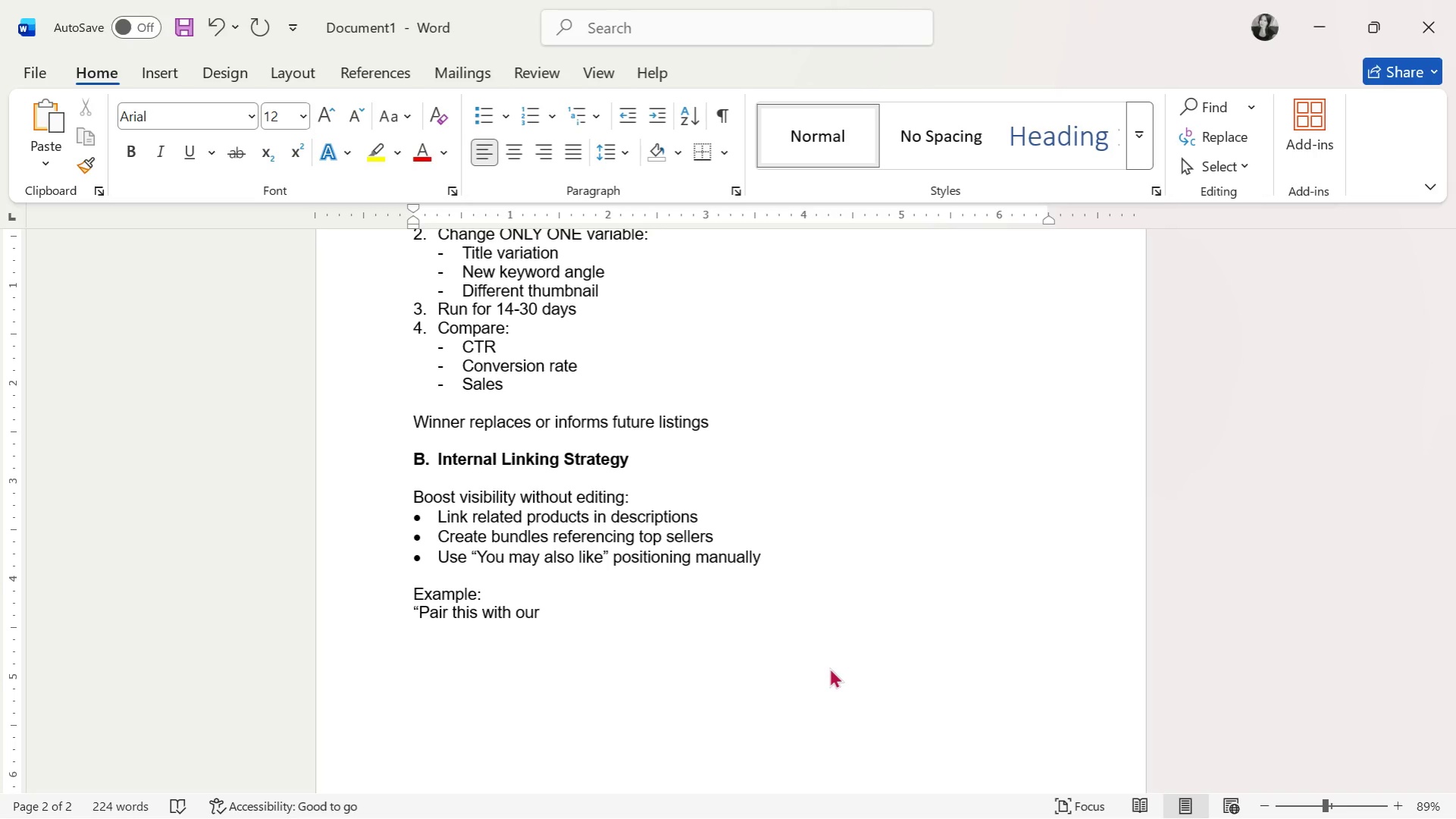 
type(best-selling Fren Print)
key(Backspace)
key(Backspace)
key(Backspace)
key(Backspace)
key(Backspace)
key(Backspace)
key(Backspace)
key(Backspace)
key(Backspace)
type(ern )
 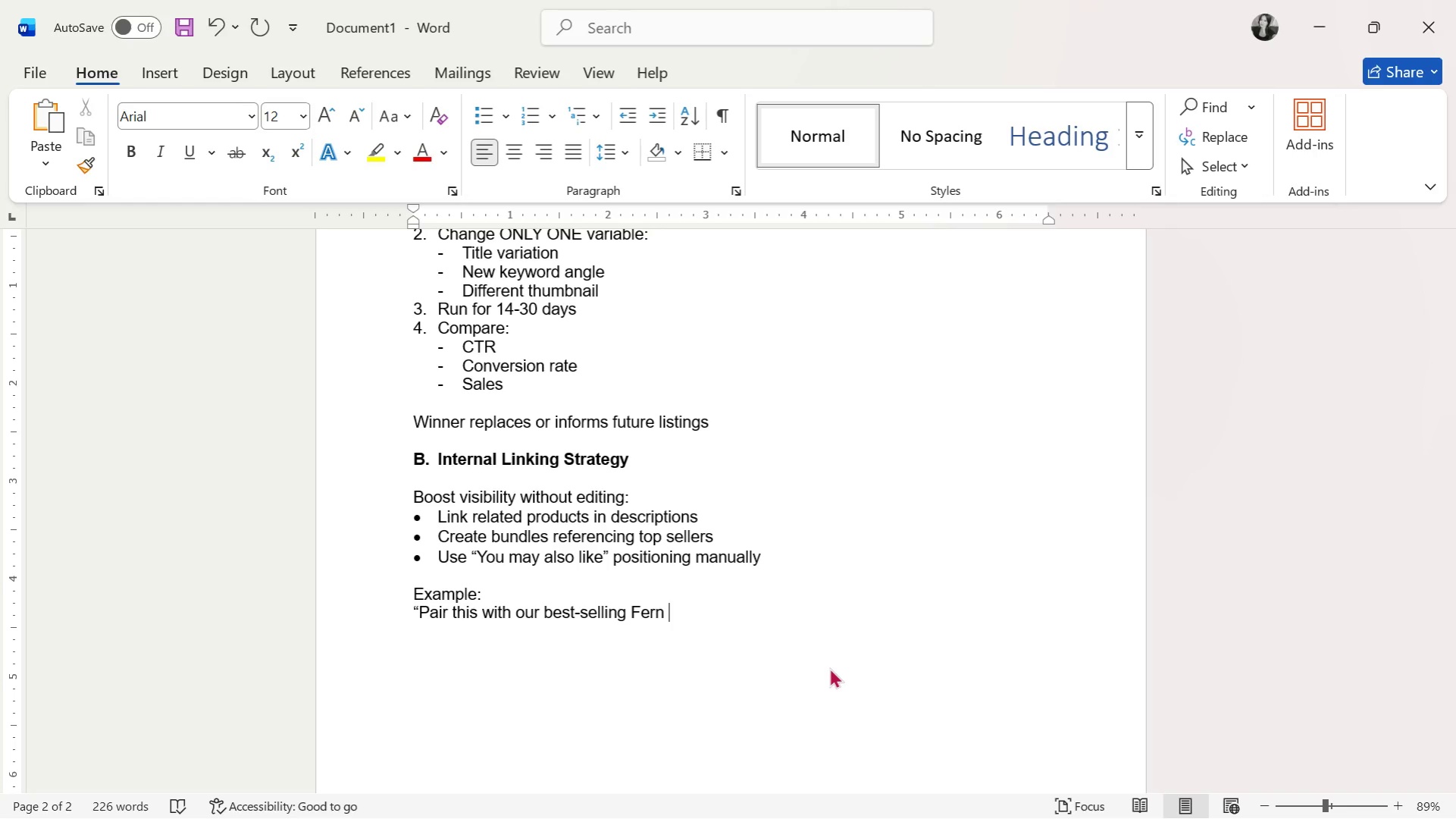 
type(Print here )
 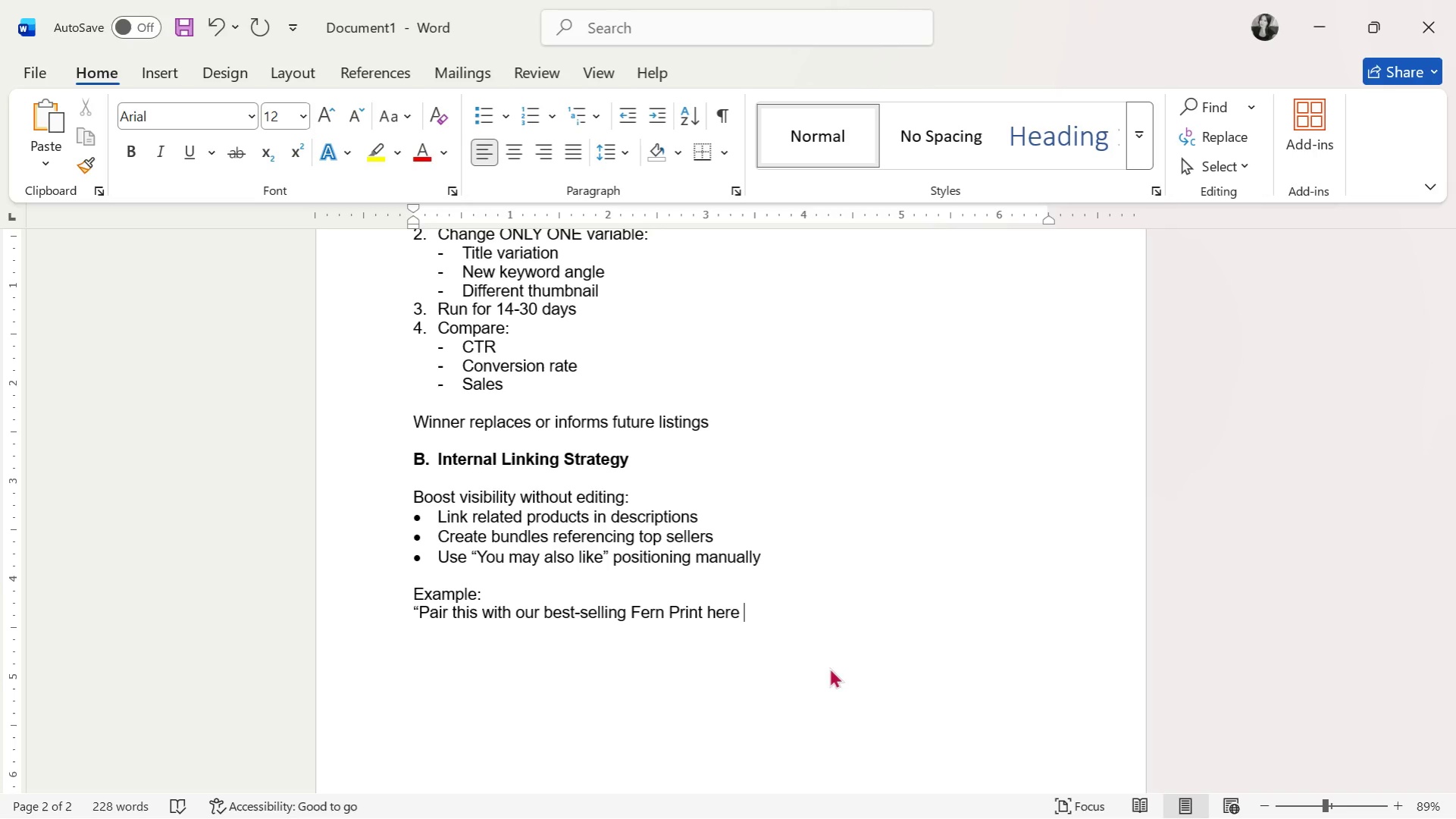 
key(Alt+AltLeft)
 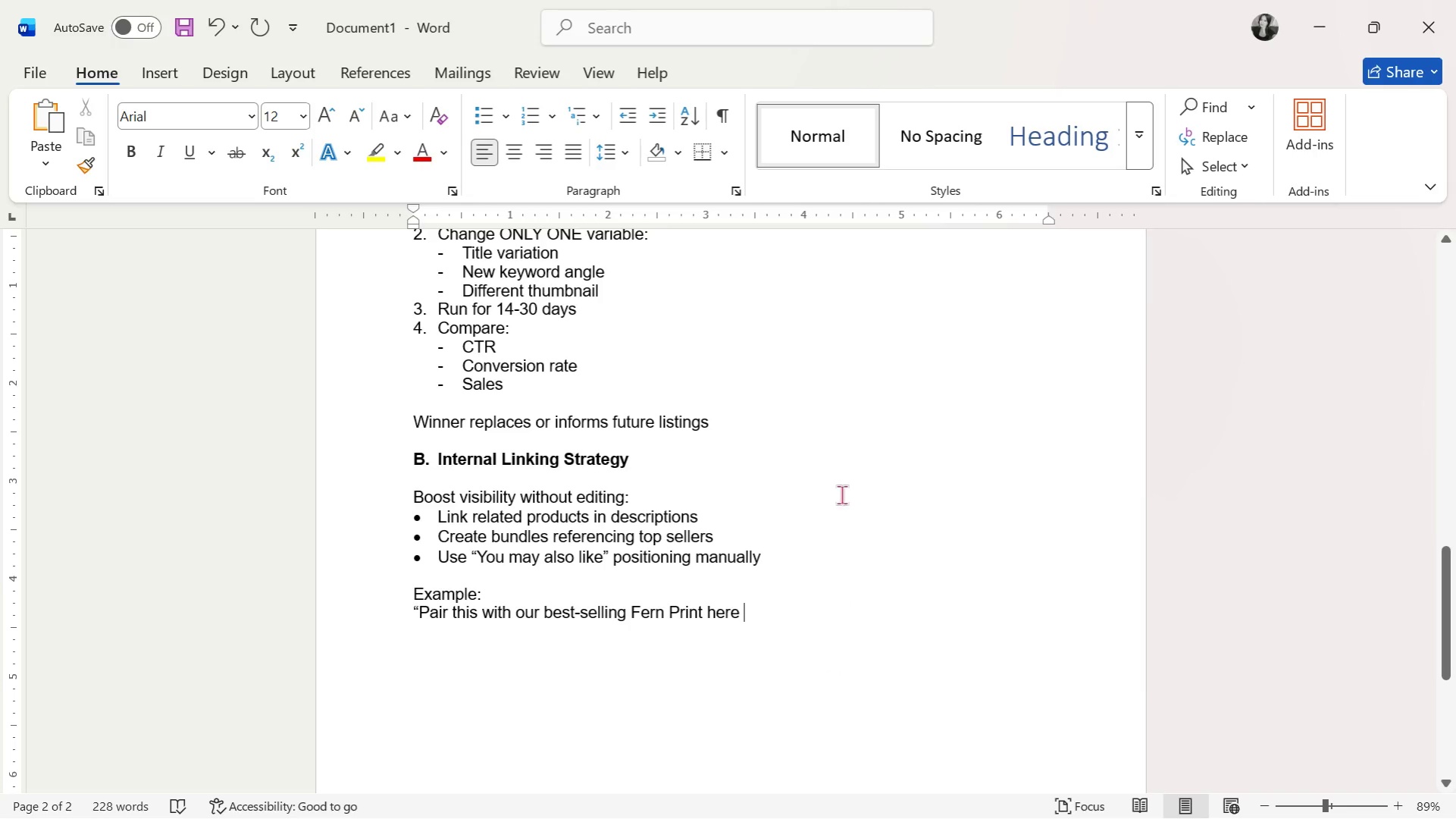 
key(Alt+Tab)
 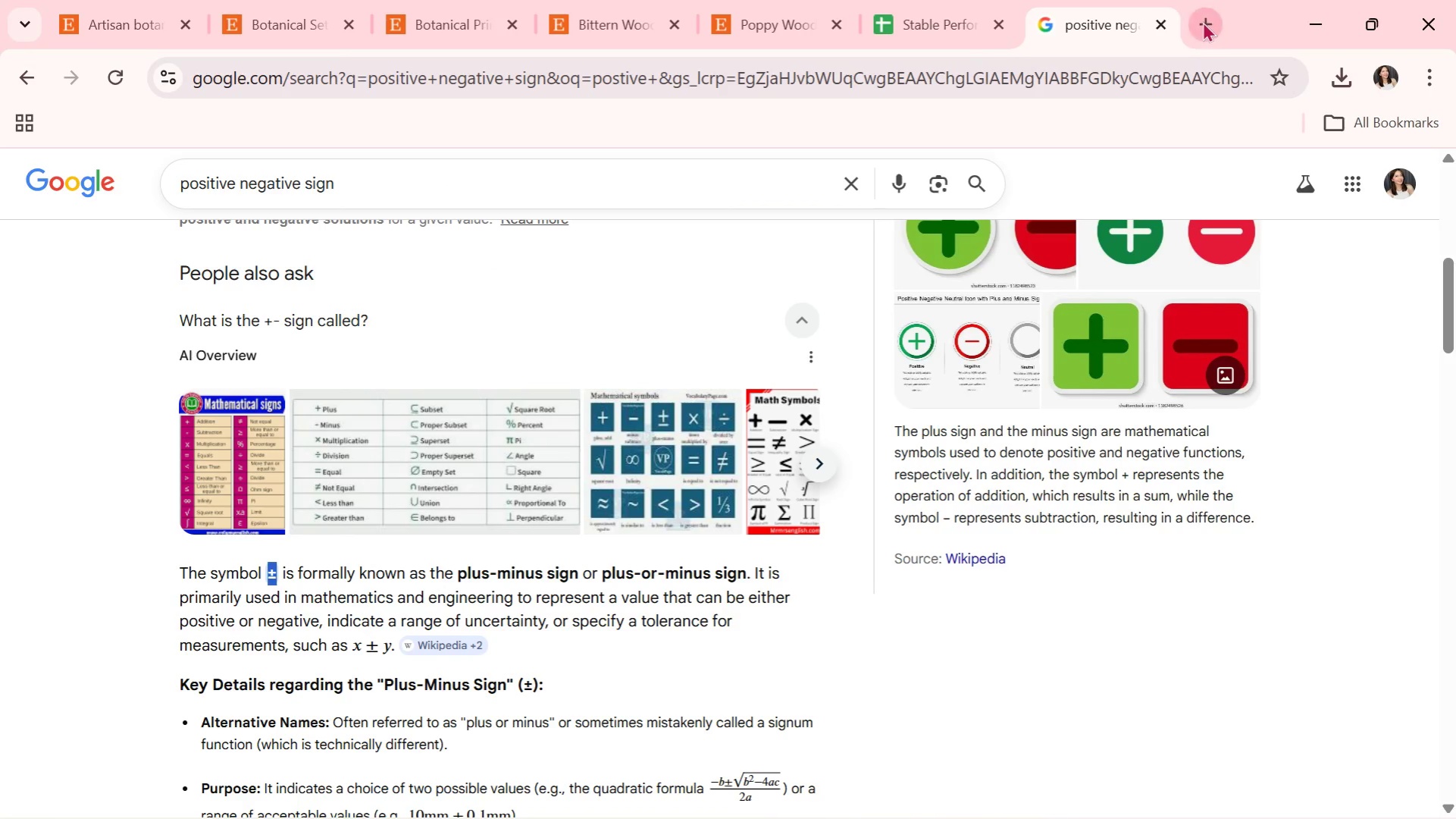 
key(A)
 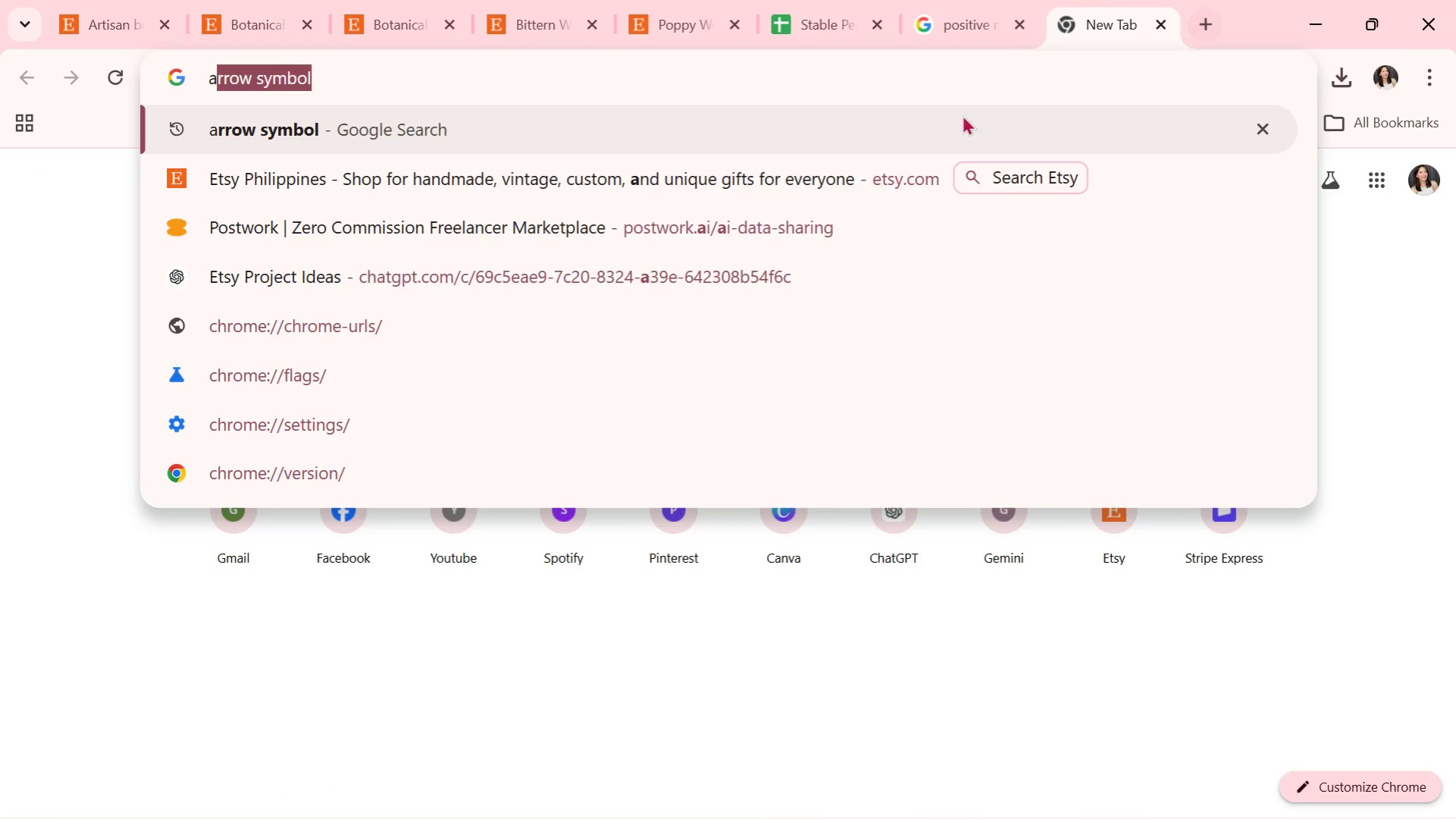 
left_click([953, 119])
 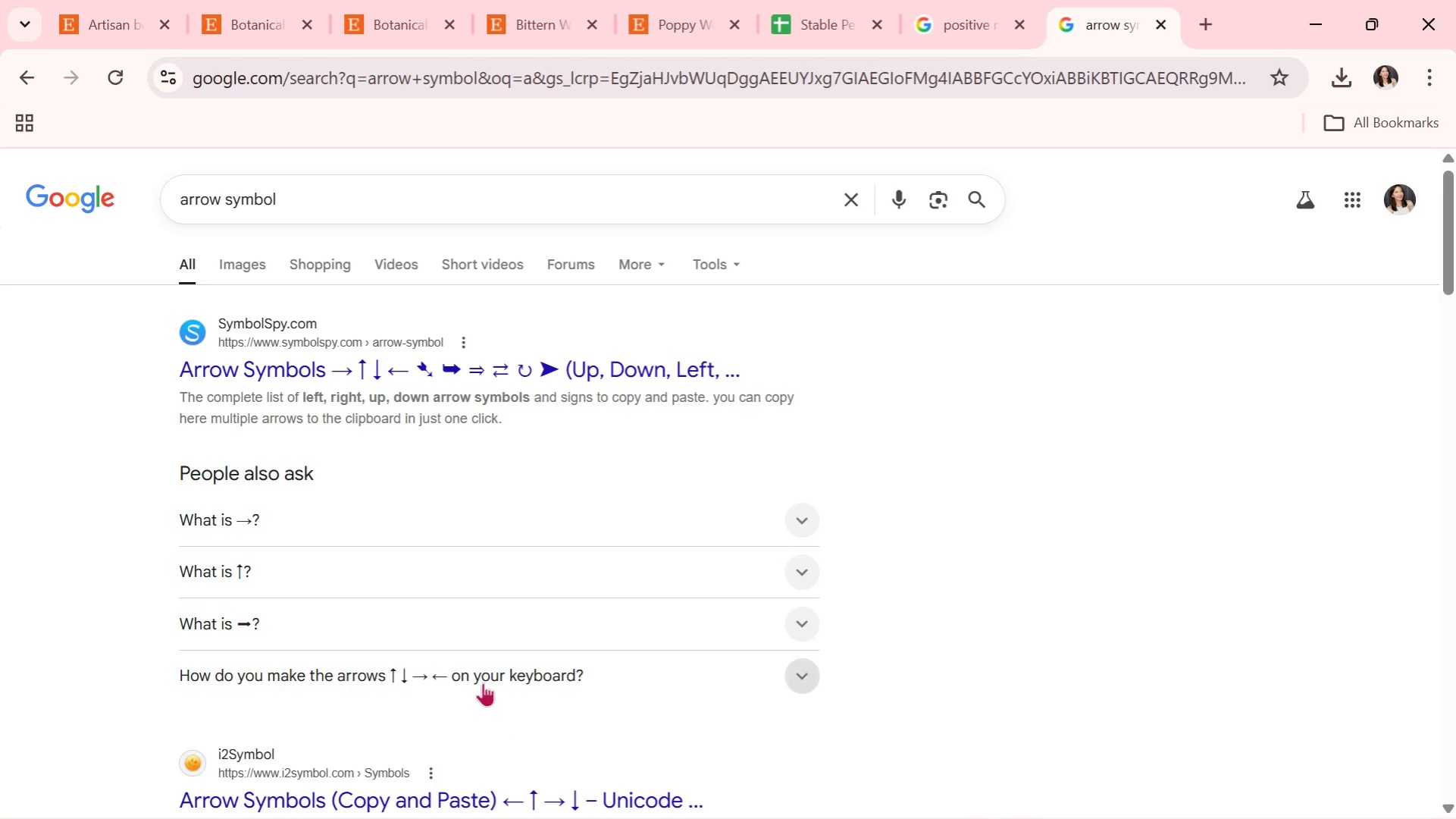 
left_click([323, 520])
 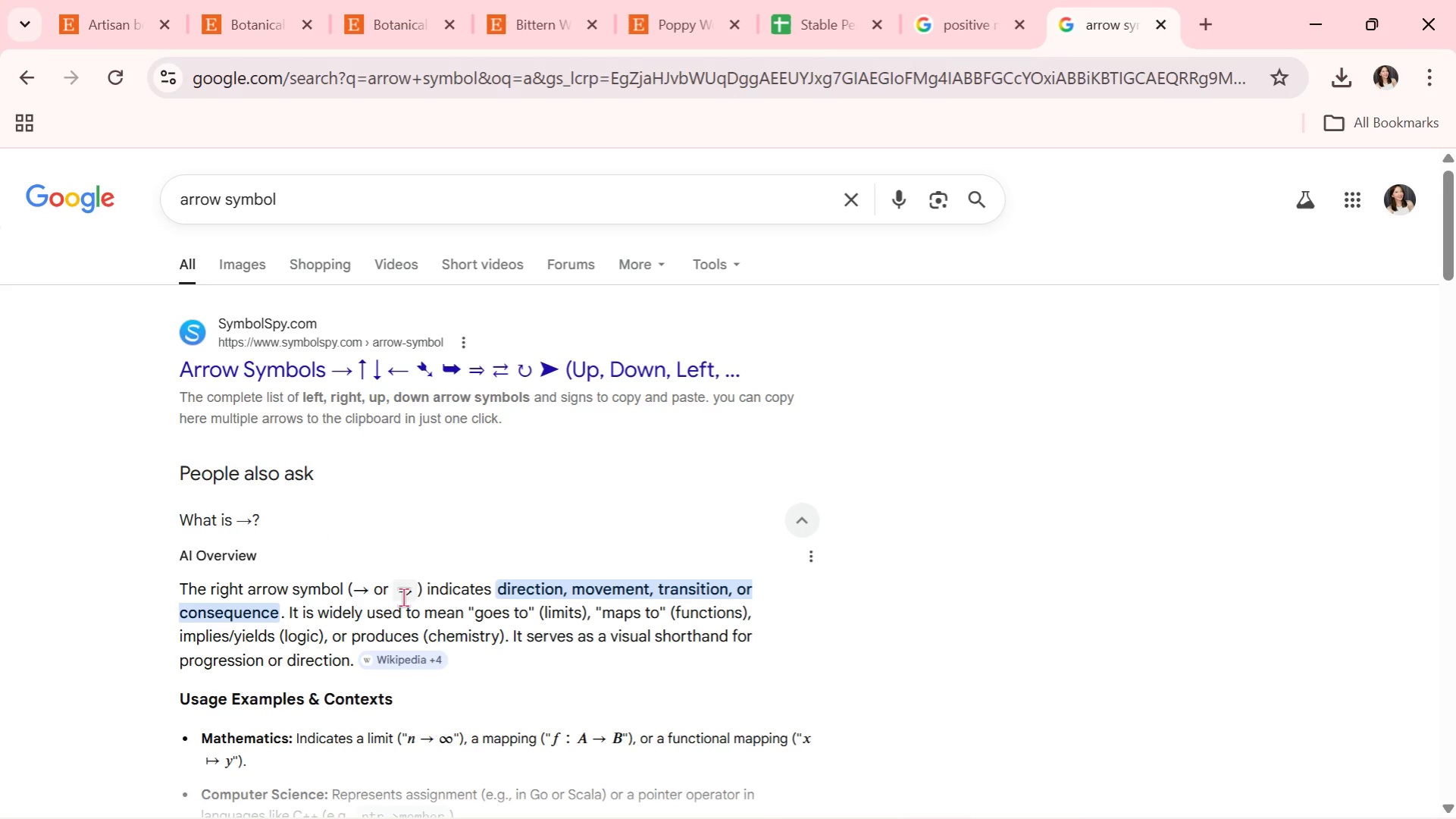 
scroll: coordinate [449, 610], scroll_direction: down, amount: 6.0
 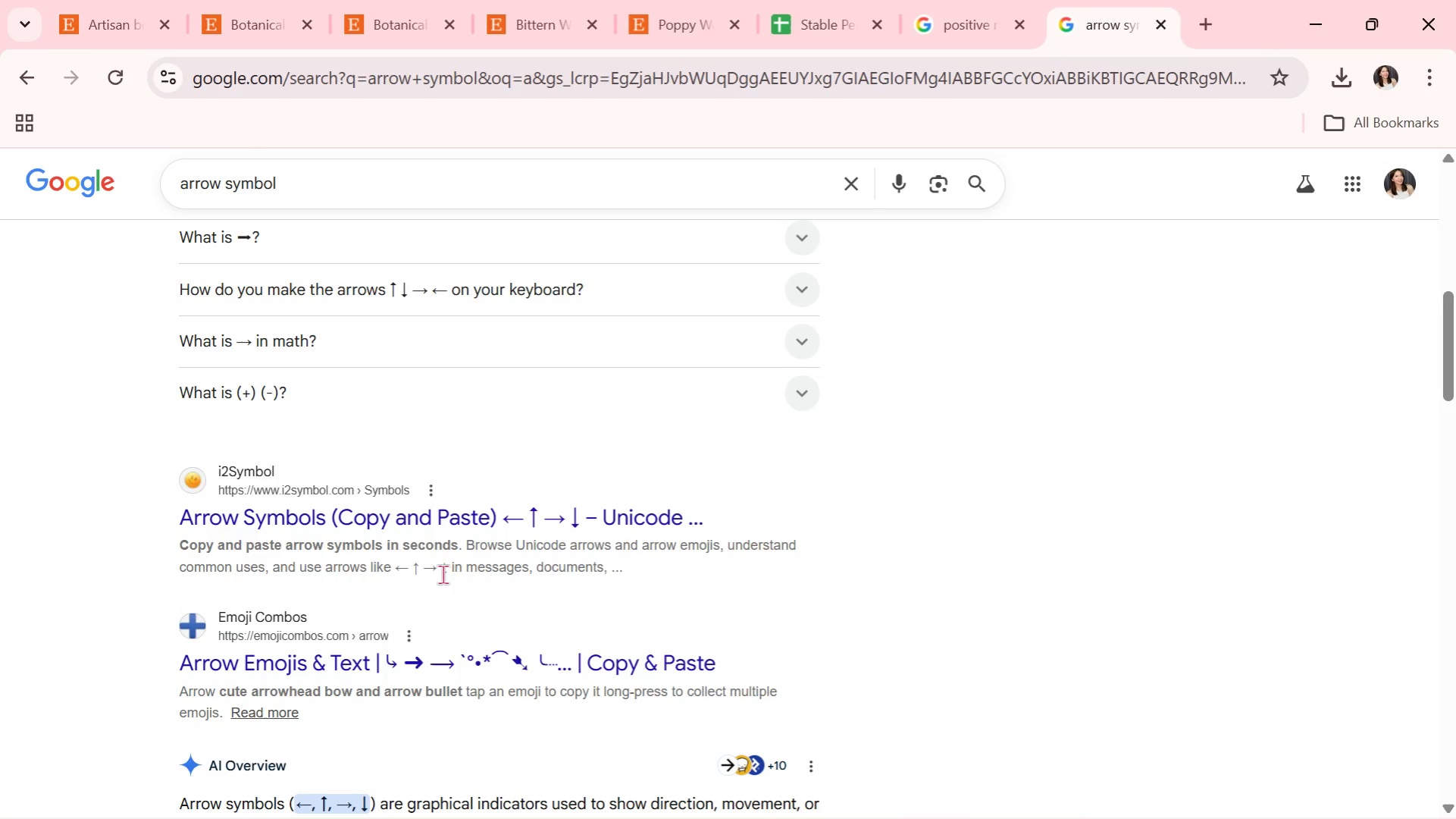 
left_click_drag(start_coordinate=[437, 571], to_coordinate=[427, 573])
 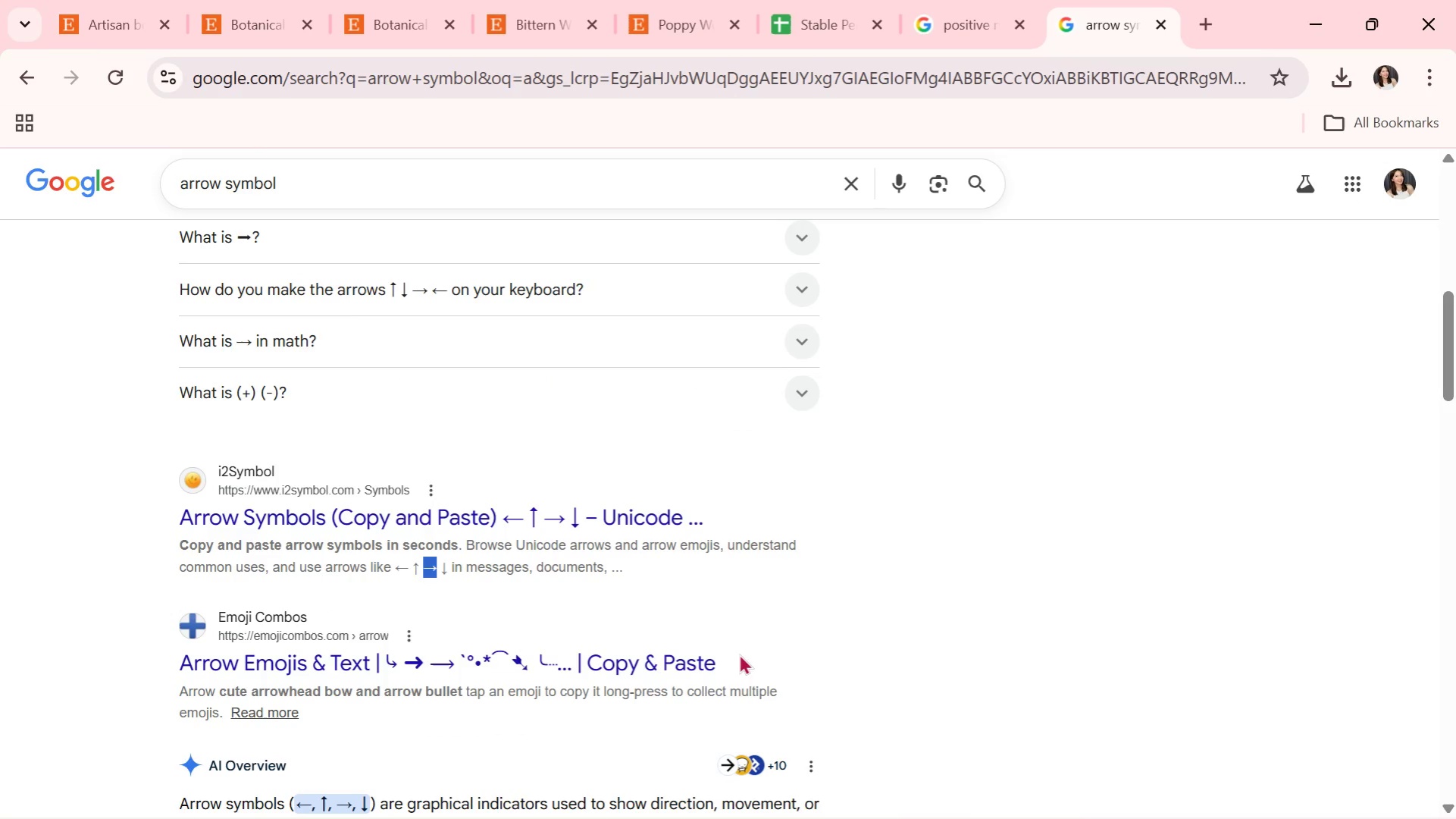 
key(Control+C)
 